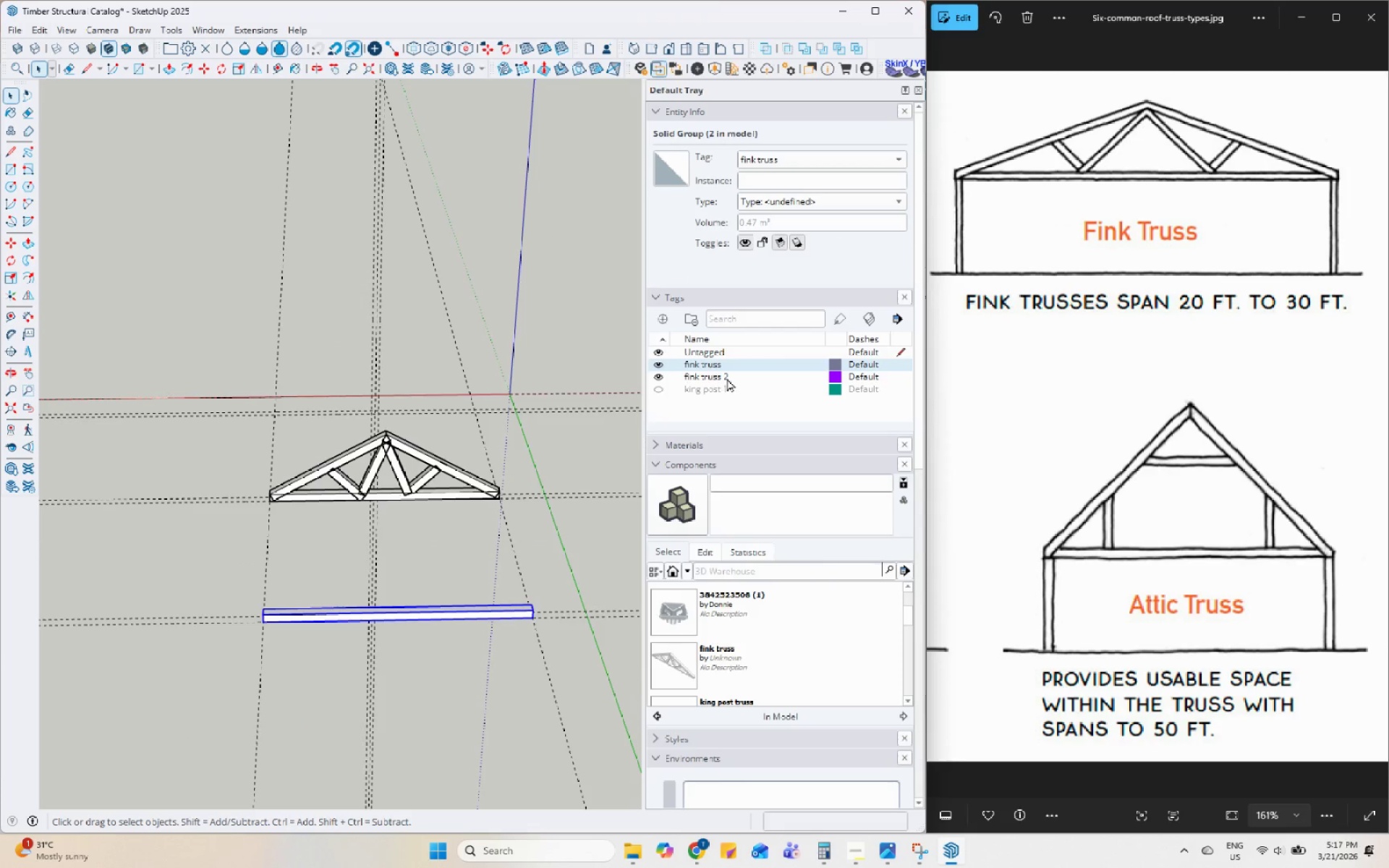 
wait(6.28)
 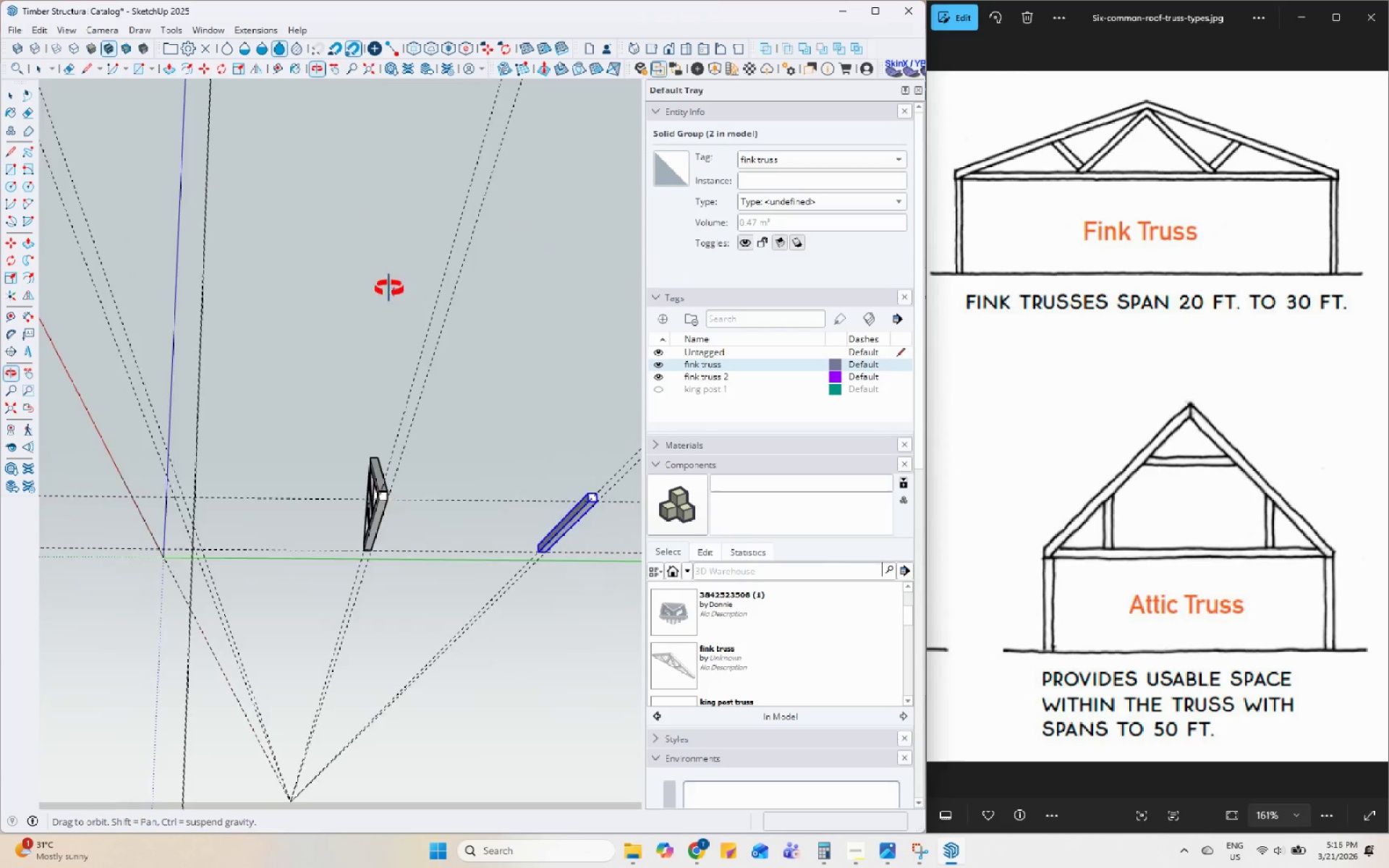 
double_click([714, 378])
 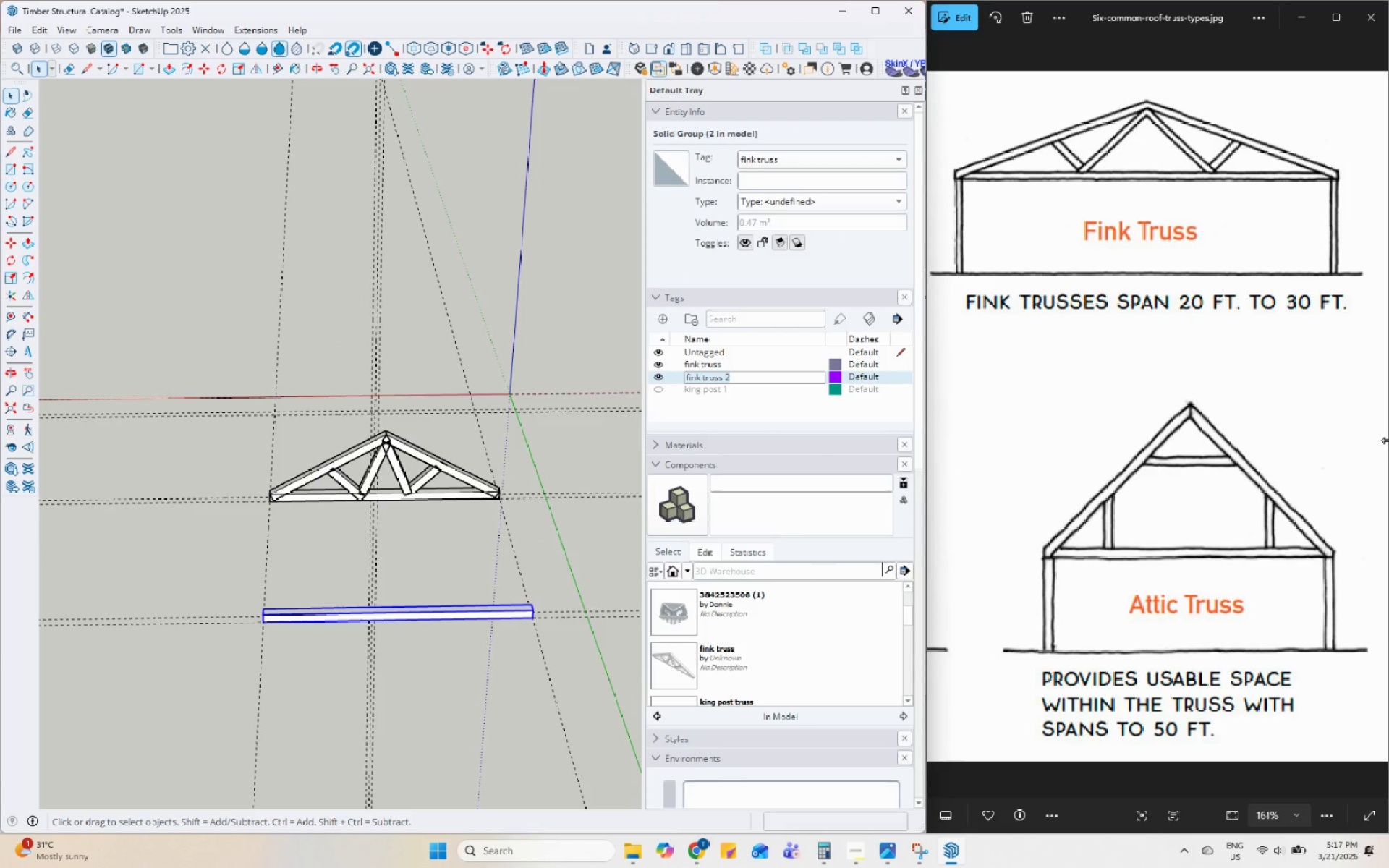 
left_click_drag(start_coordinate=[1314, 404], to_coordinate=[870, 472])
 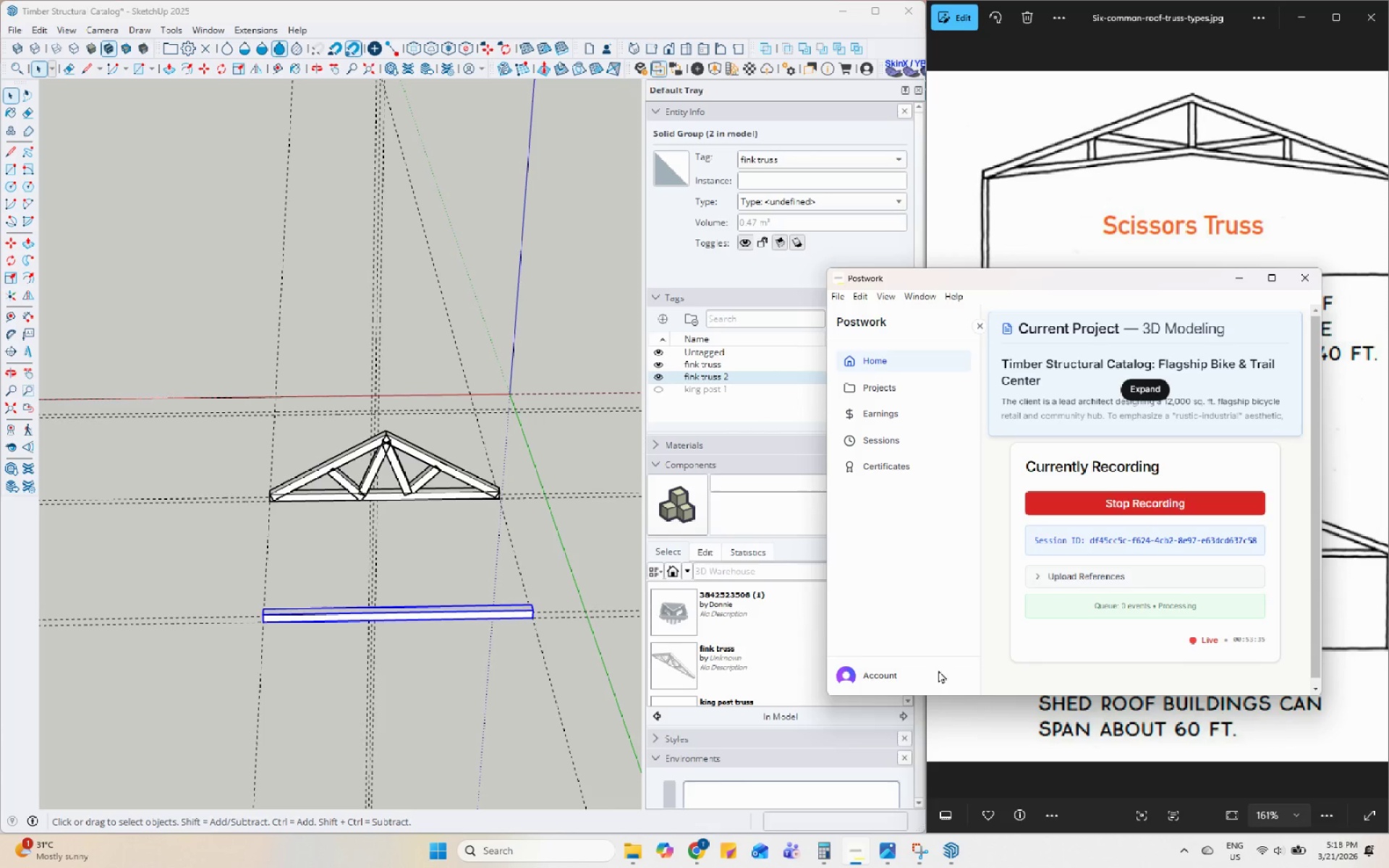 
wait(74.7)
 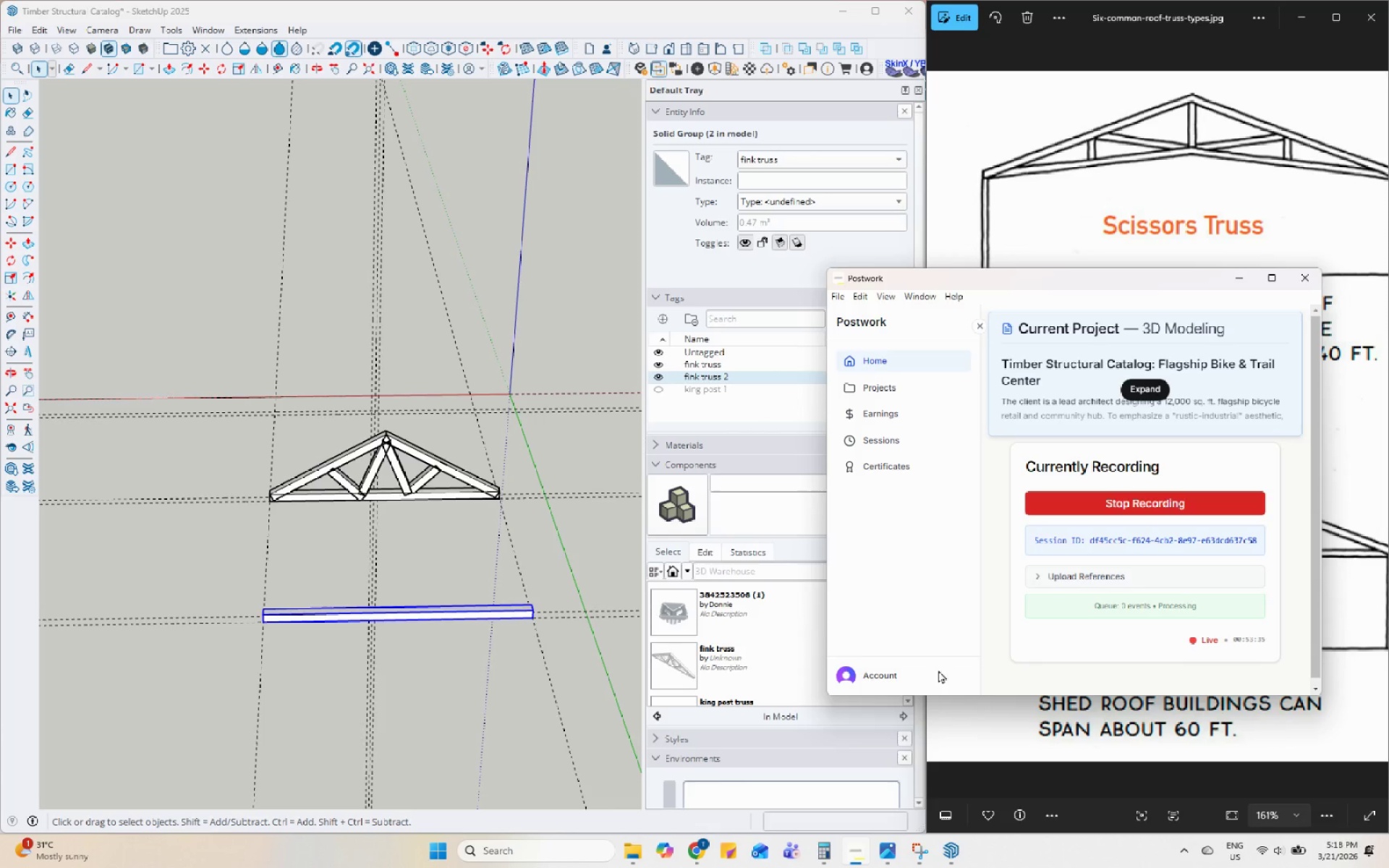 
left_click([1218, 142])
 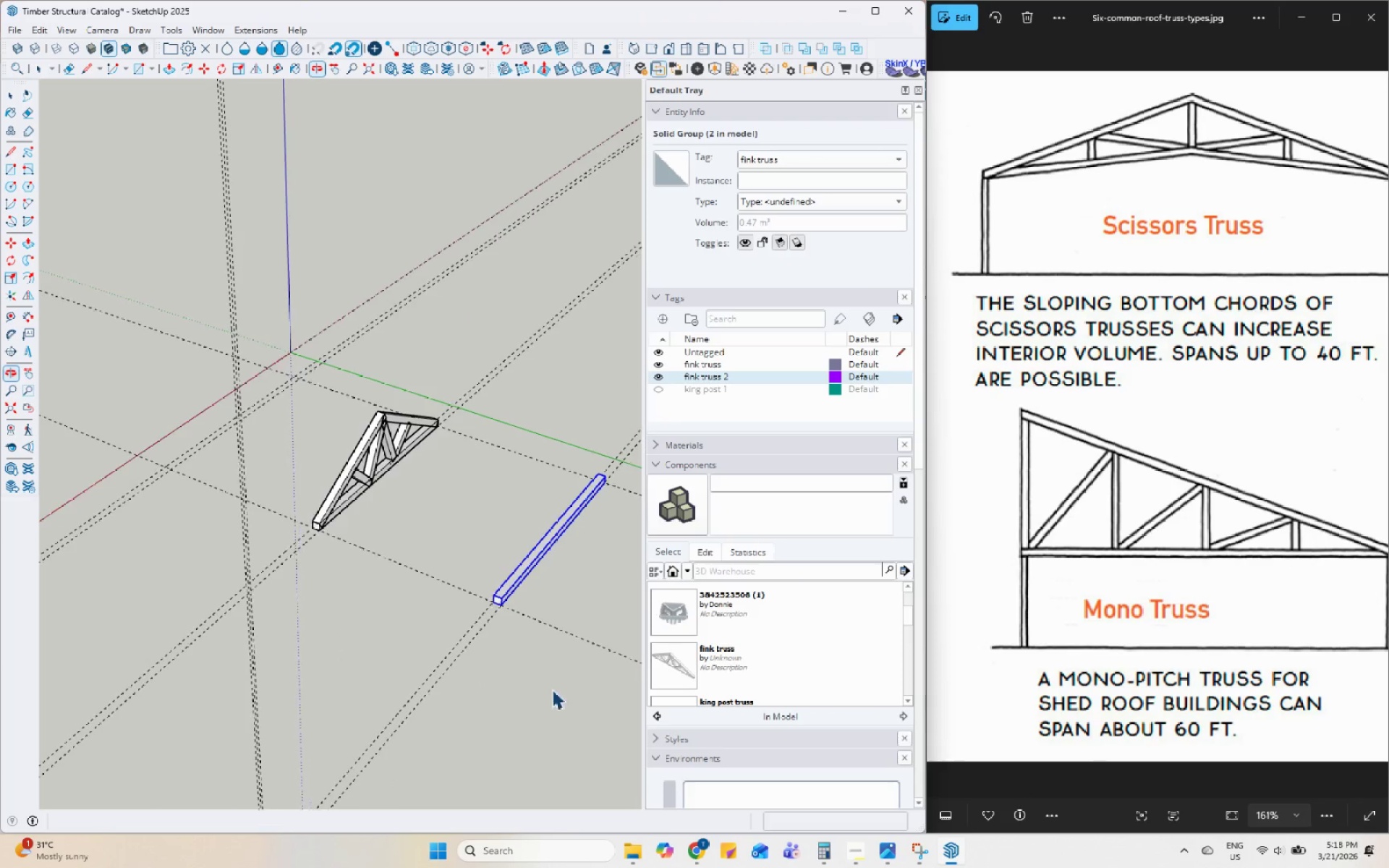 
wait(5.12)
 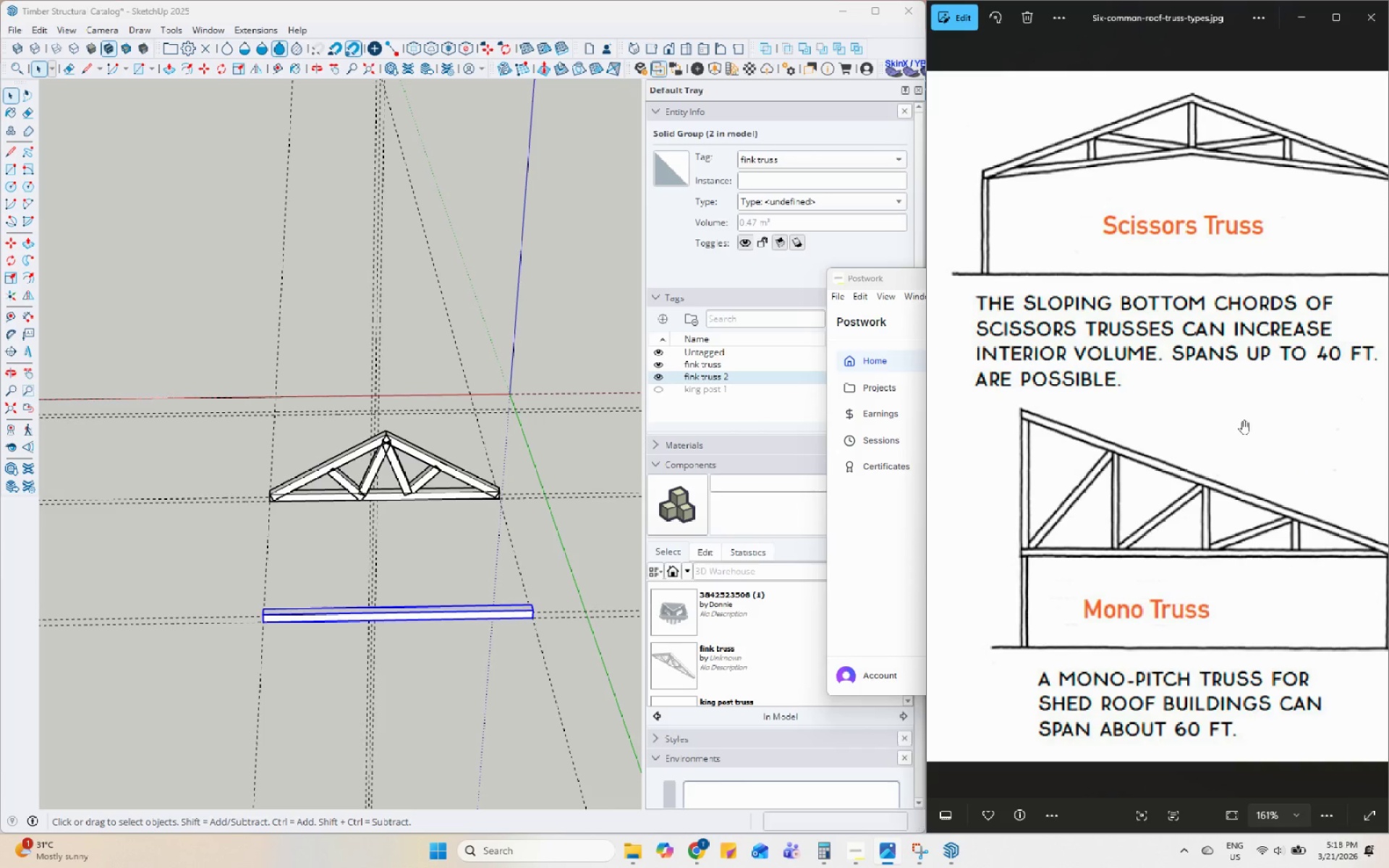 
double_click([697, 375])
 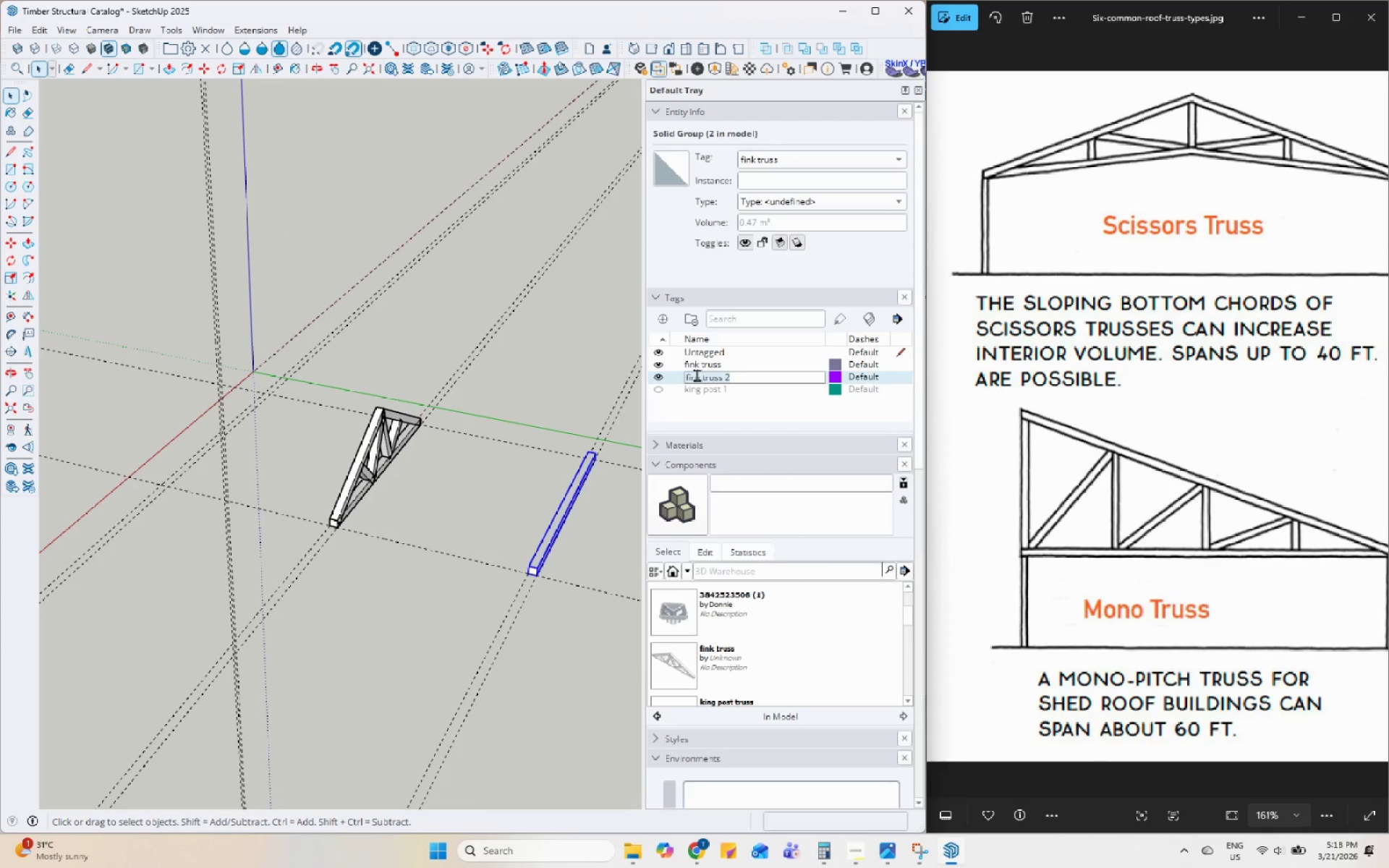 
type(scissors)
 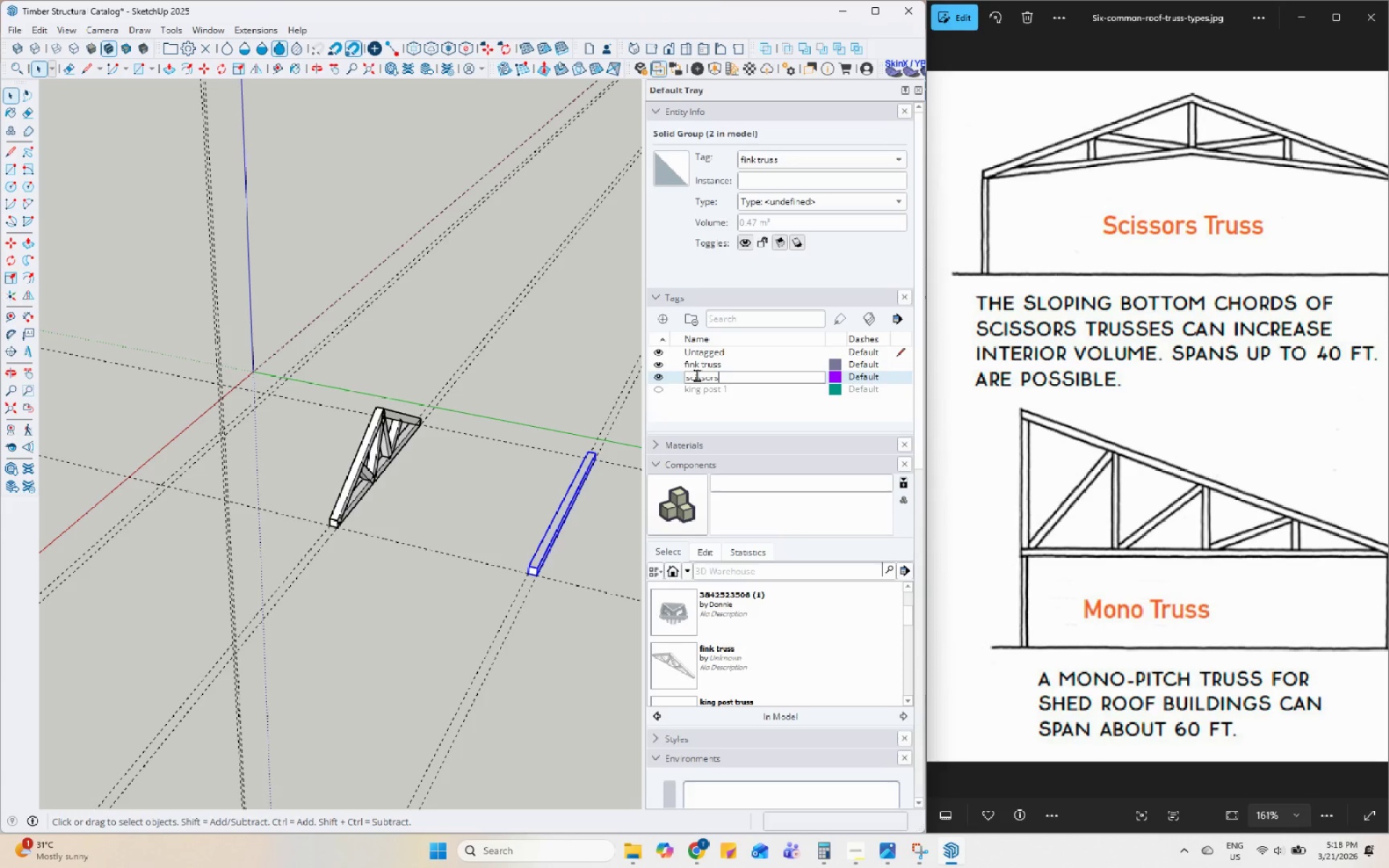 
key(Backspace)
type( truss)
 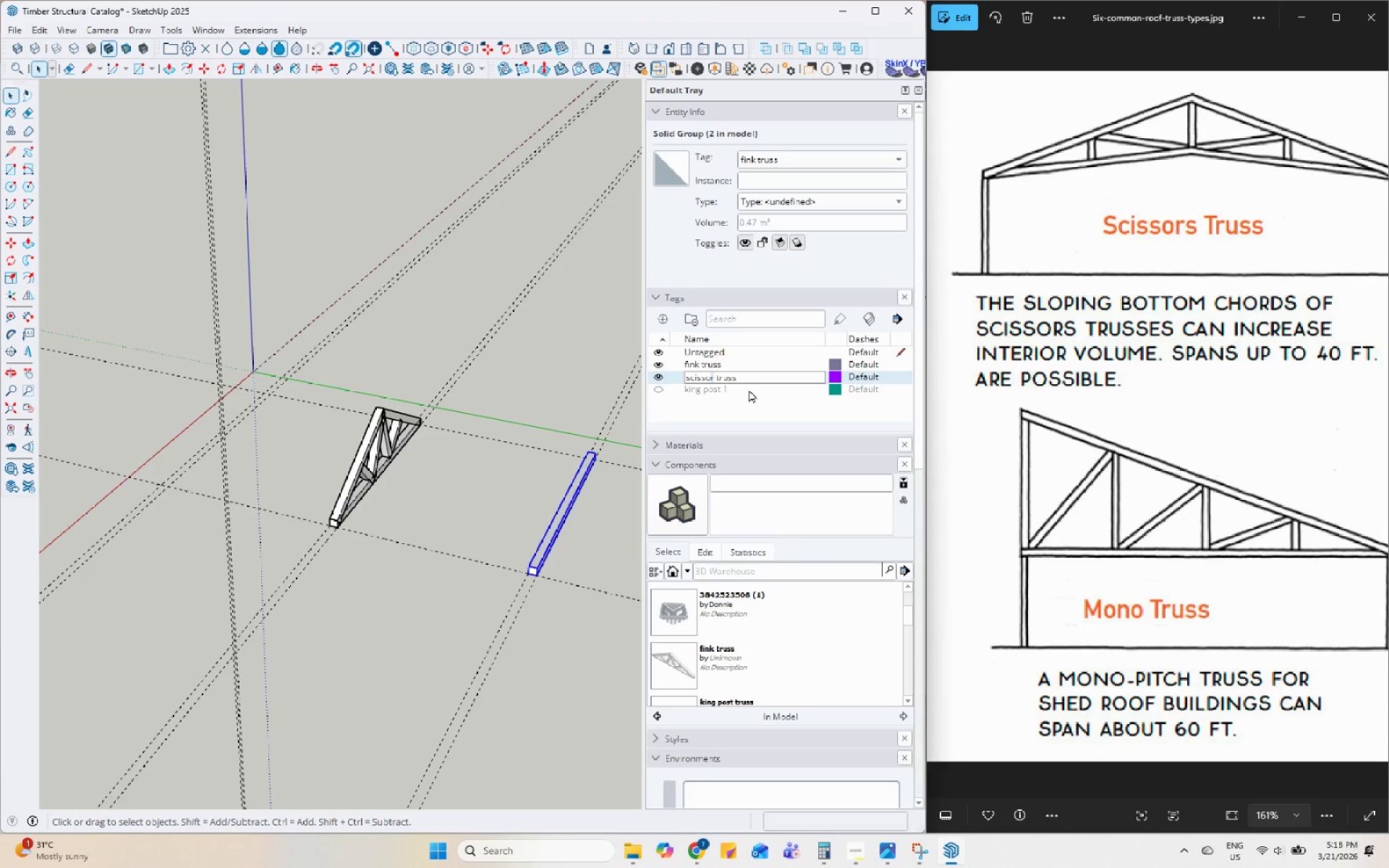 
wait(5.59)
 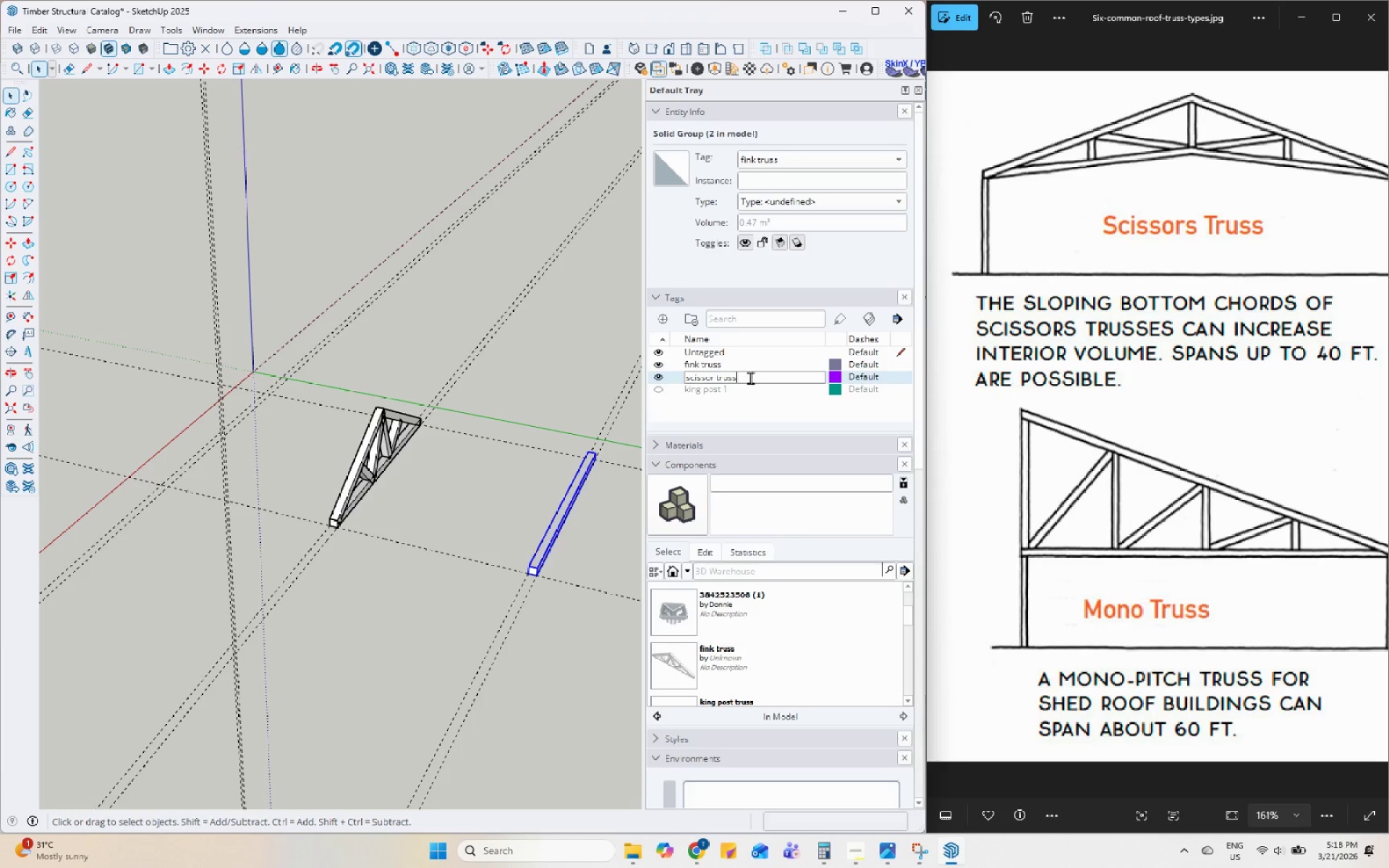 
key(ArrowRight)
 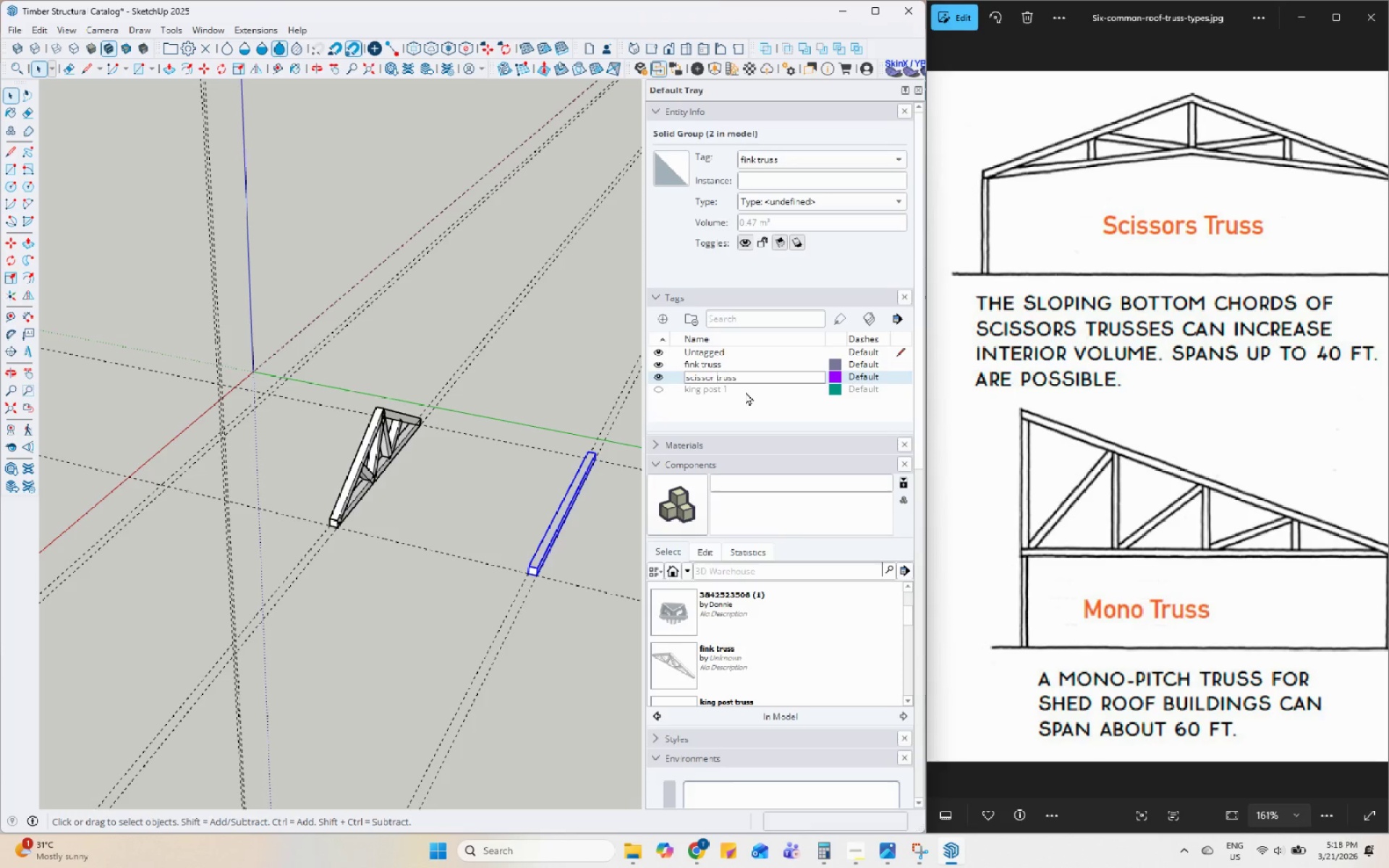 
key(ArrowLeft)
 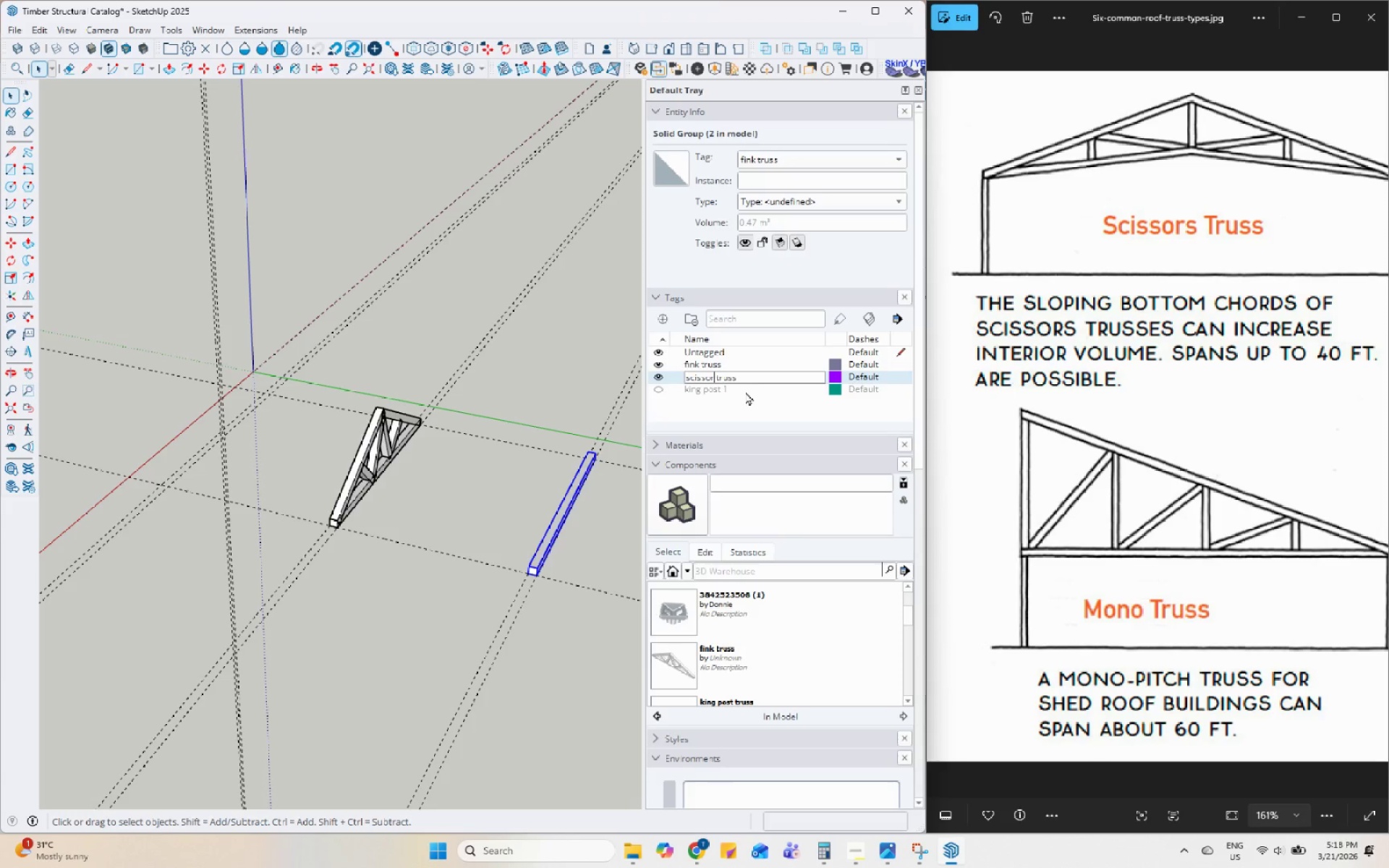 
key(S)
 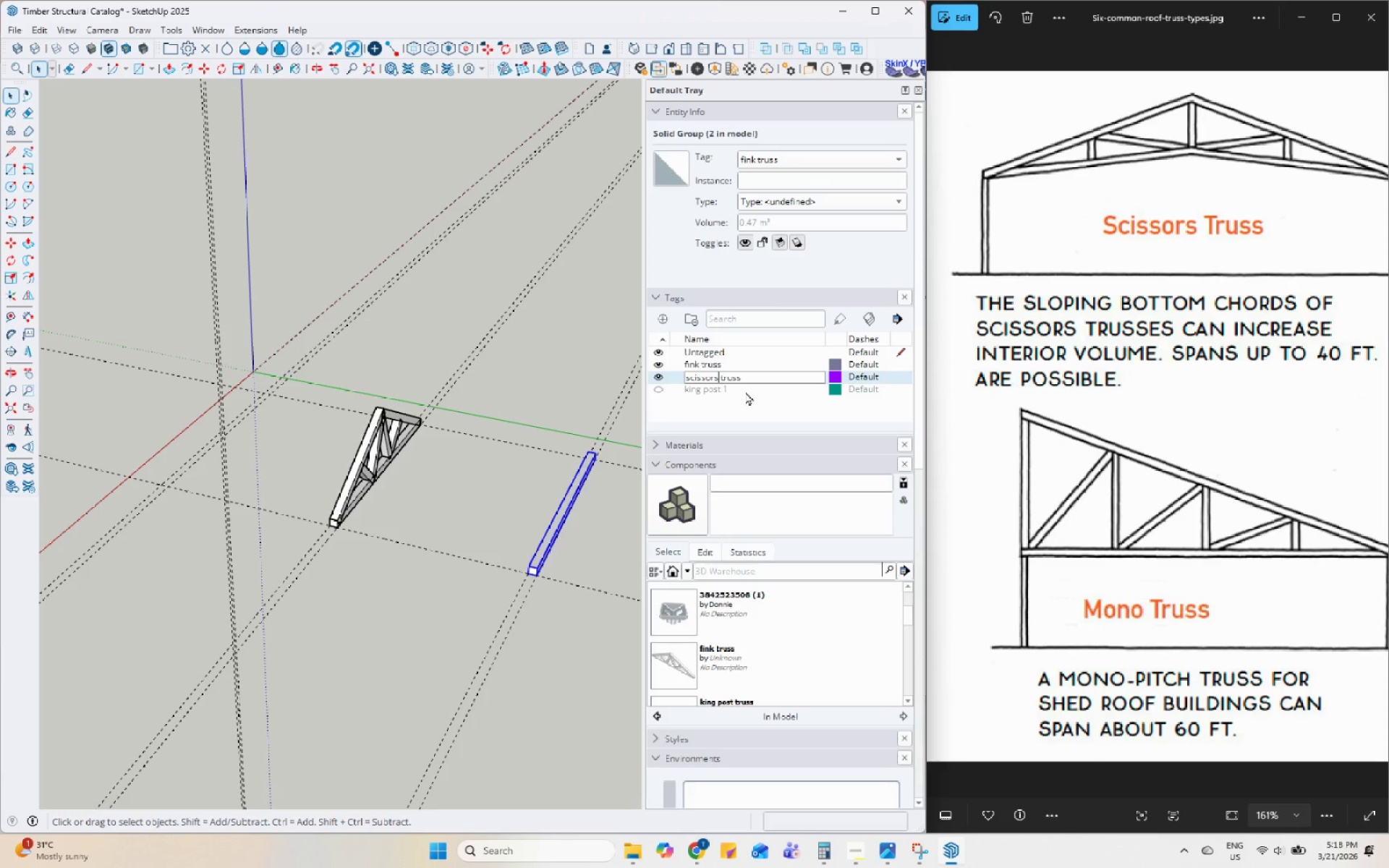 
left_click([802, 150])
 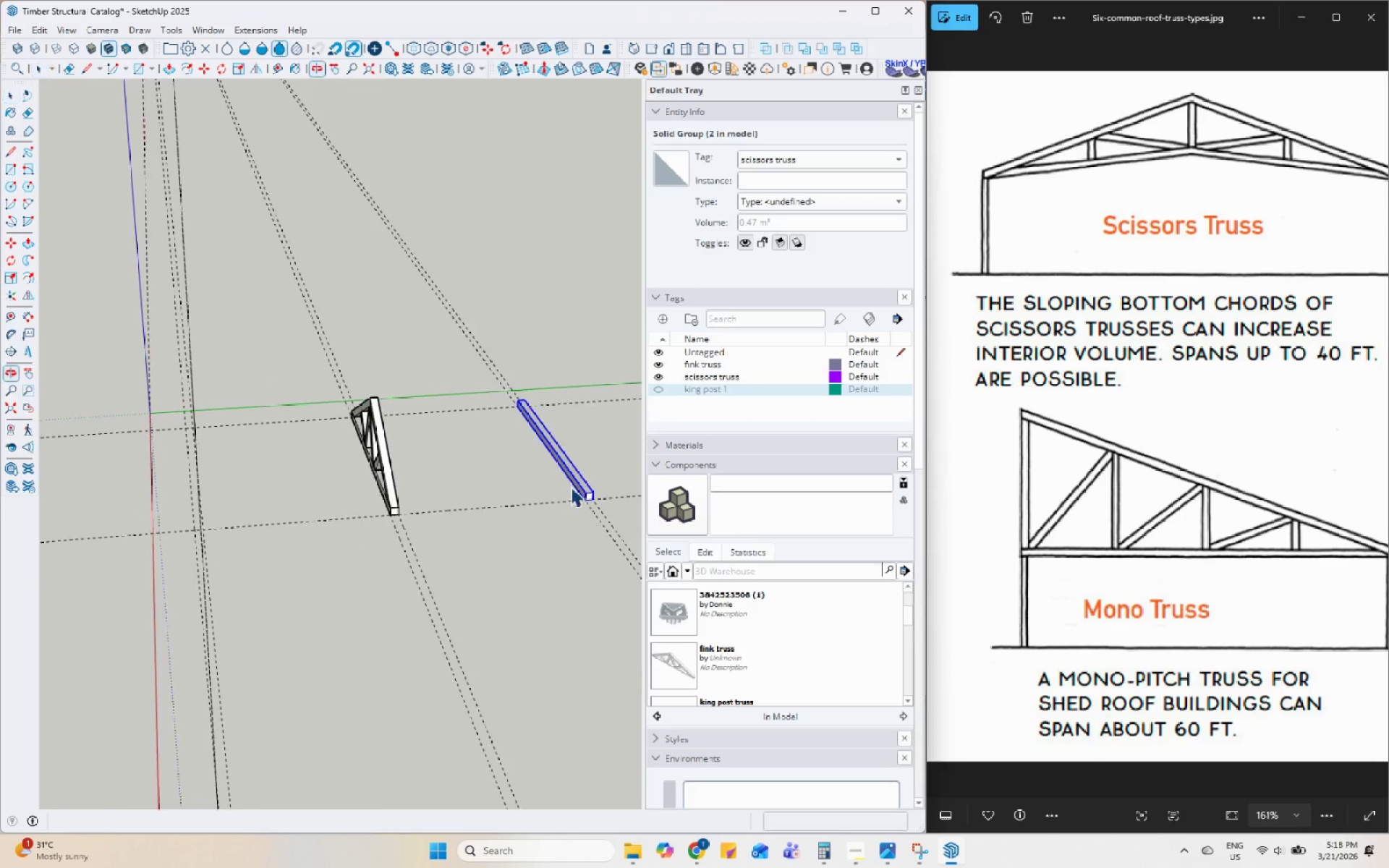 
double_click([709, 388])
 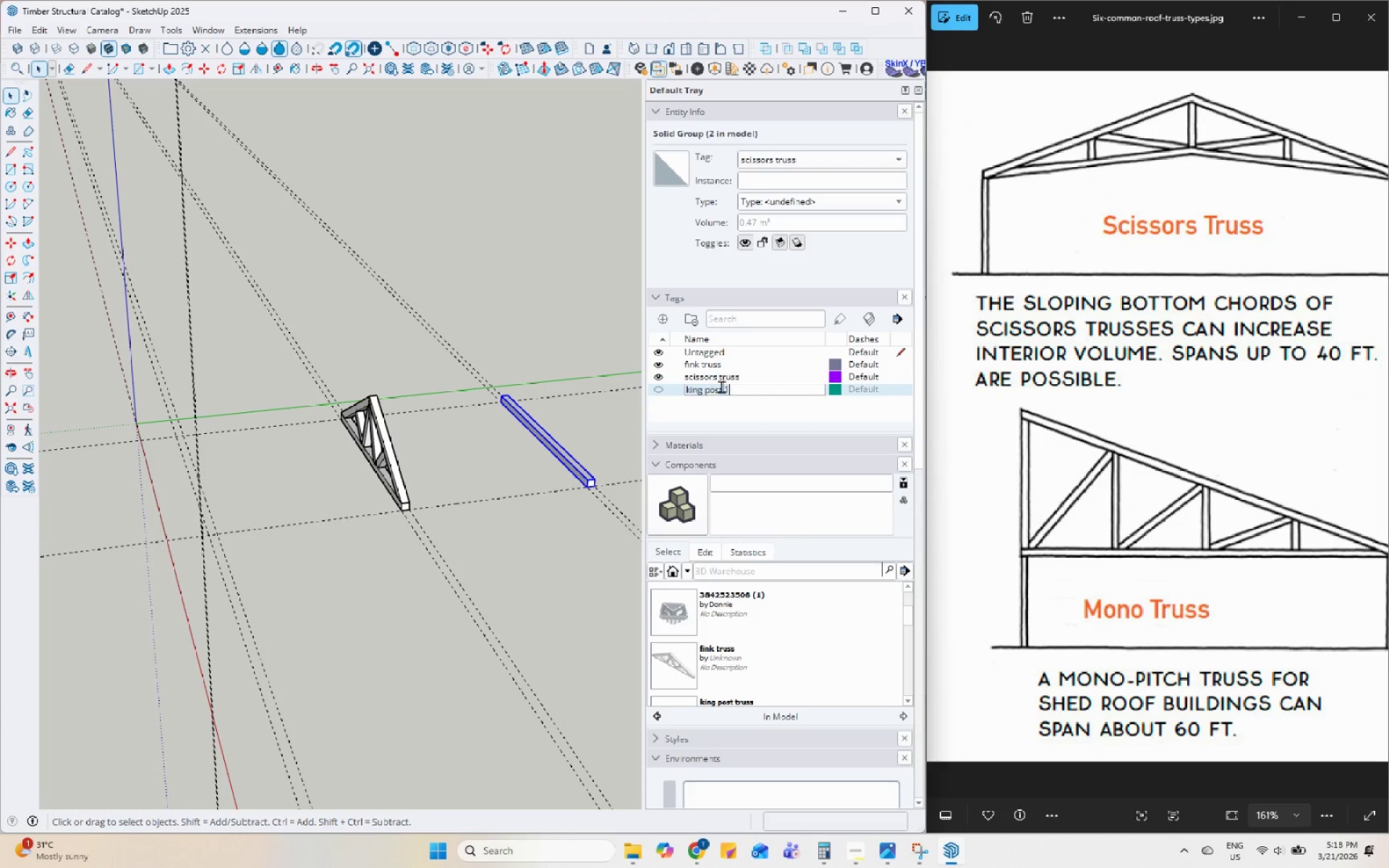 
triple_click([727, 386])
 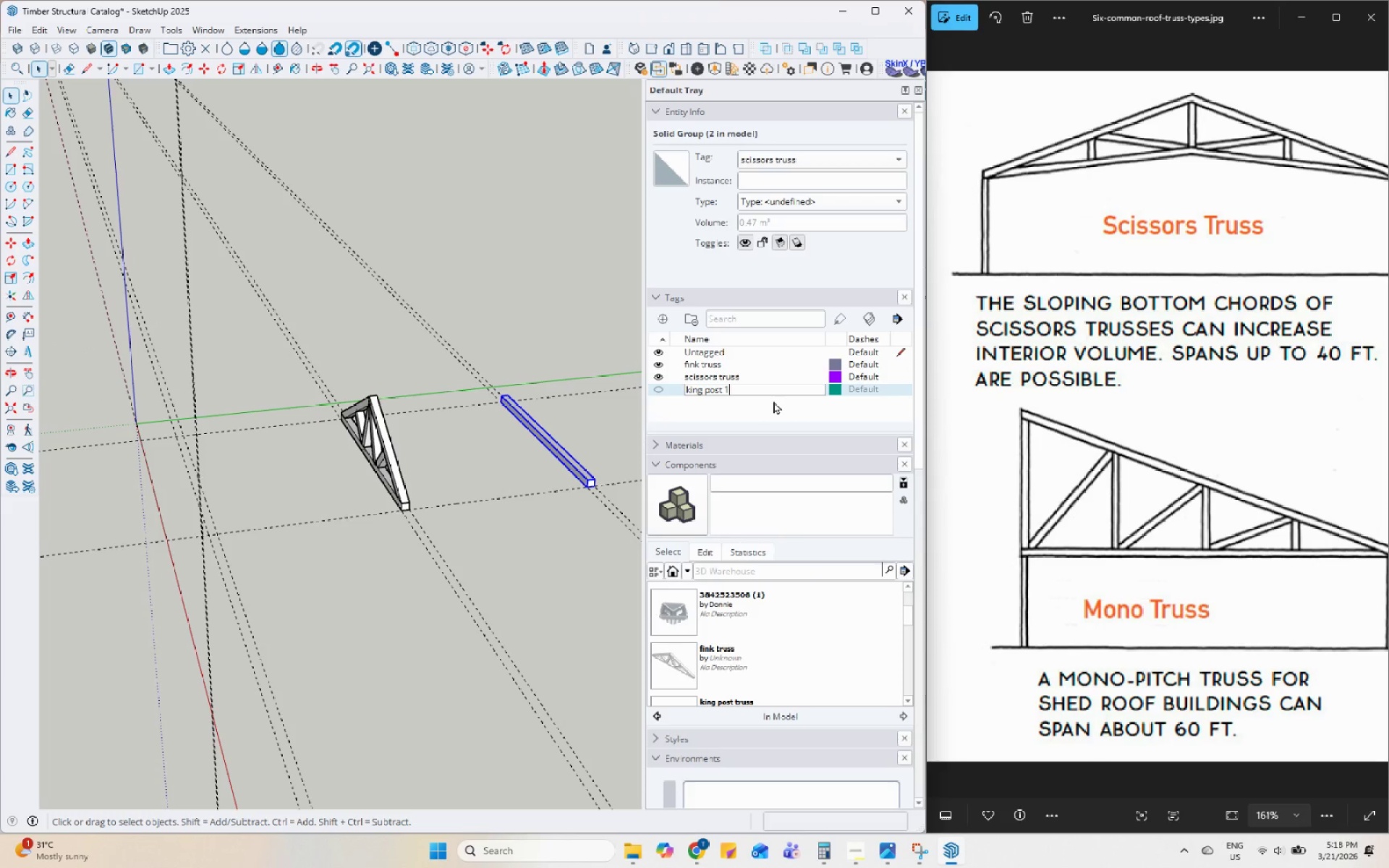 
key(Backspace)
 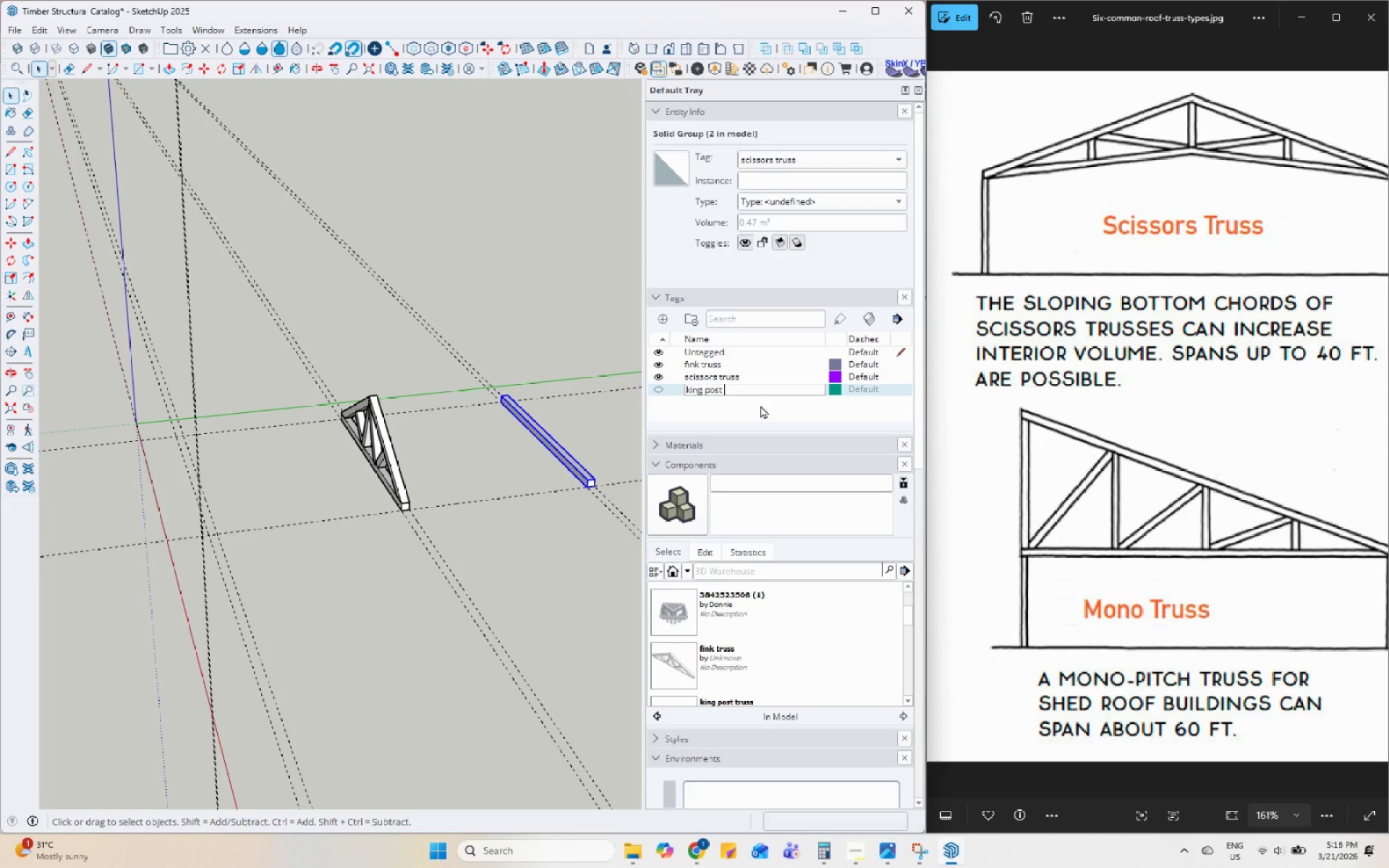 
left_click([760, 406])
 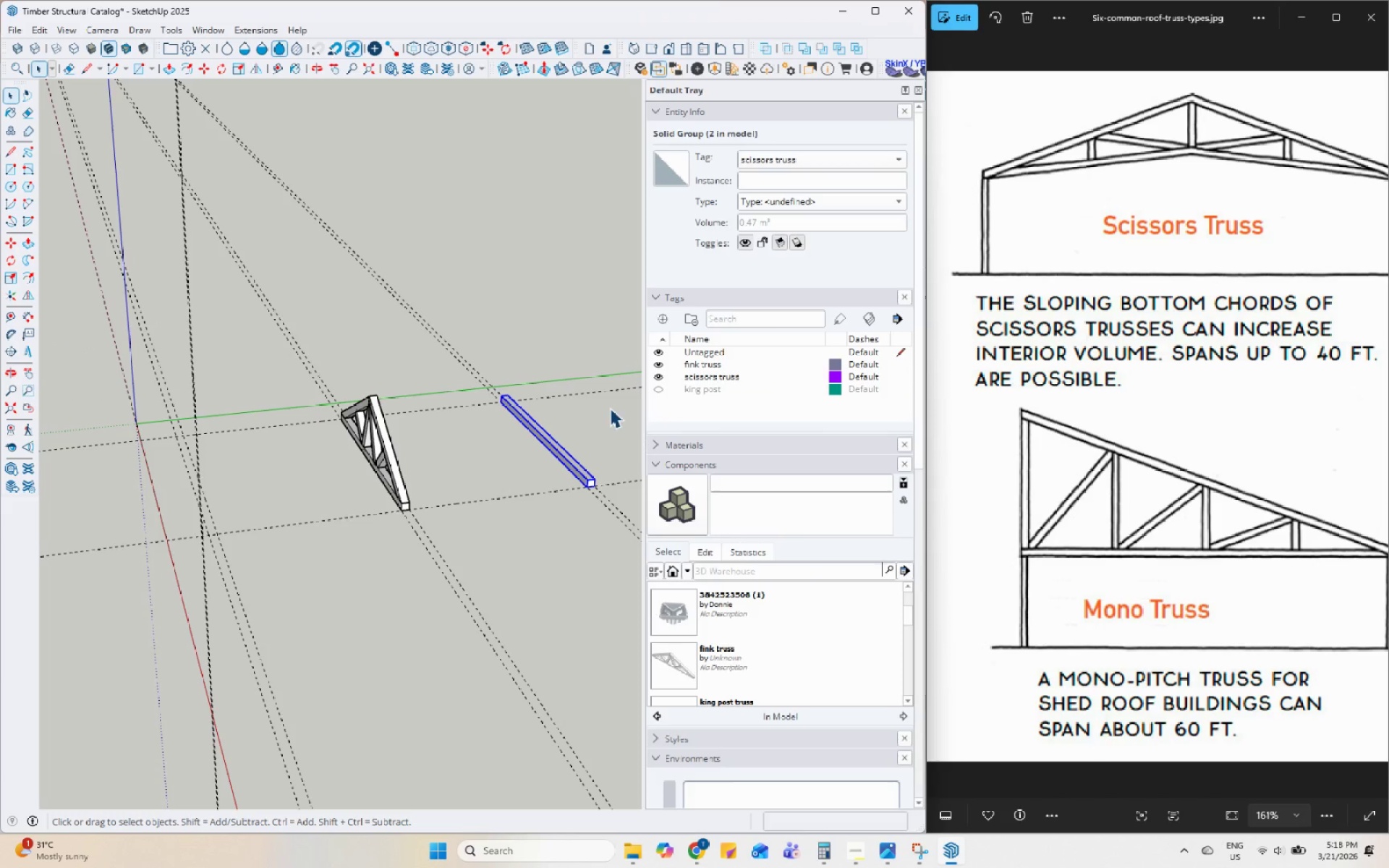 
left_click([596, 401])
 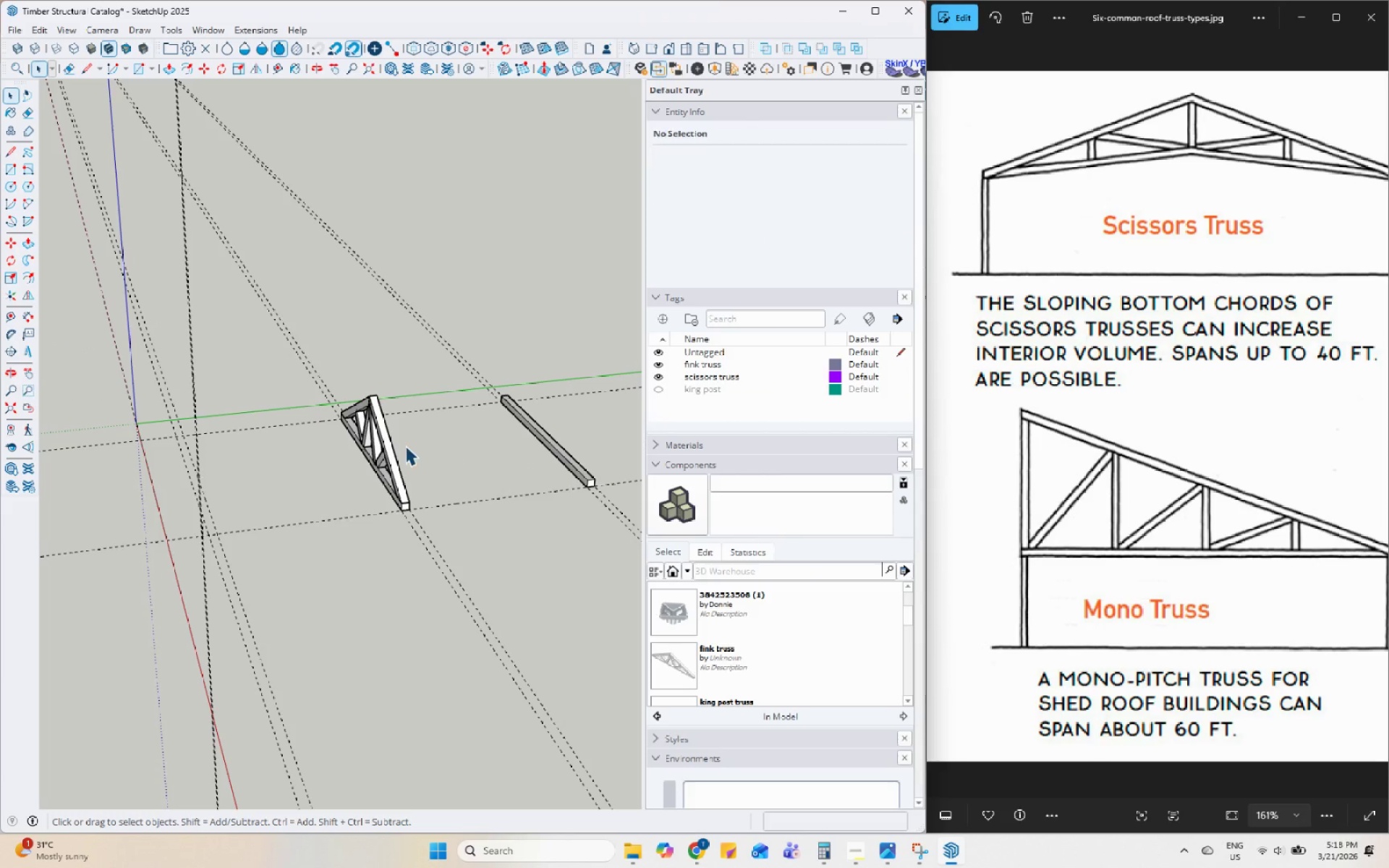 
double_click([390, 451])
 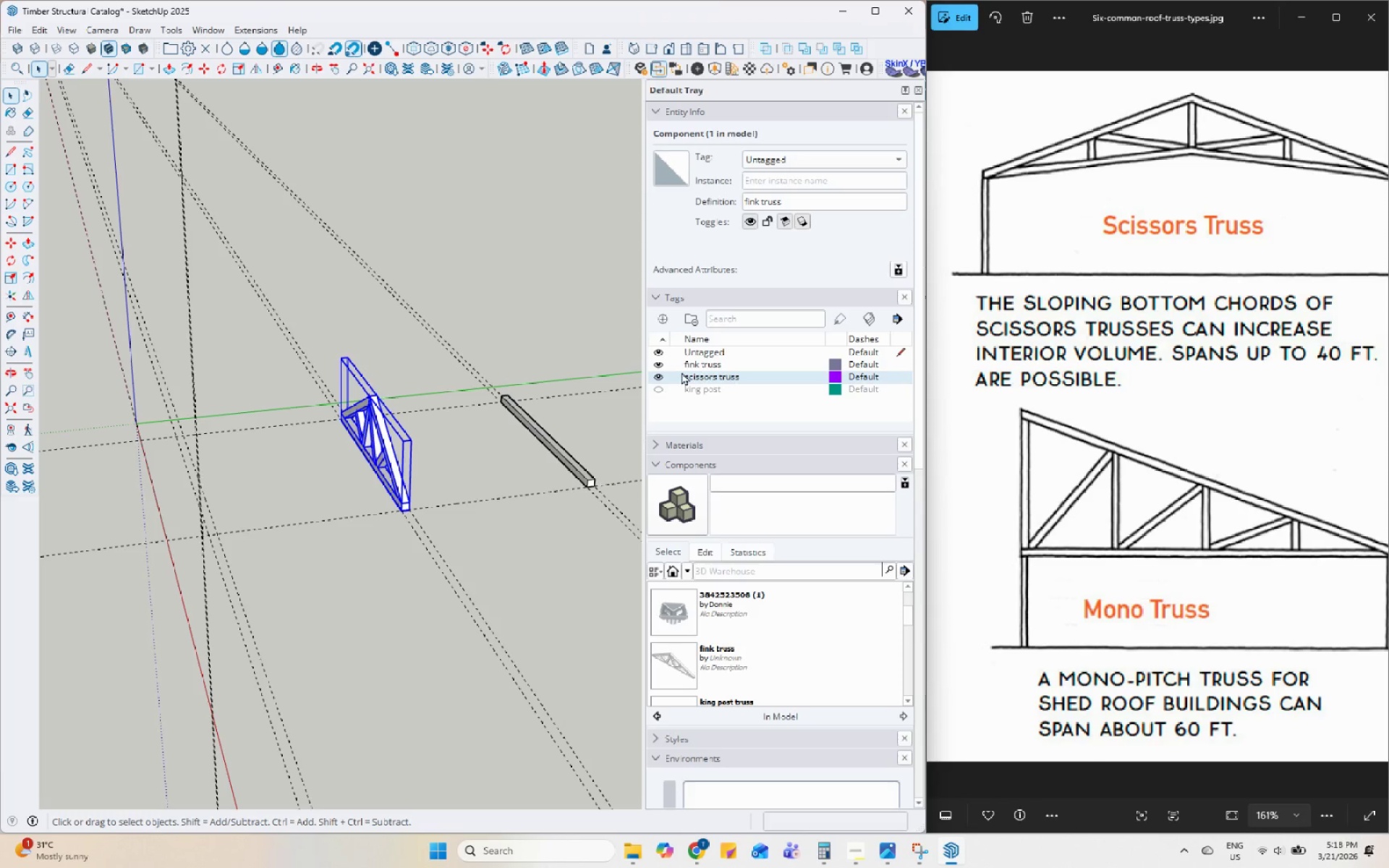 
left_click([659, 363])
 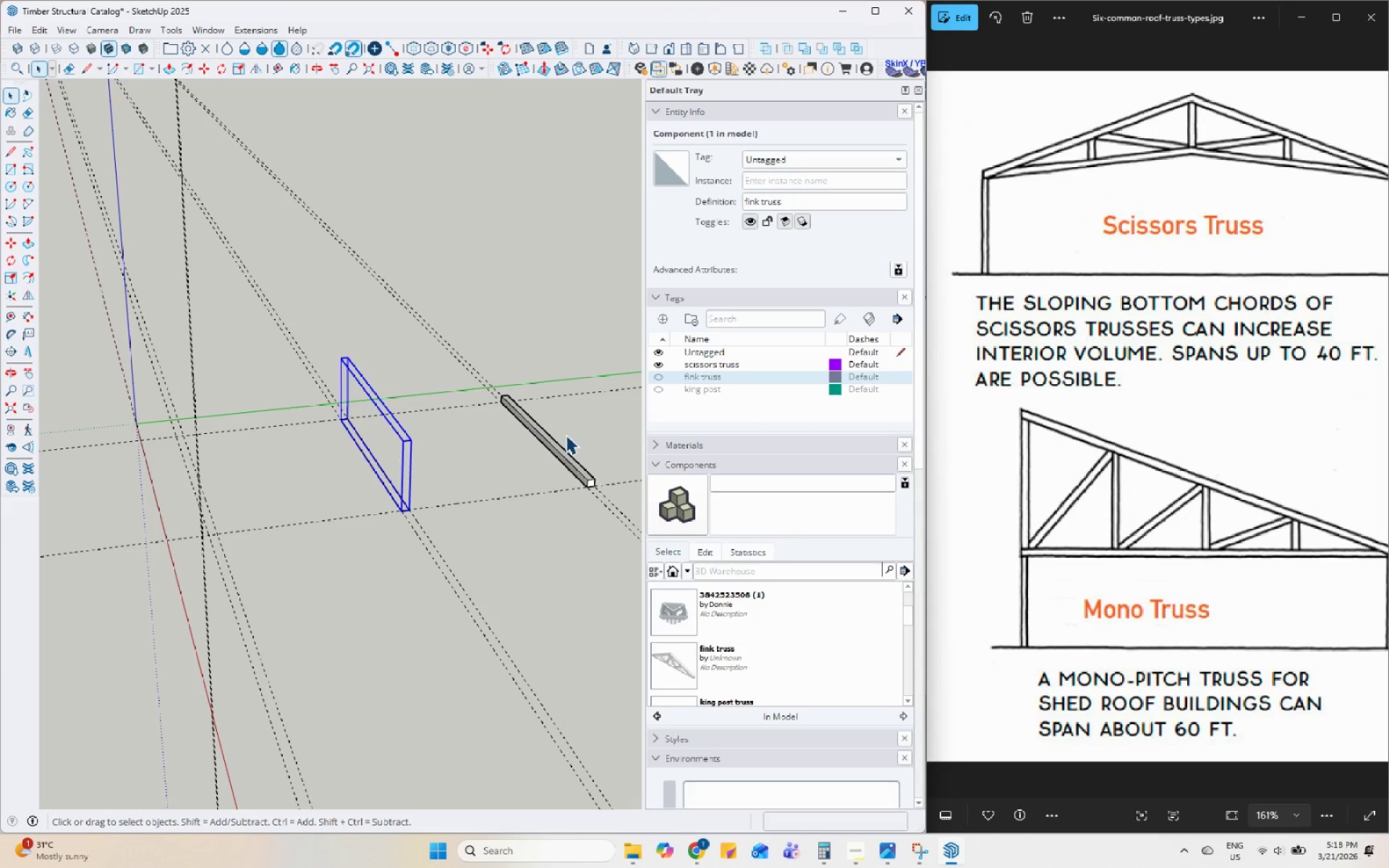 
double_click([550, 453])
 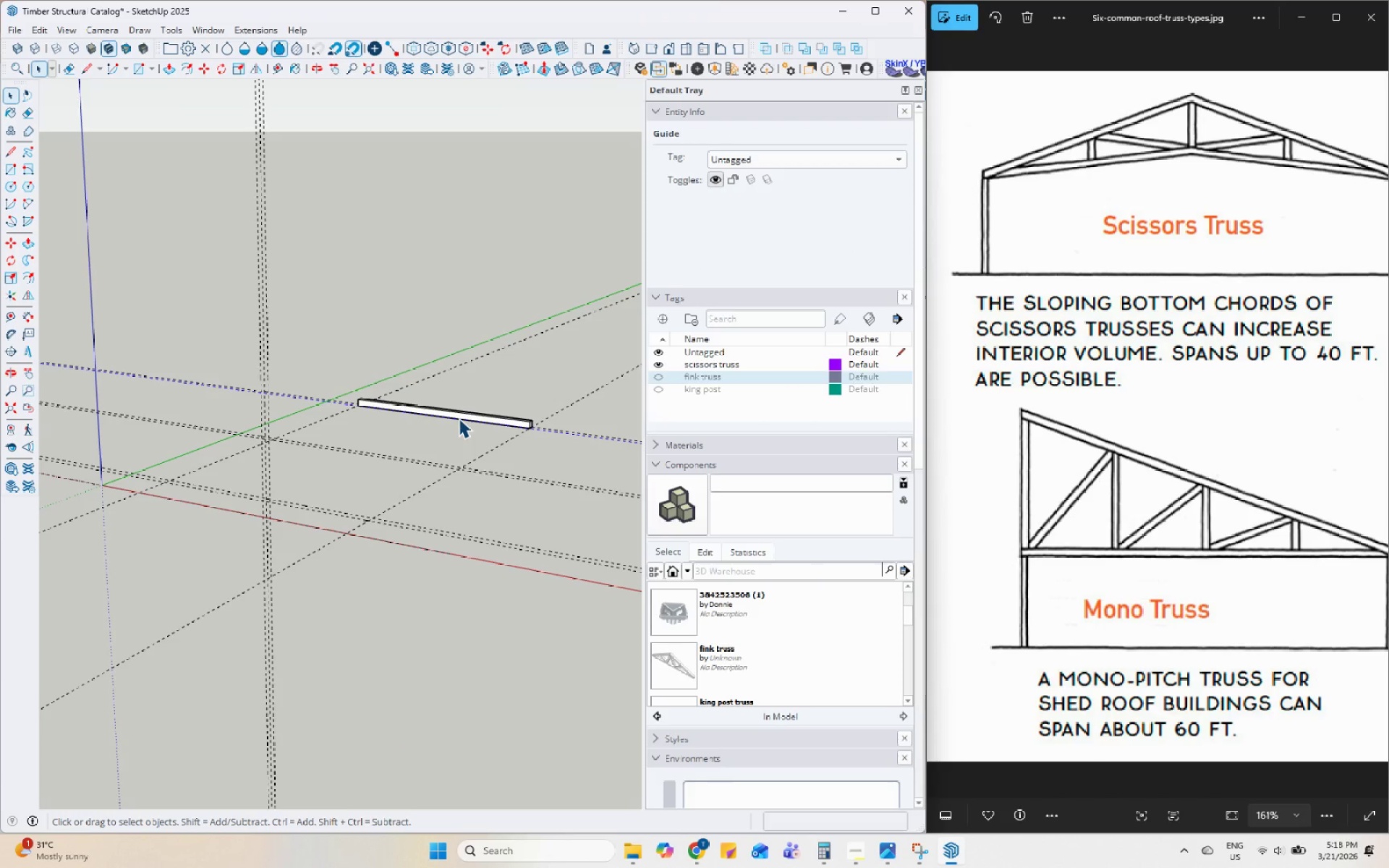 
scroll: coordinate [396, 509], scroll_direction: up, amount: 15.0
 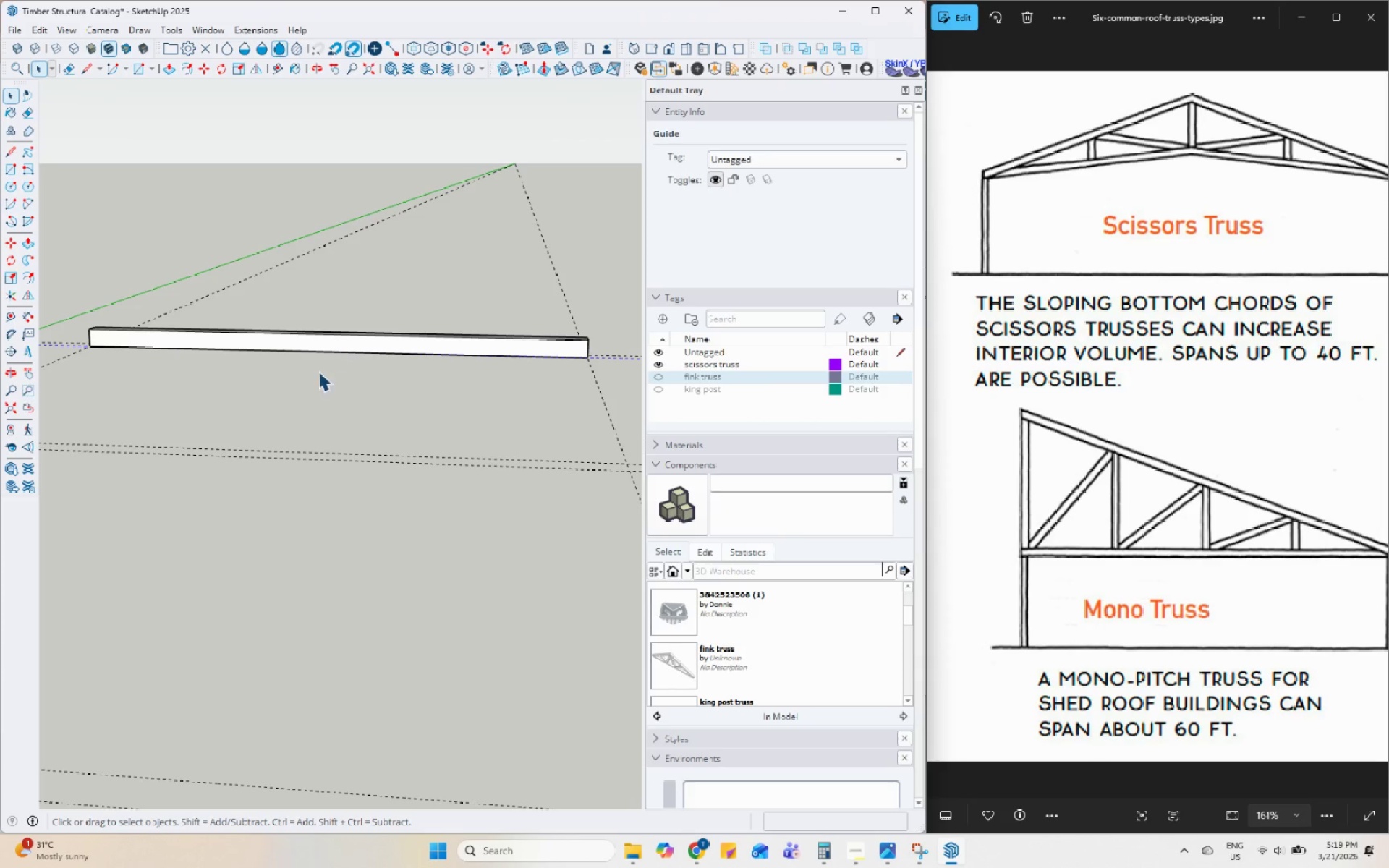 
scroll: coordinate [286, 399], scroll_direction: down, amount: 3.0
 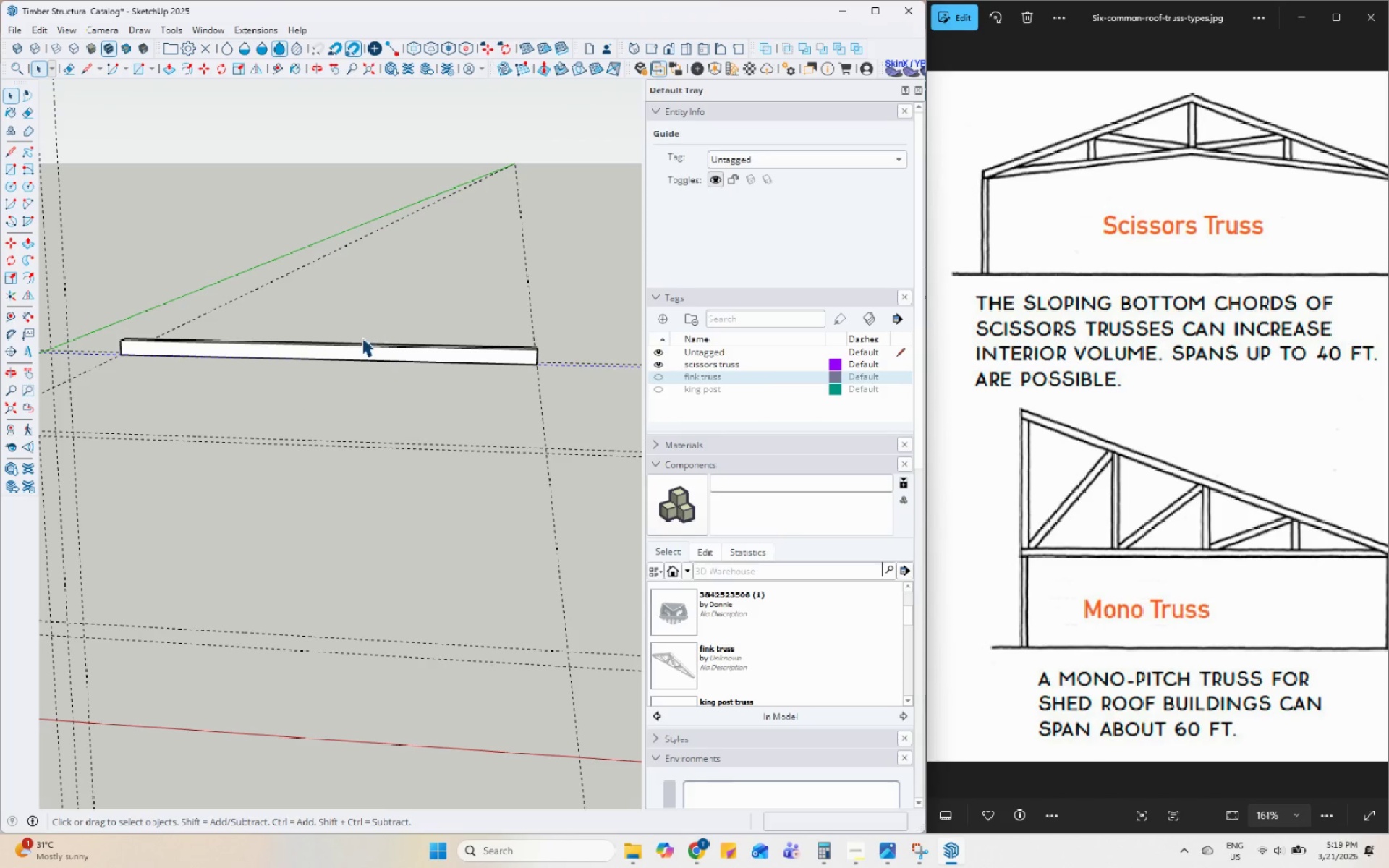 
left_click([353, 344])
 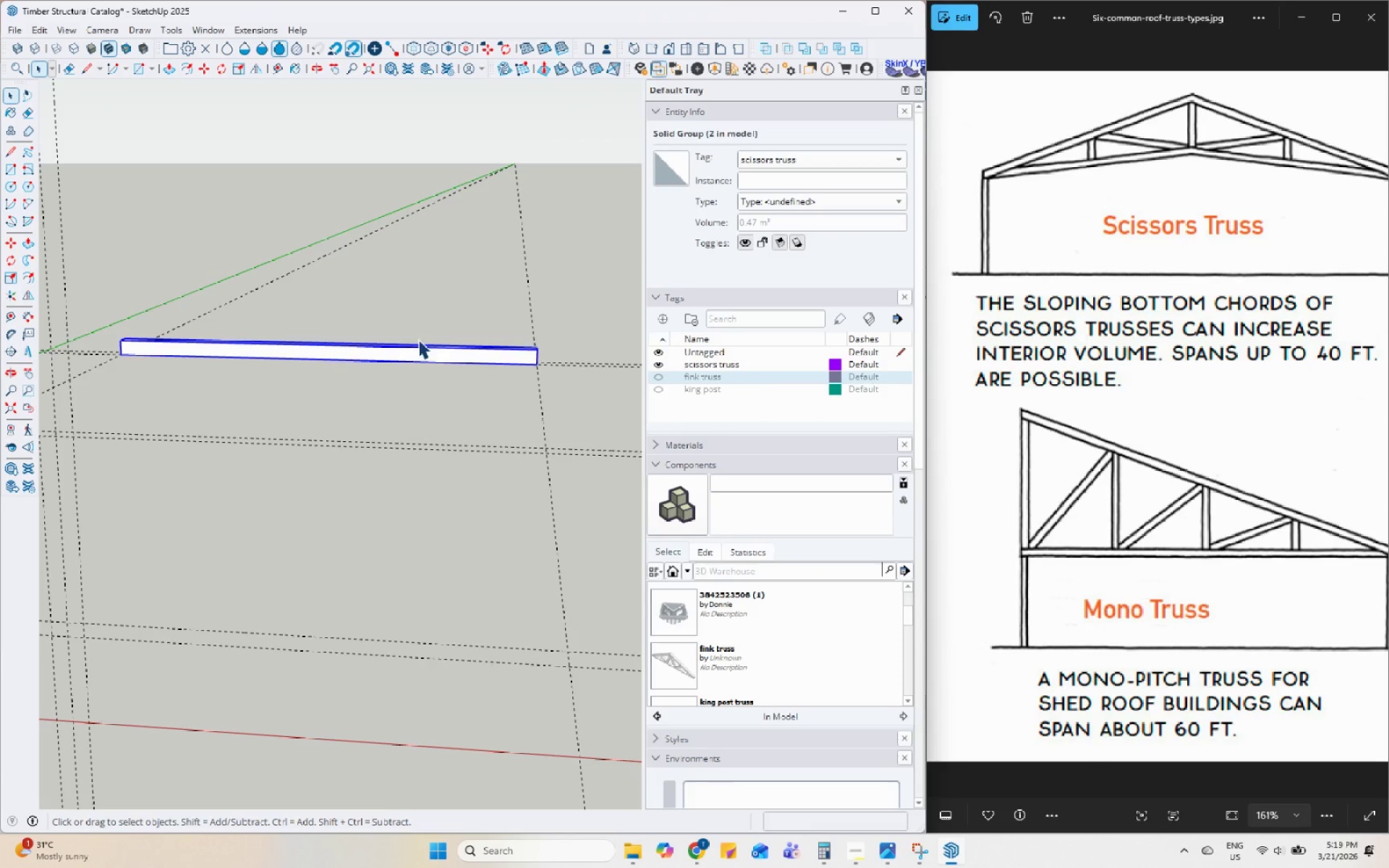 
key(M)
 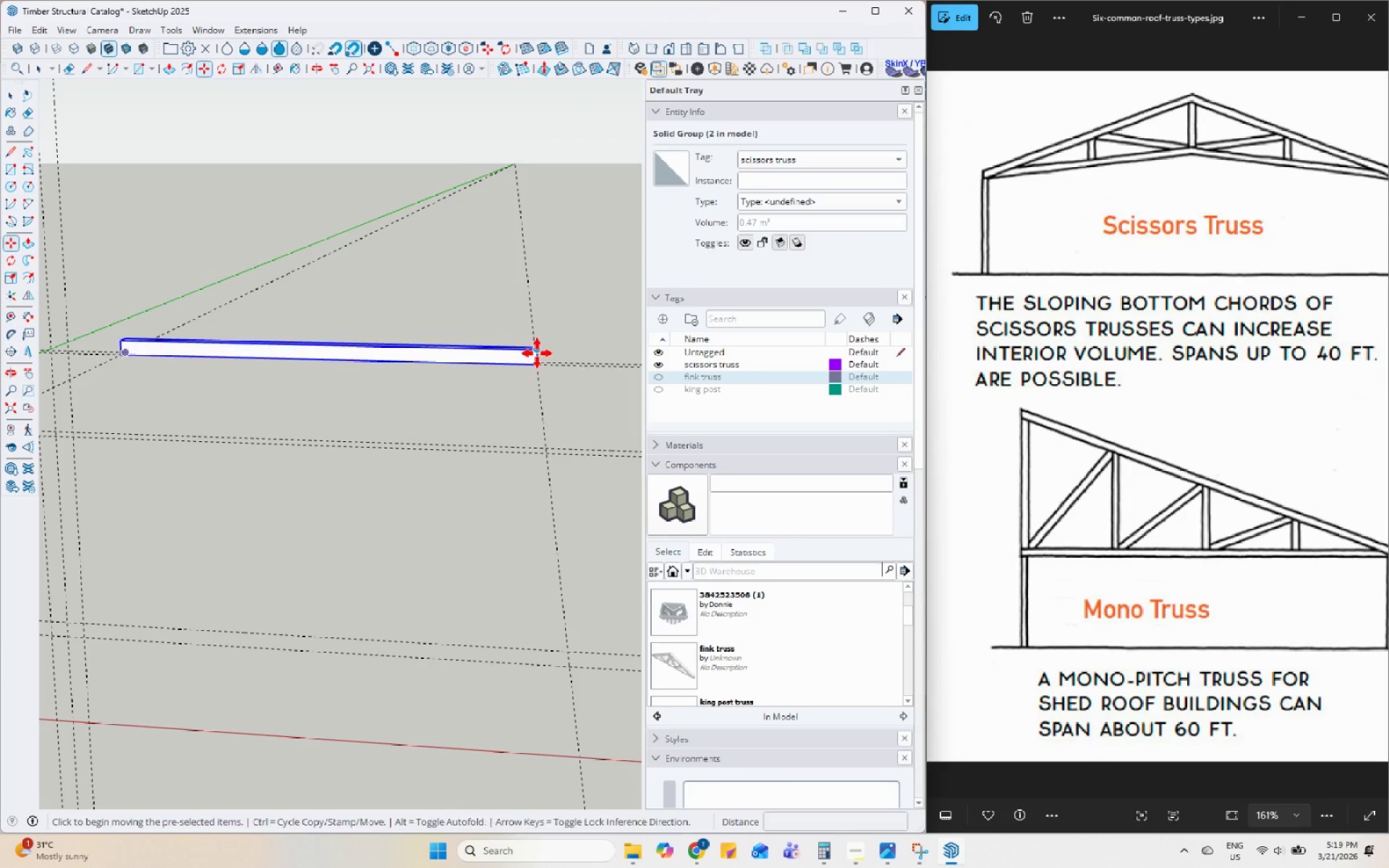 
left_click([539, 351])
 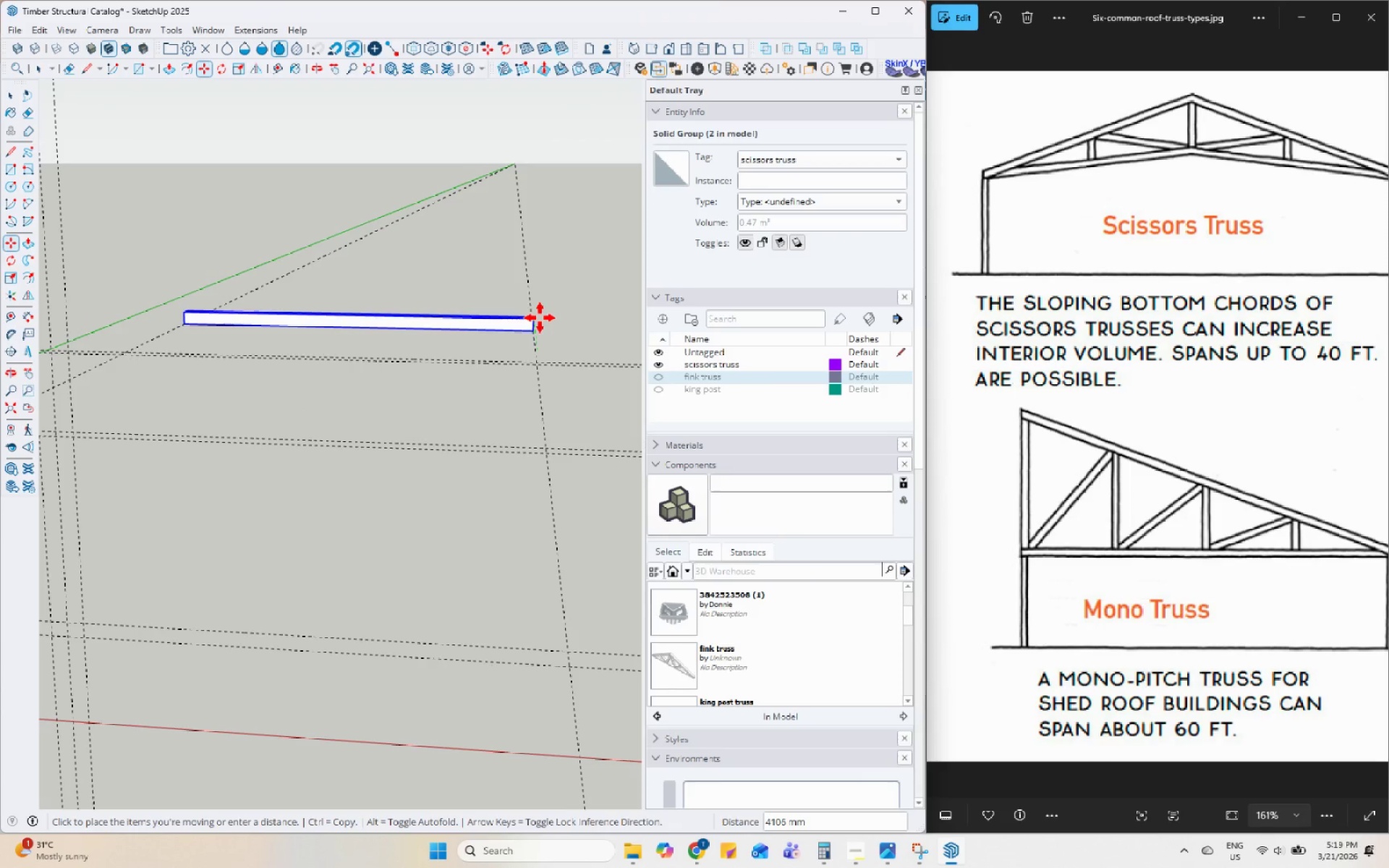 
key(Control+ControlLeft)
 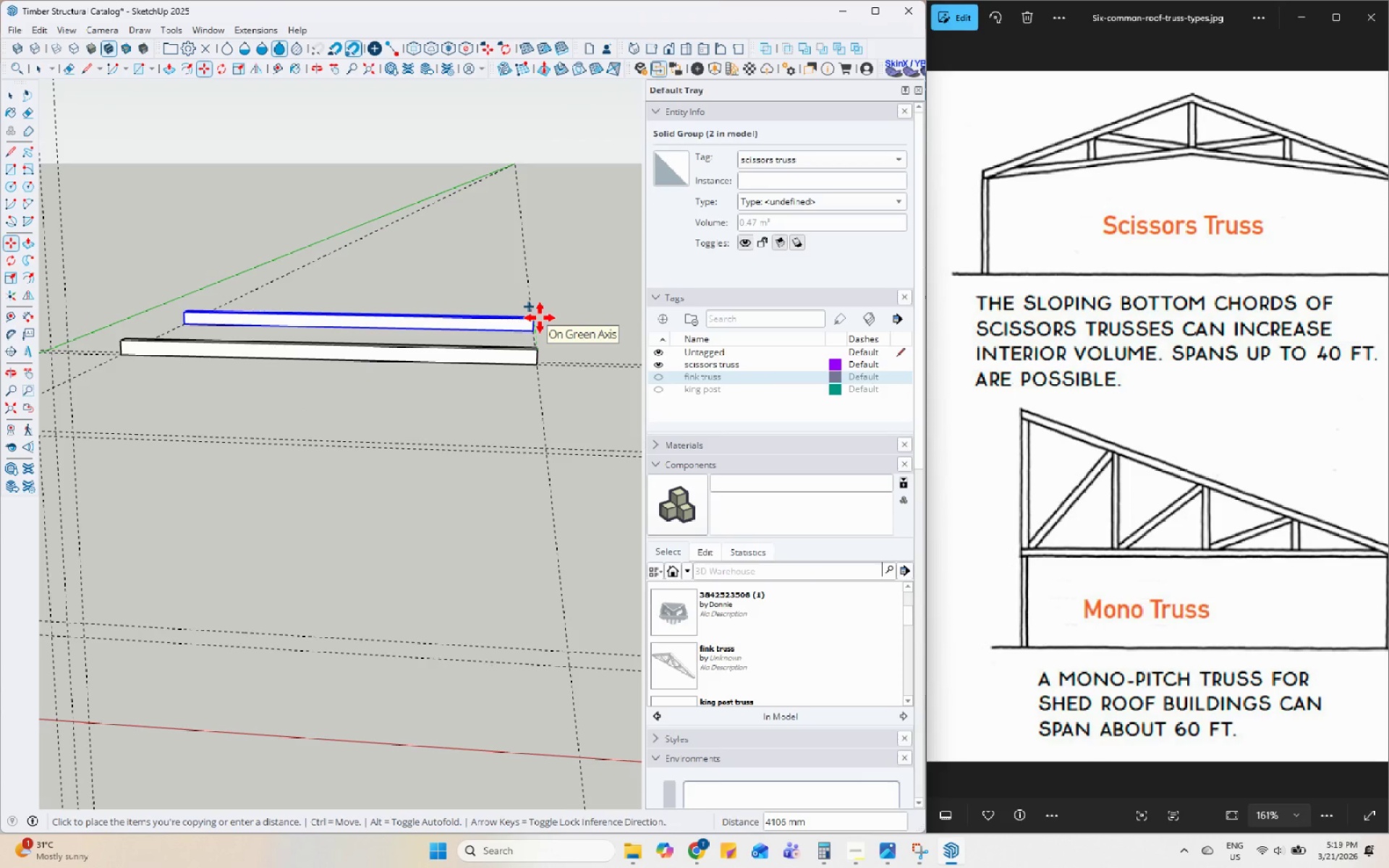 
left_click([540, 318])
 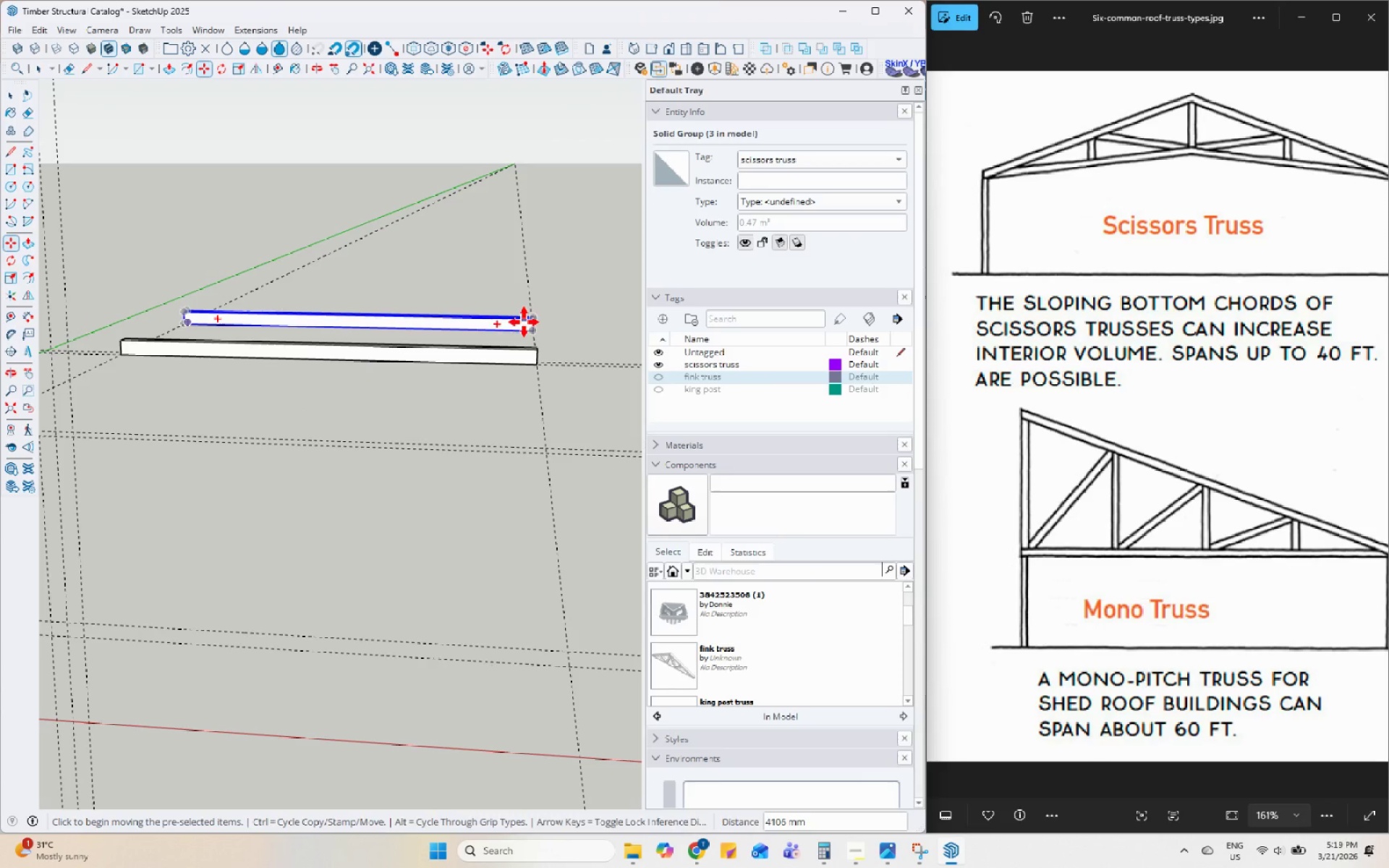 
left_click([532, 317])
 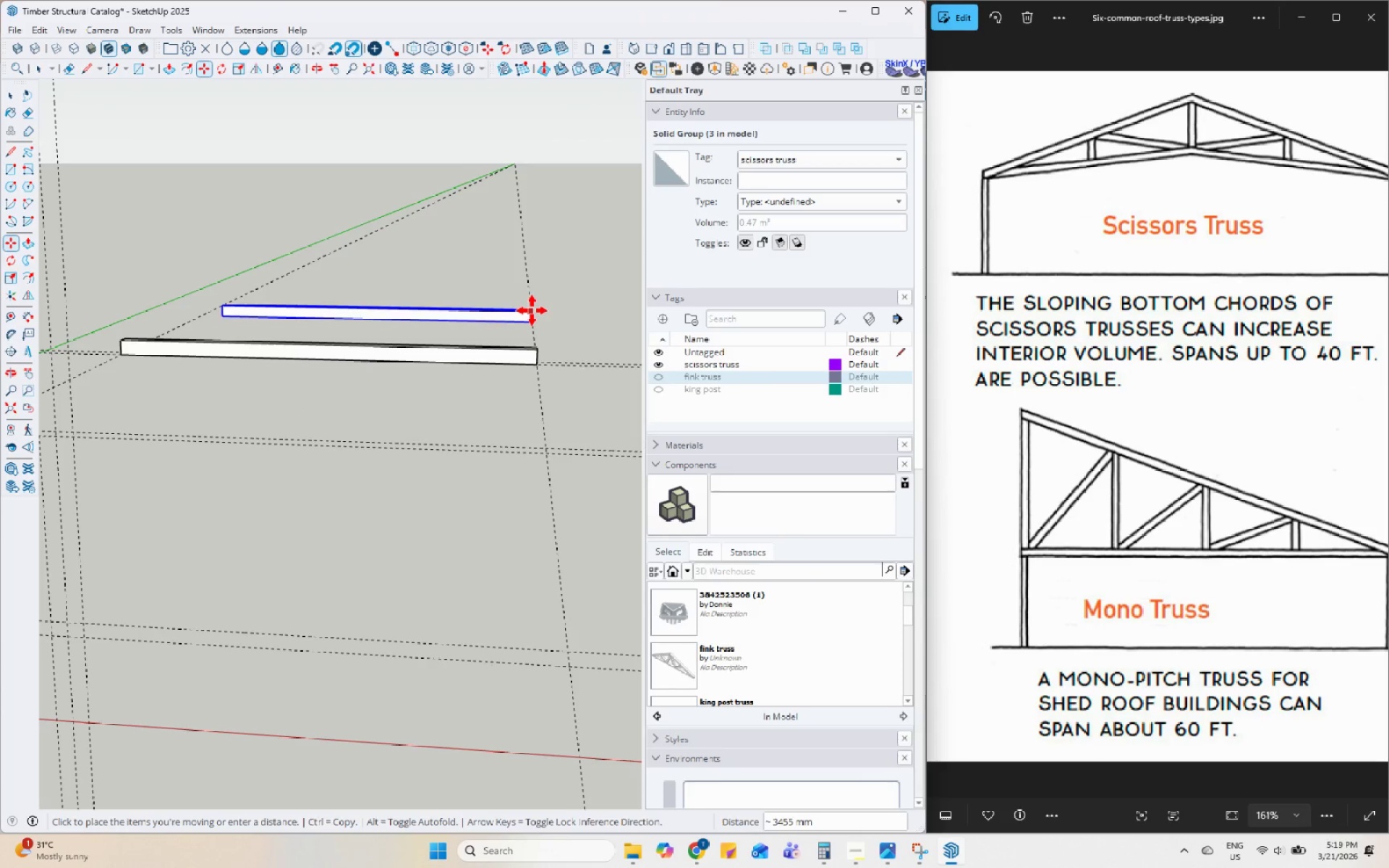 
key(Control+ControlLeft)
 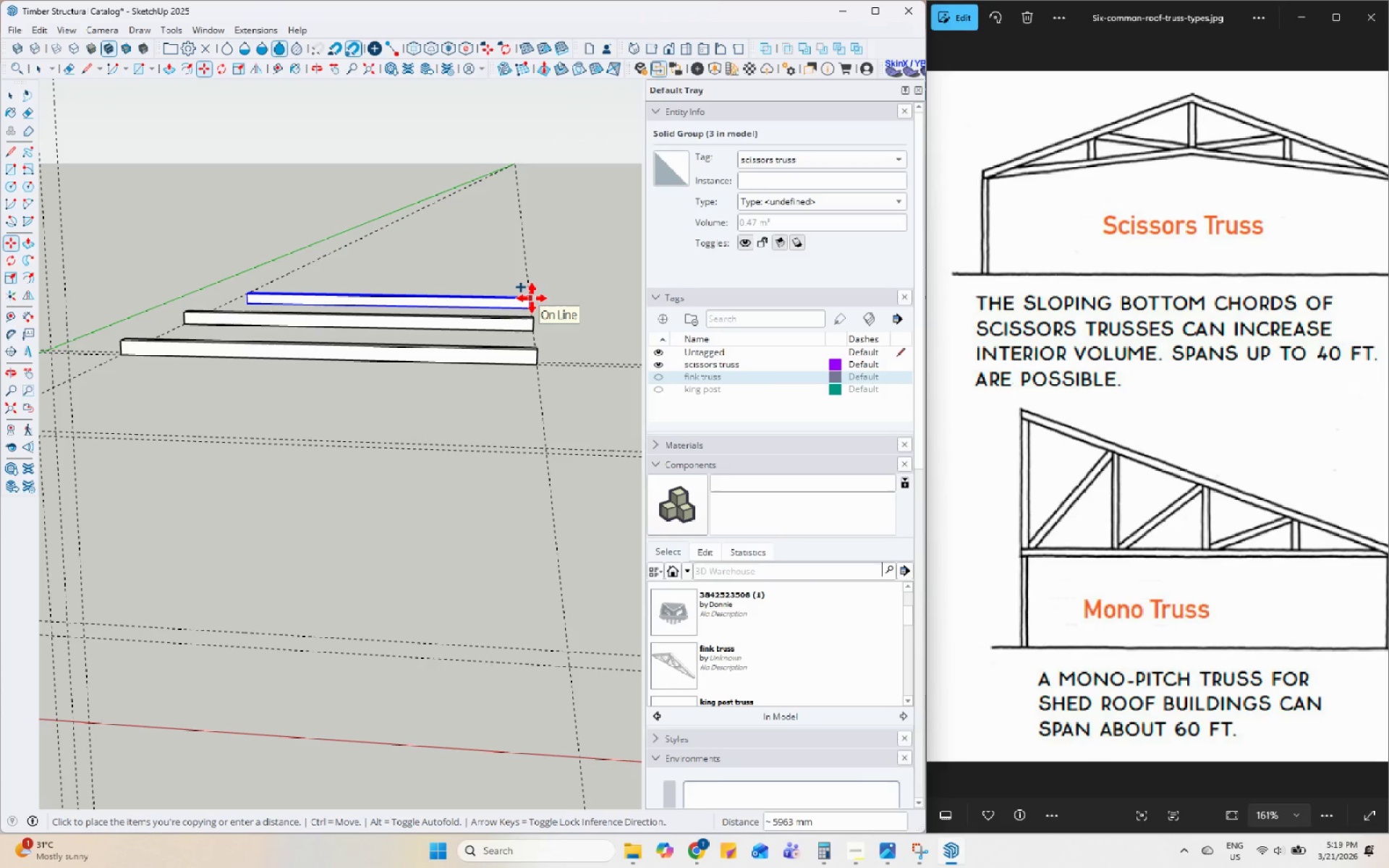 
left_click([532, 298])
 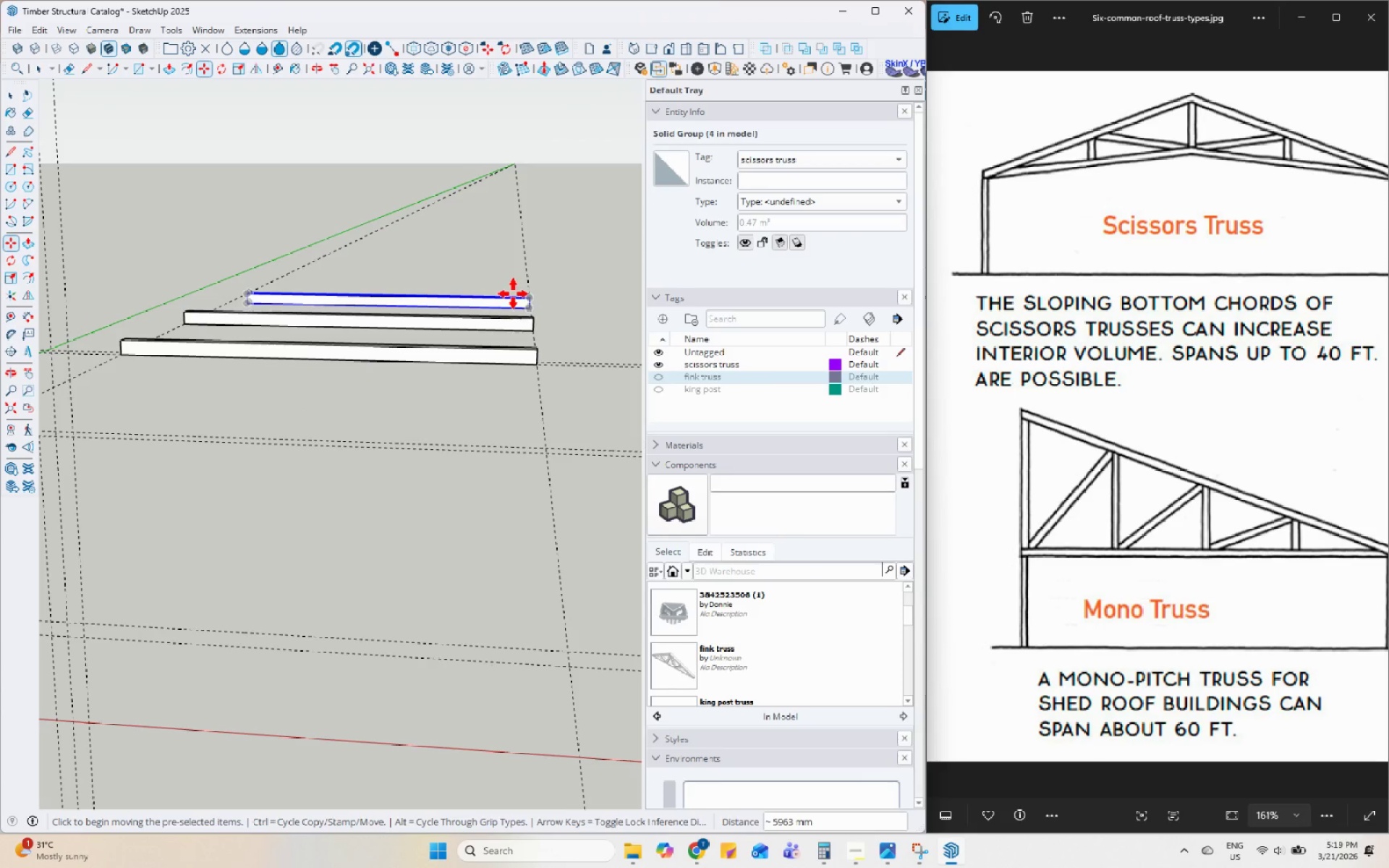 
key(Q)
 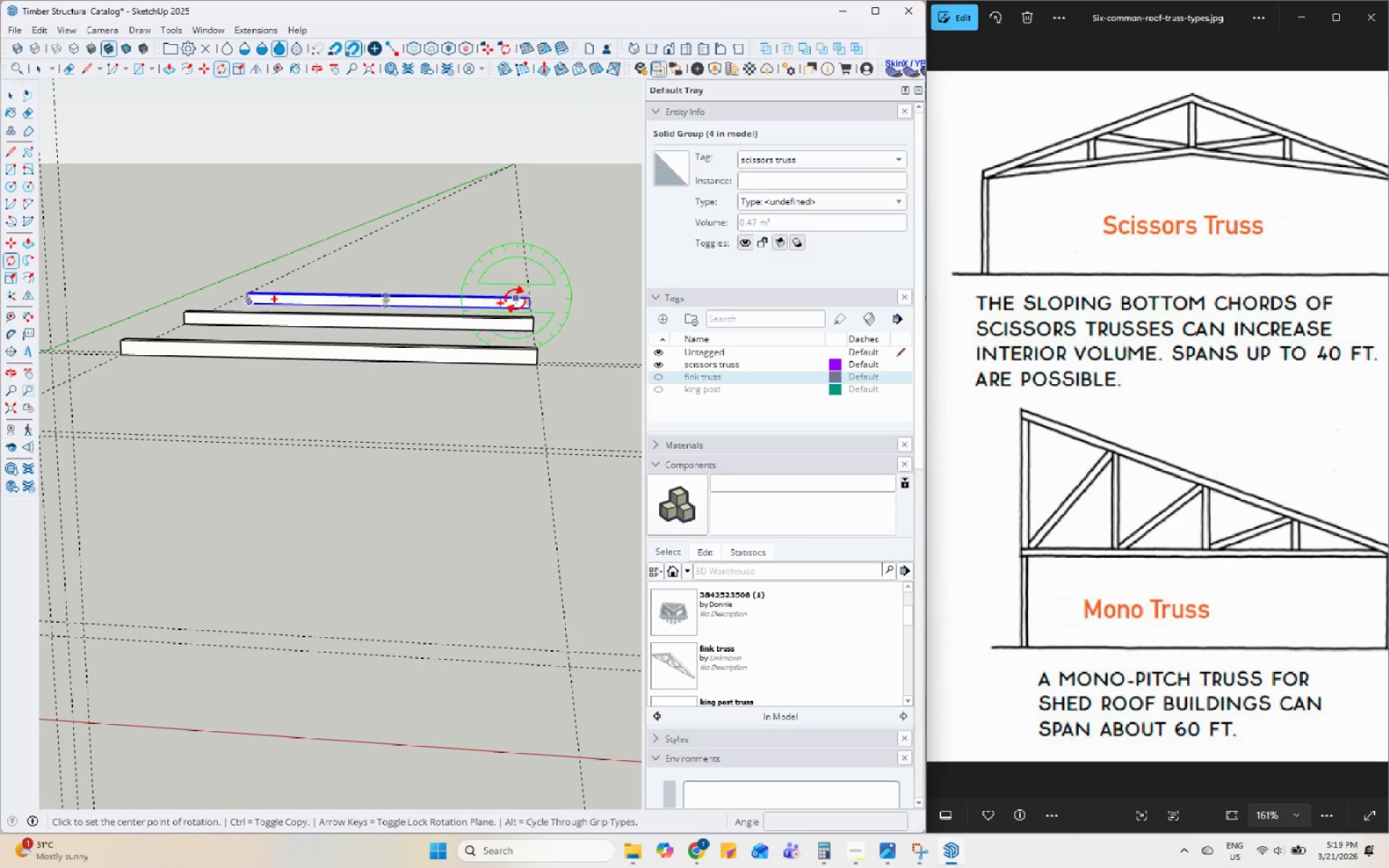 
left_click([515, 299])
 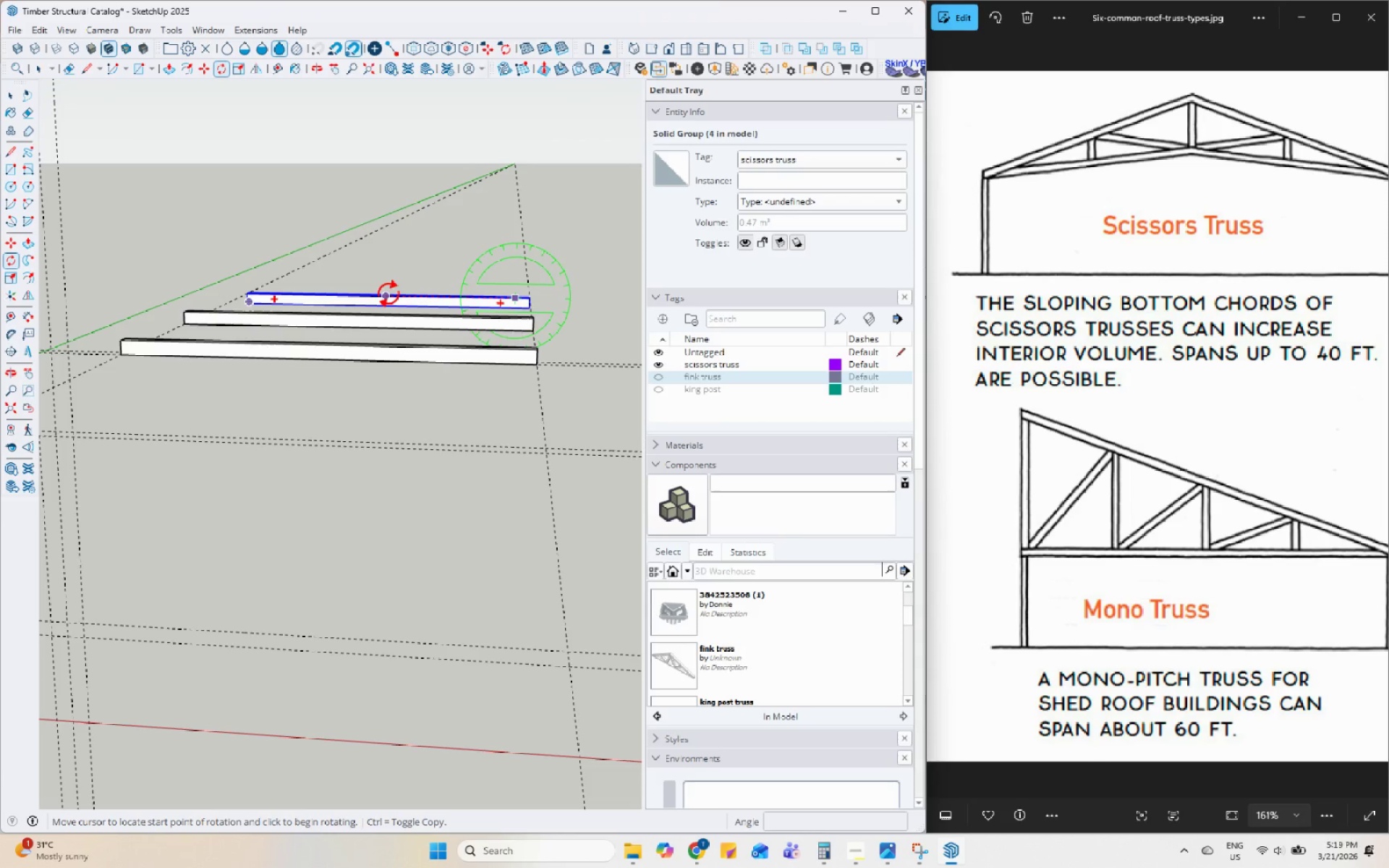 
left_click([383, 294])
 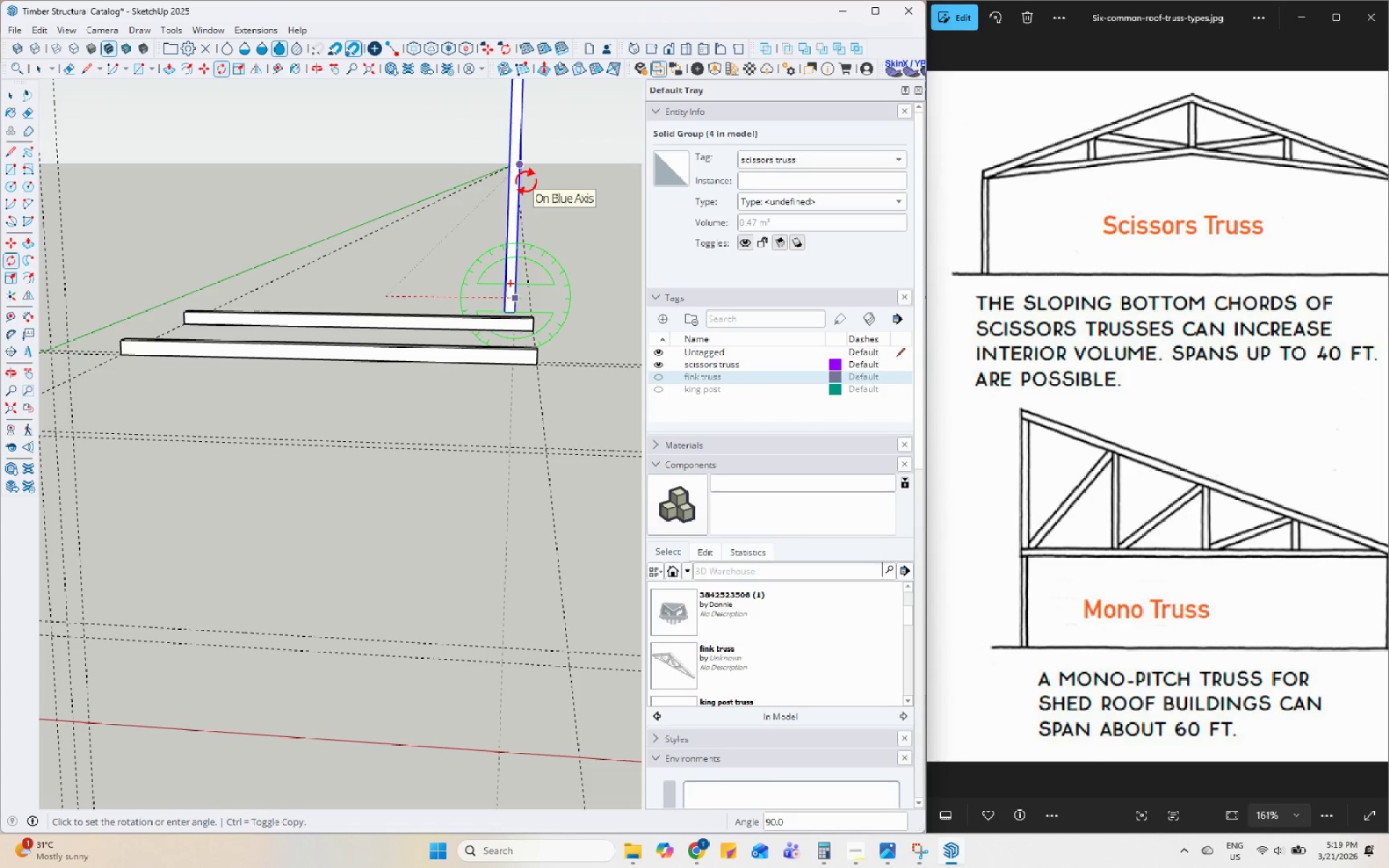 
left_click([526, 182])
 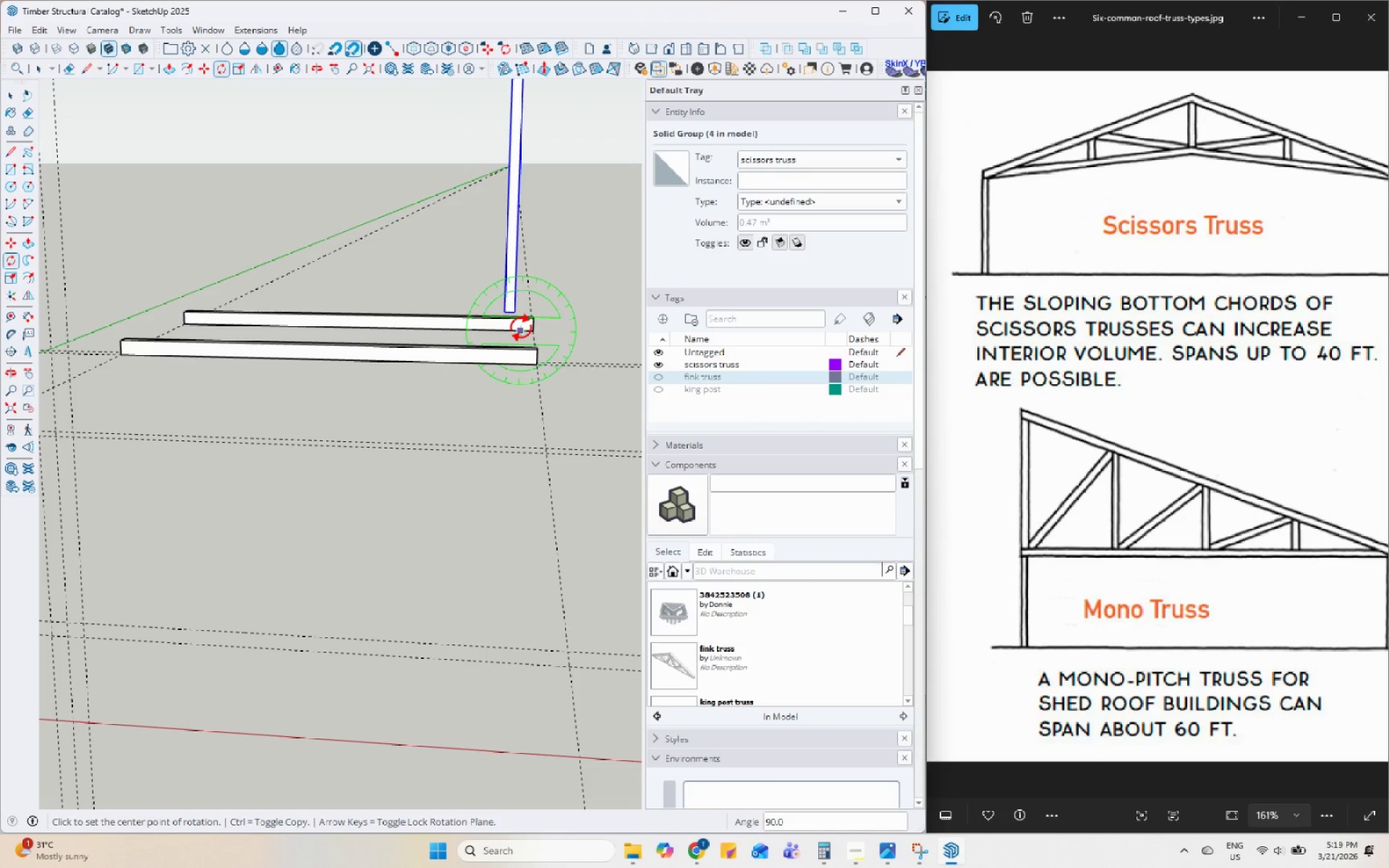 
key(Space)
 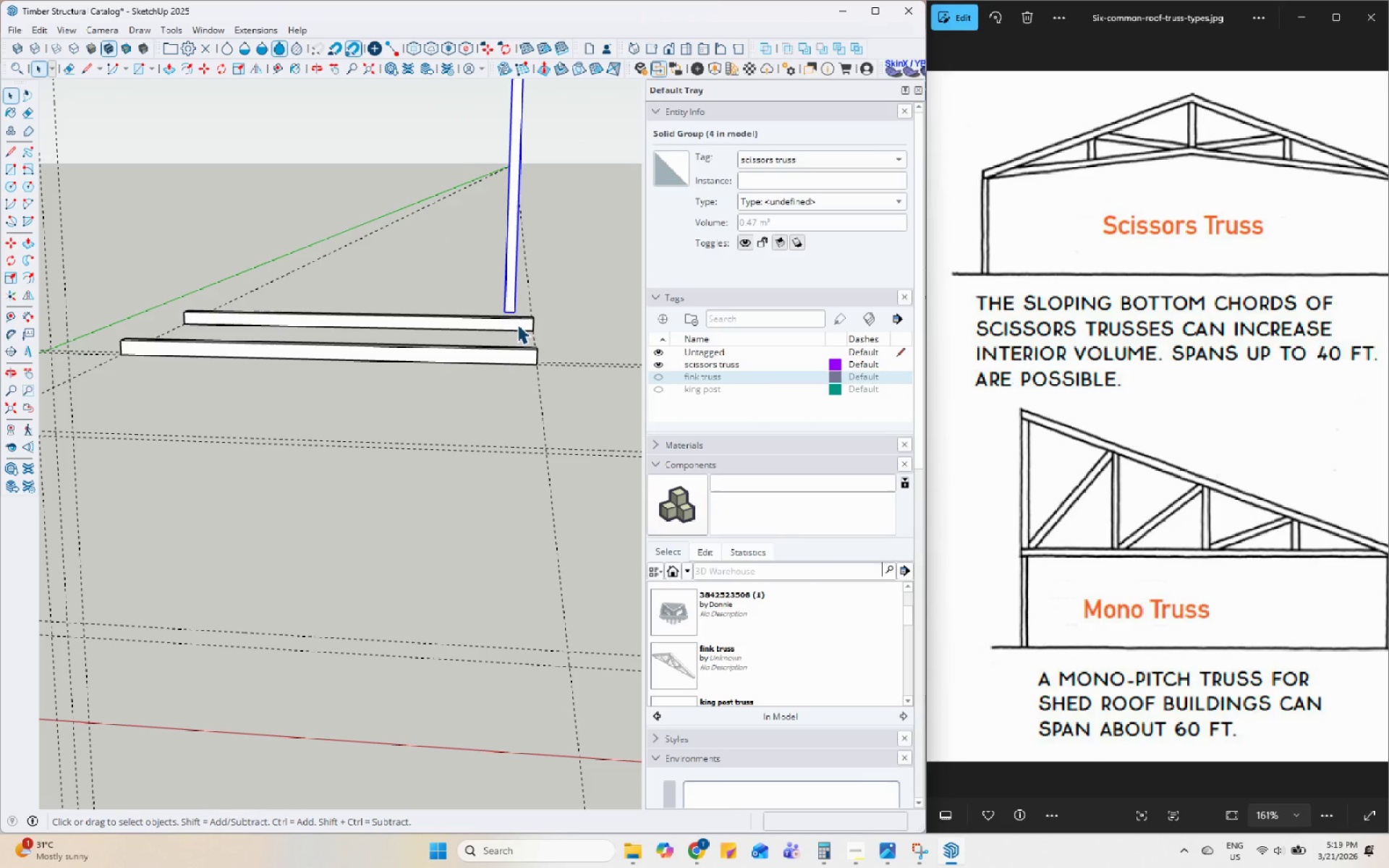 
left_click([517, 324])
 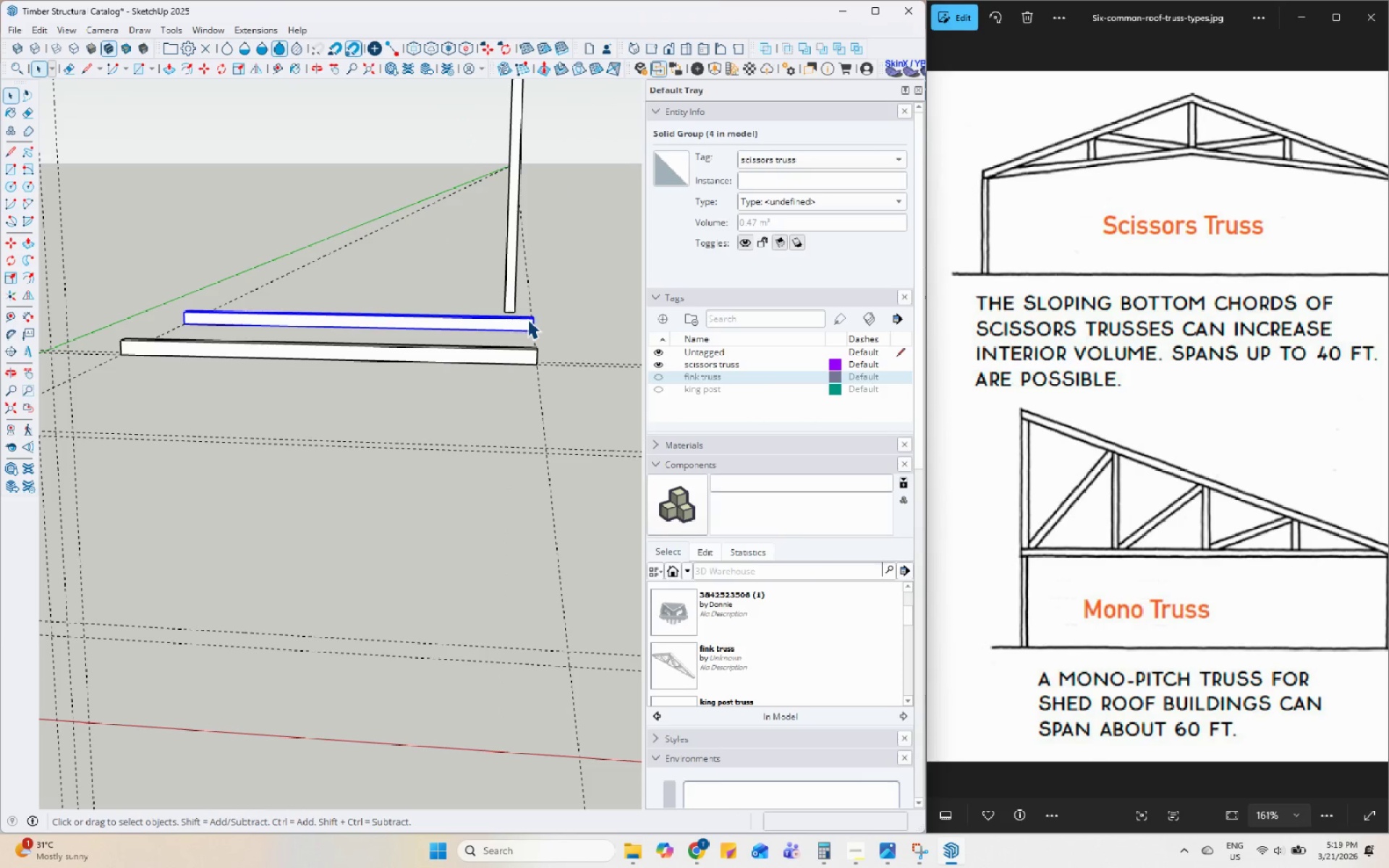 
key(Q)
 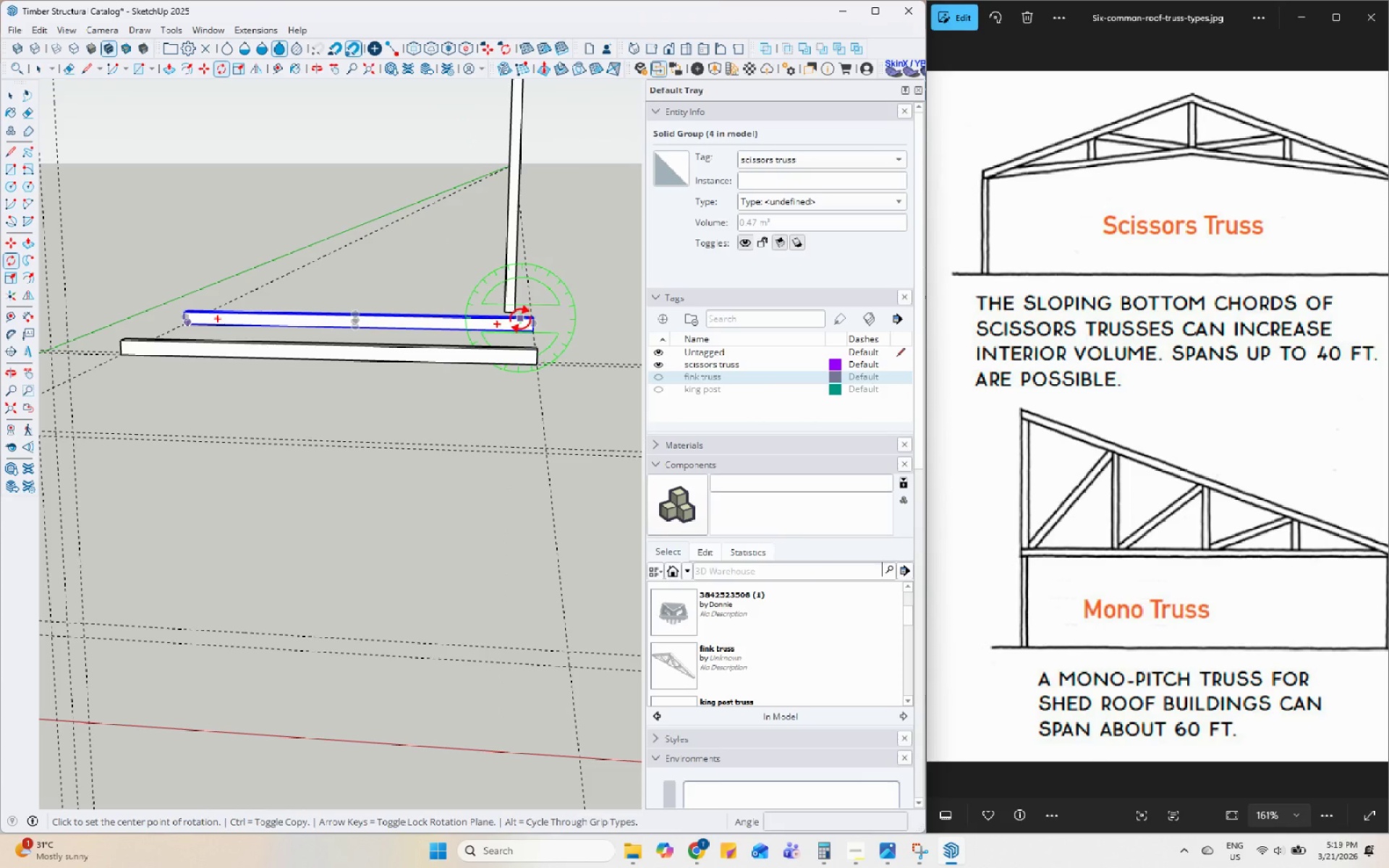 
left_click([520, 319])
 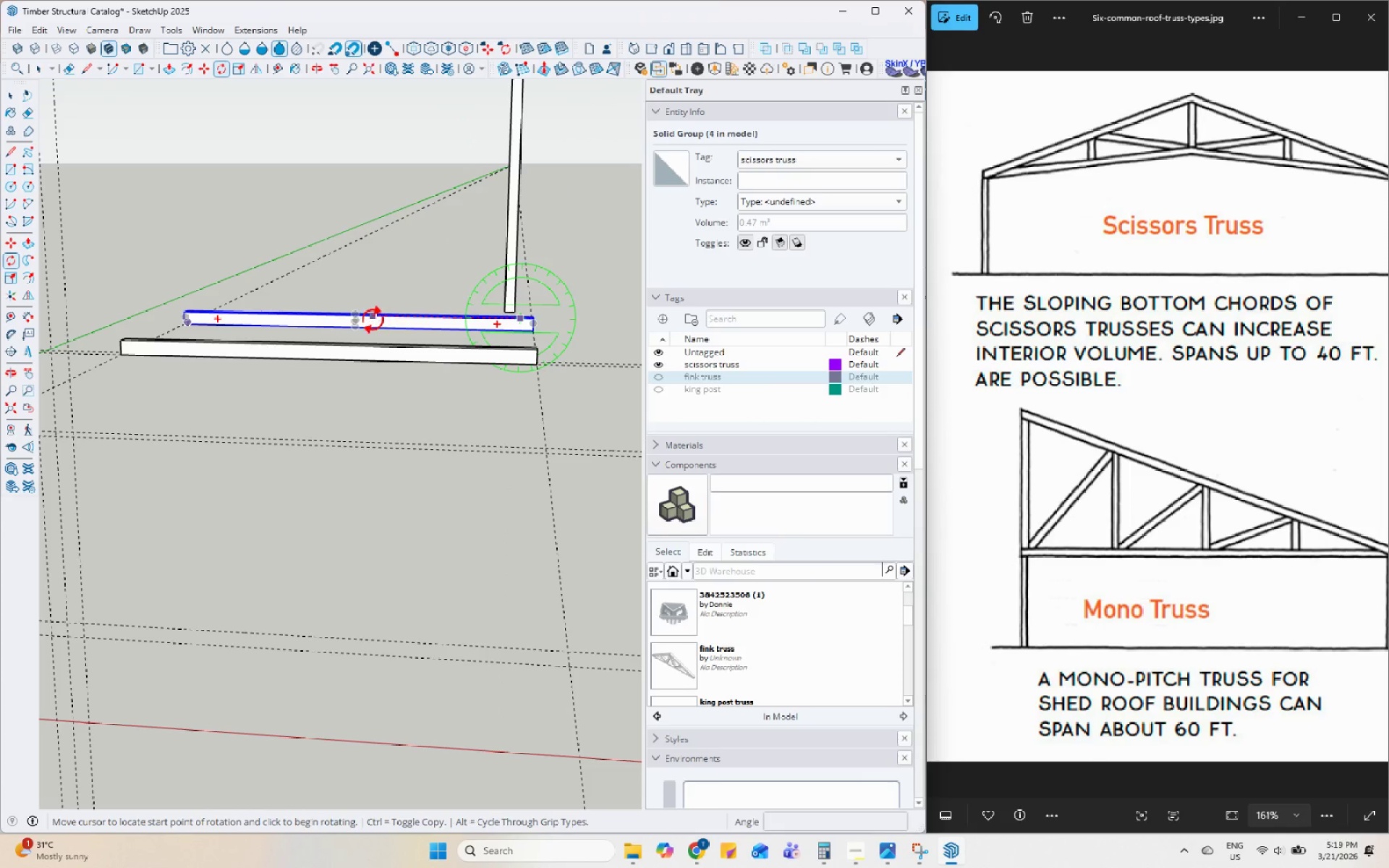 
left_click([373, 320])
 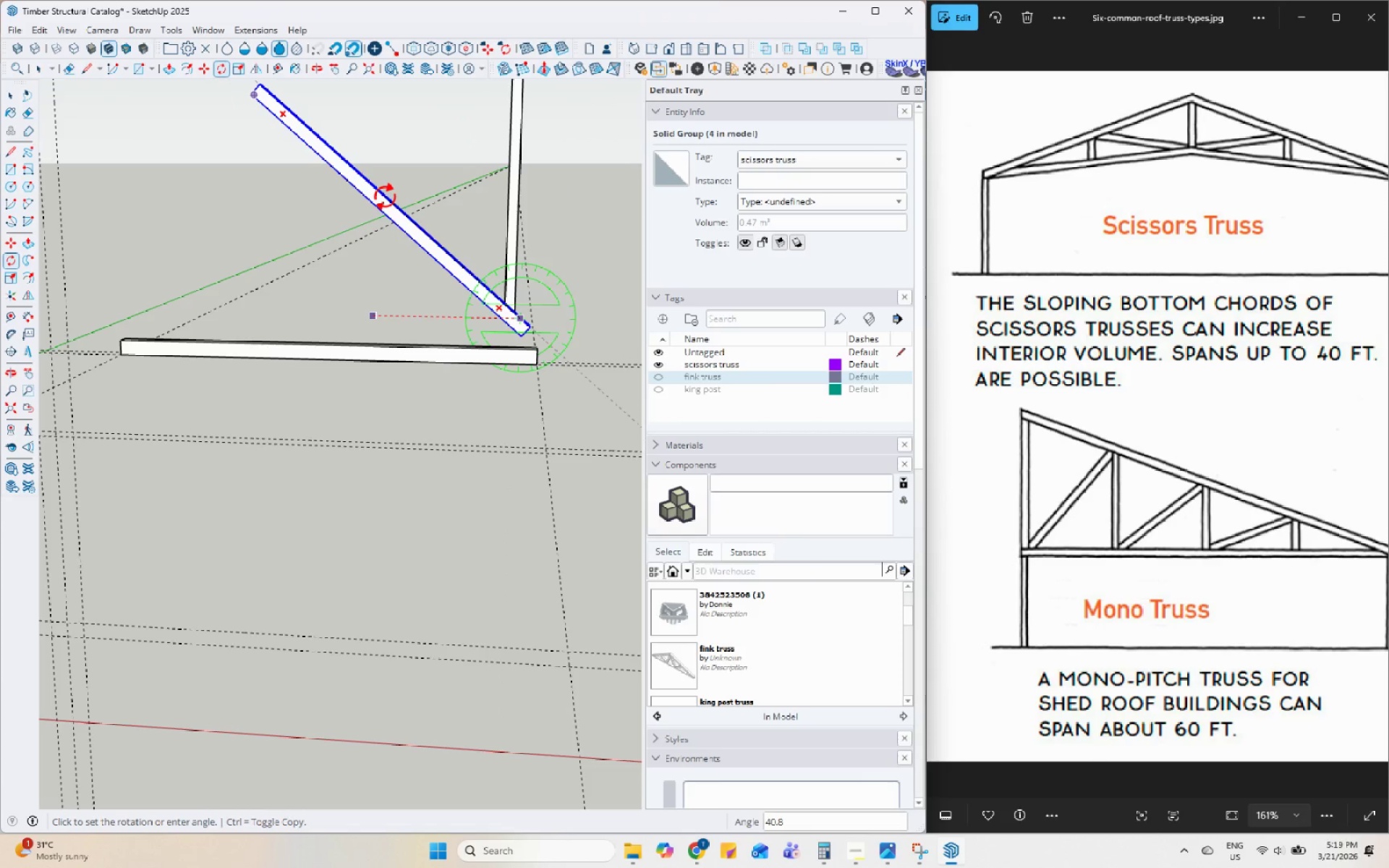 
wait(7.98)
 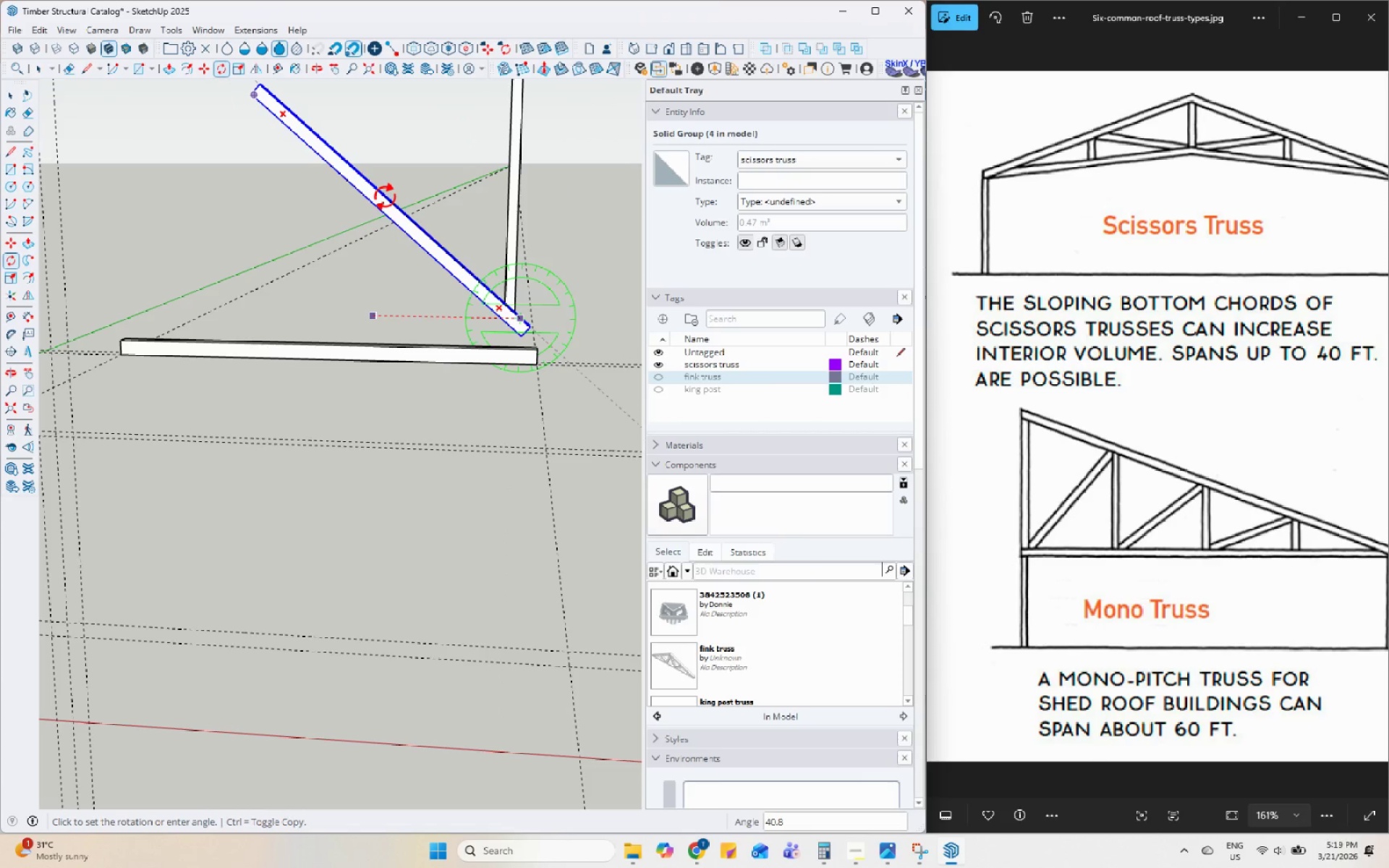 
type(45)
 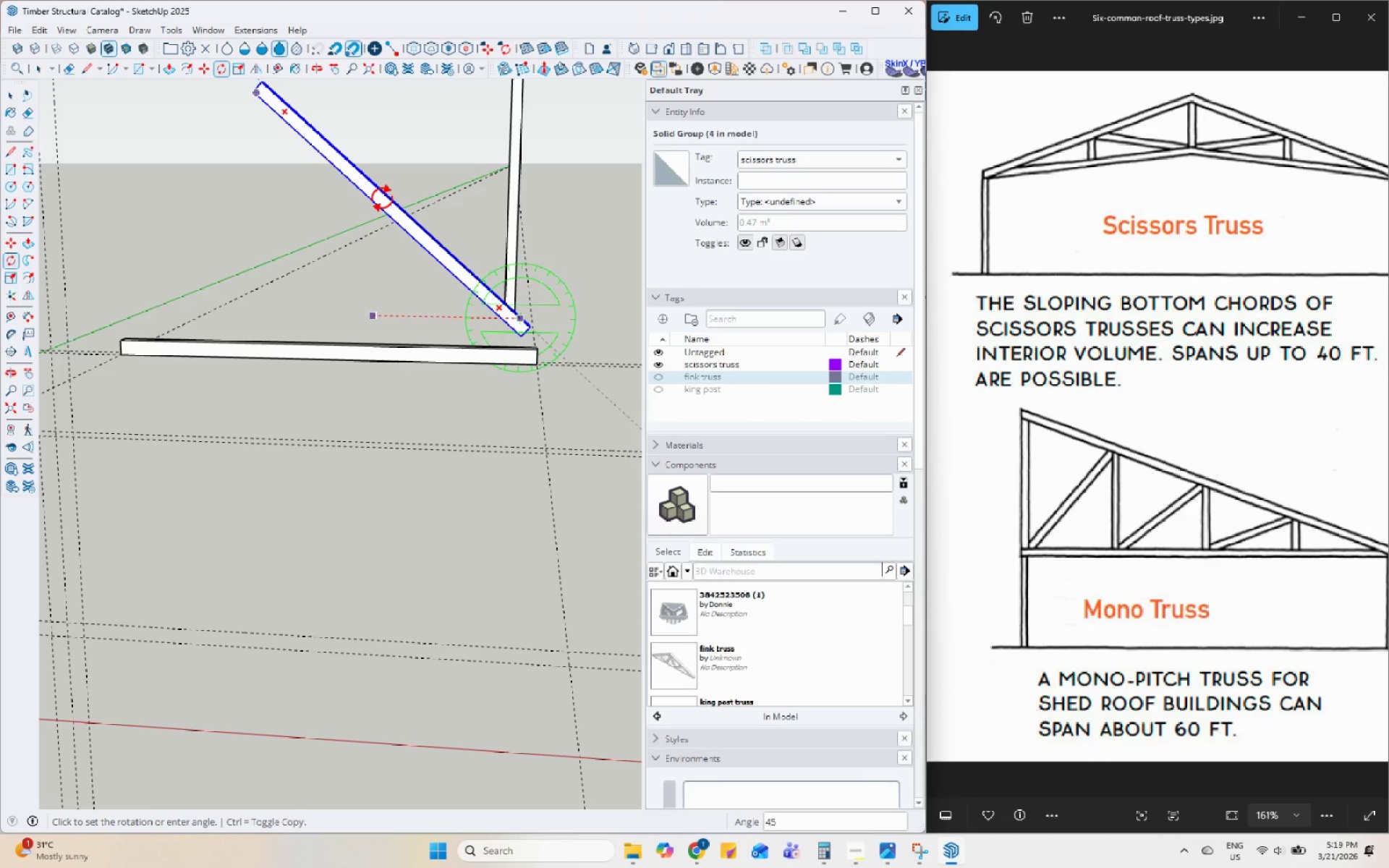 
wait(7.16)
 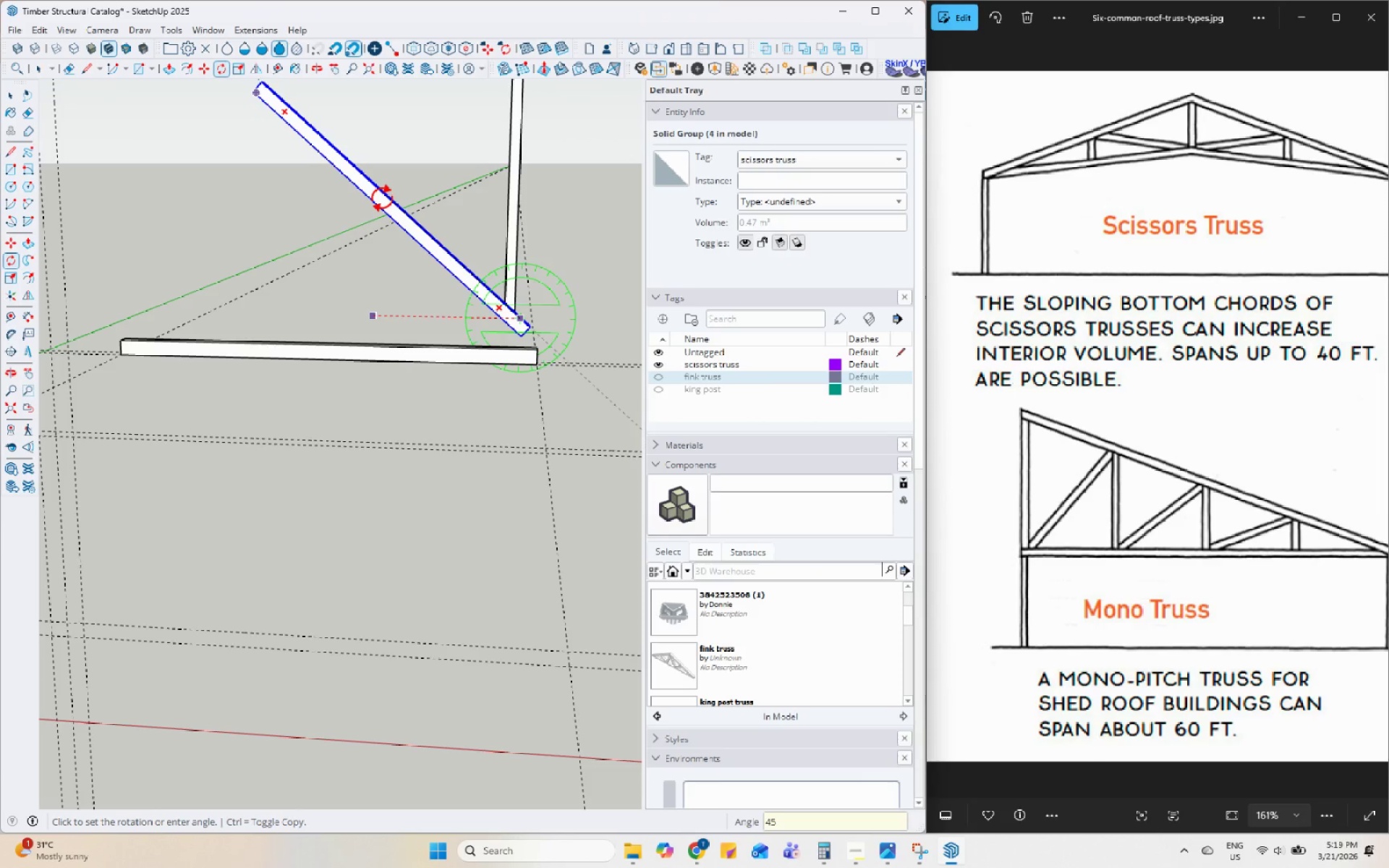 
key(Enter)
 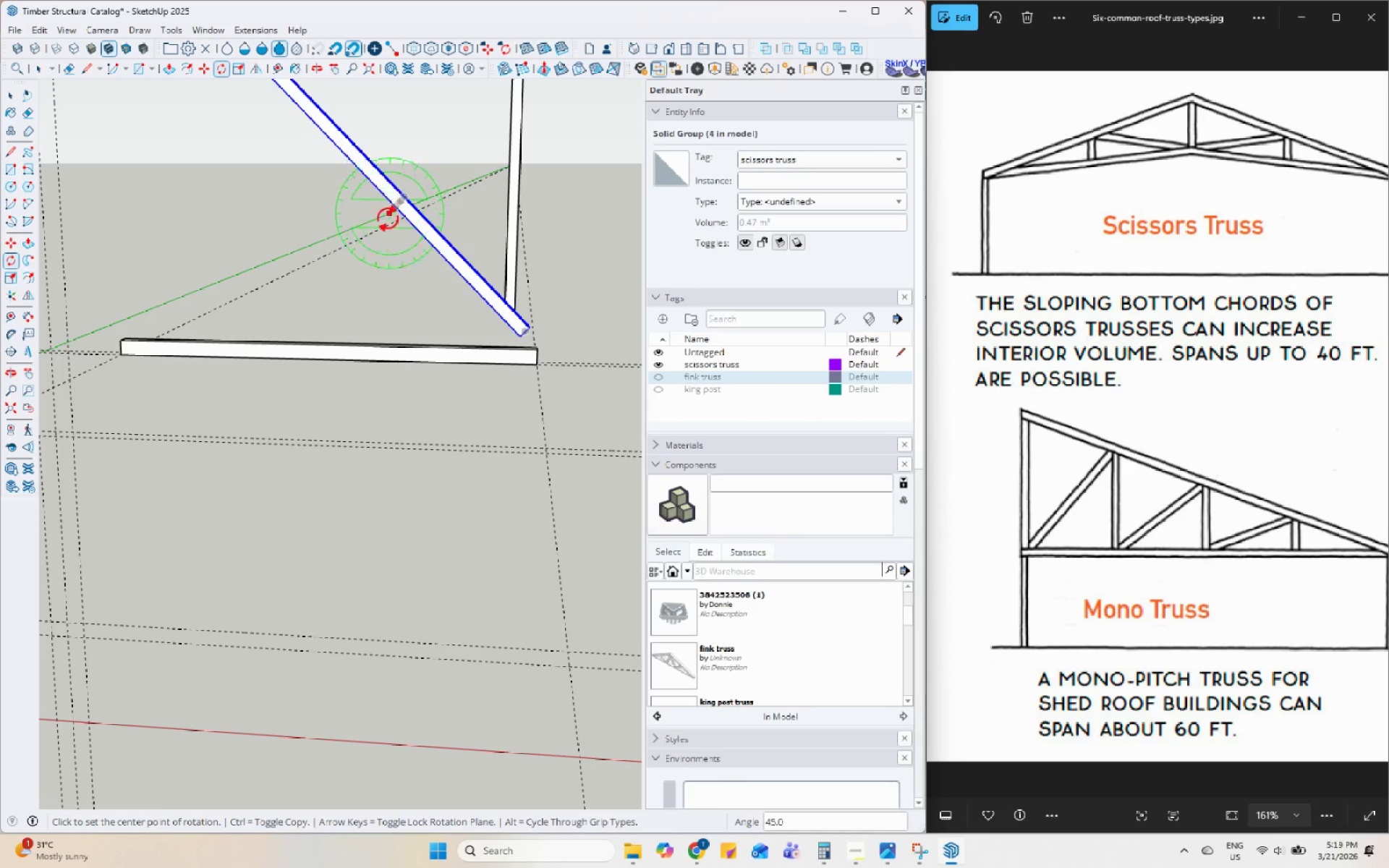 
key(M)
 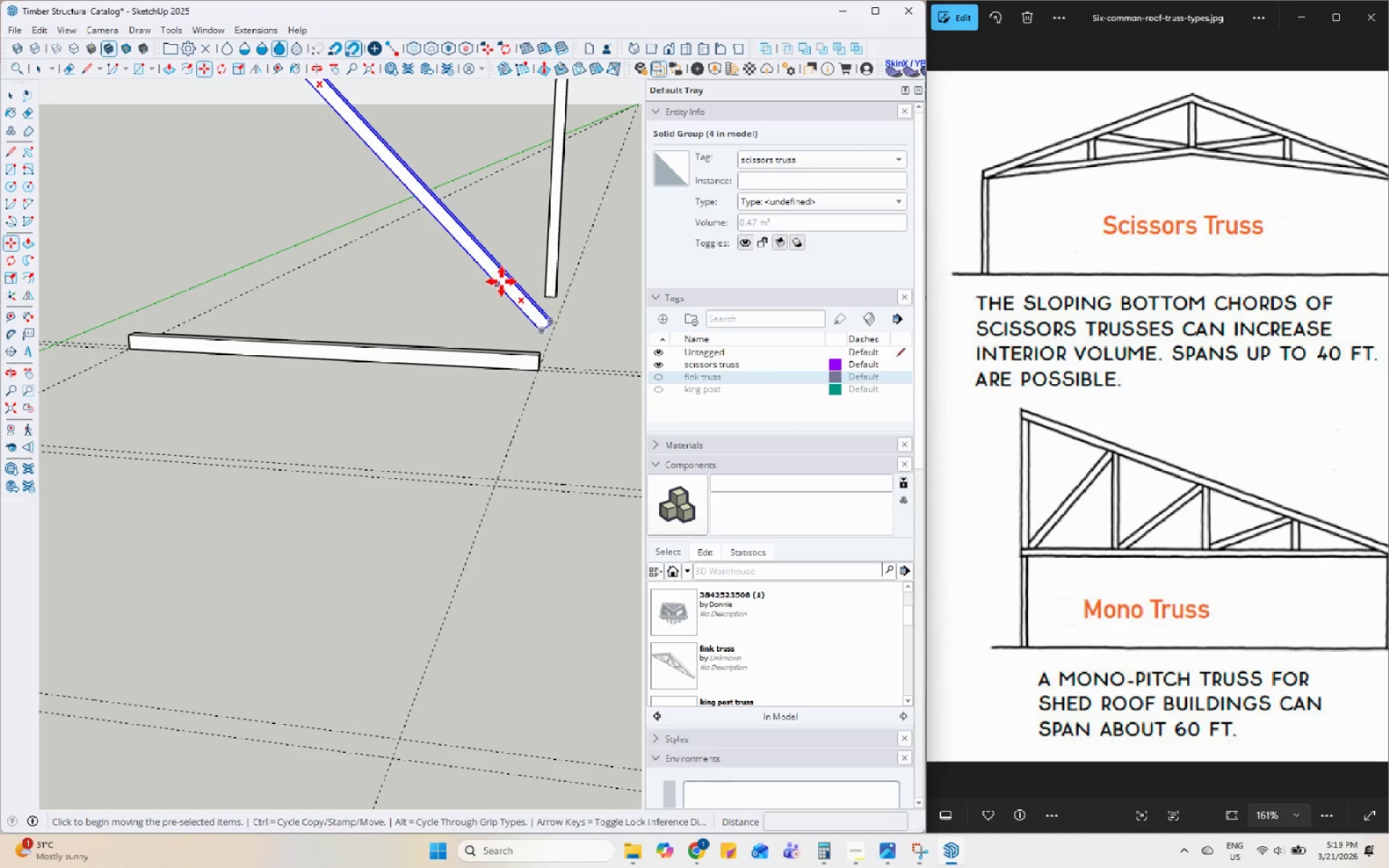 
scroll: coordinate [569, 326], scroll_direction: up, amount: 3.0
 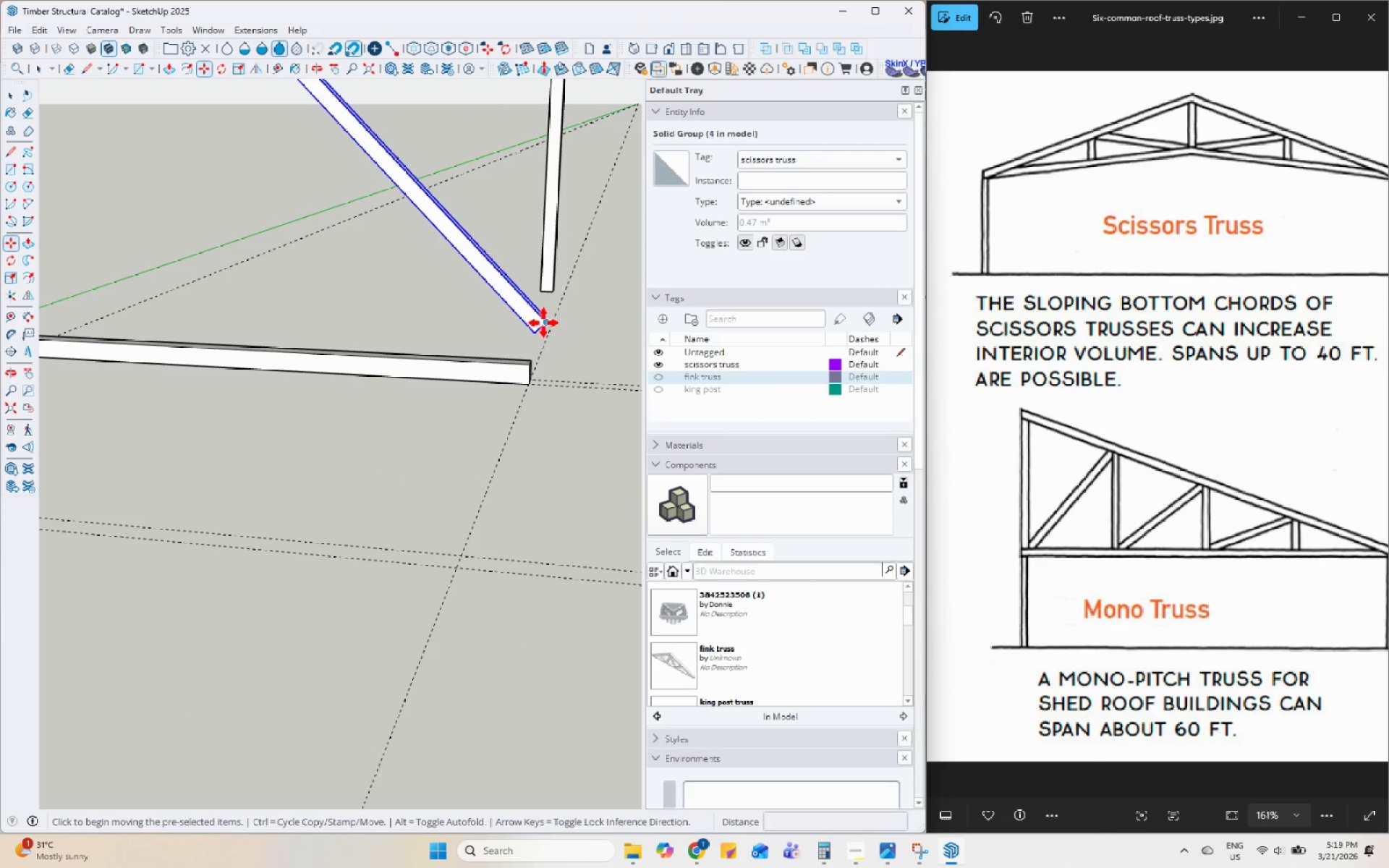 
left_click([547, 323])
 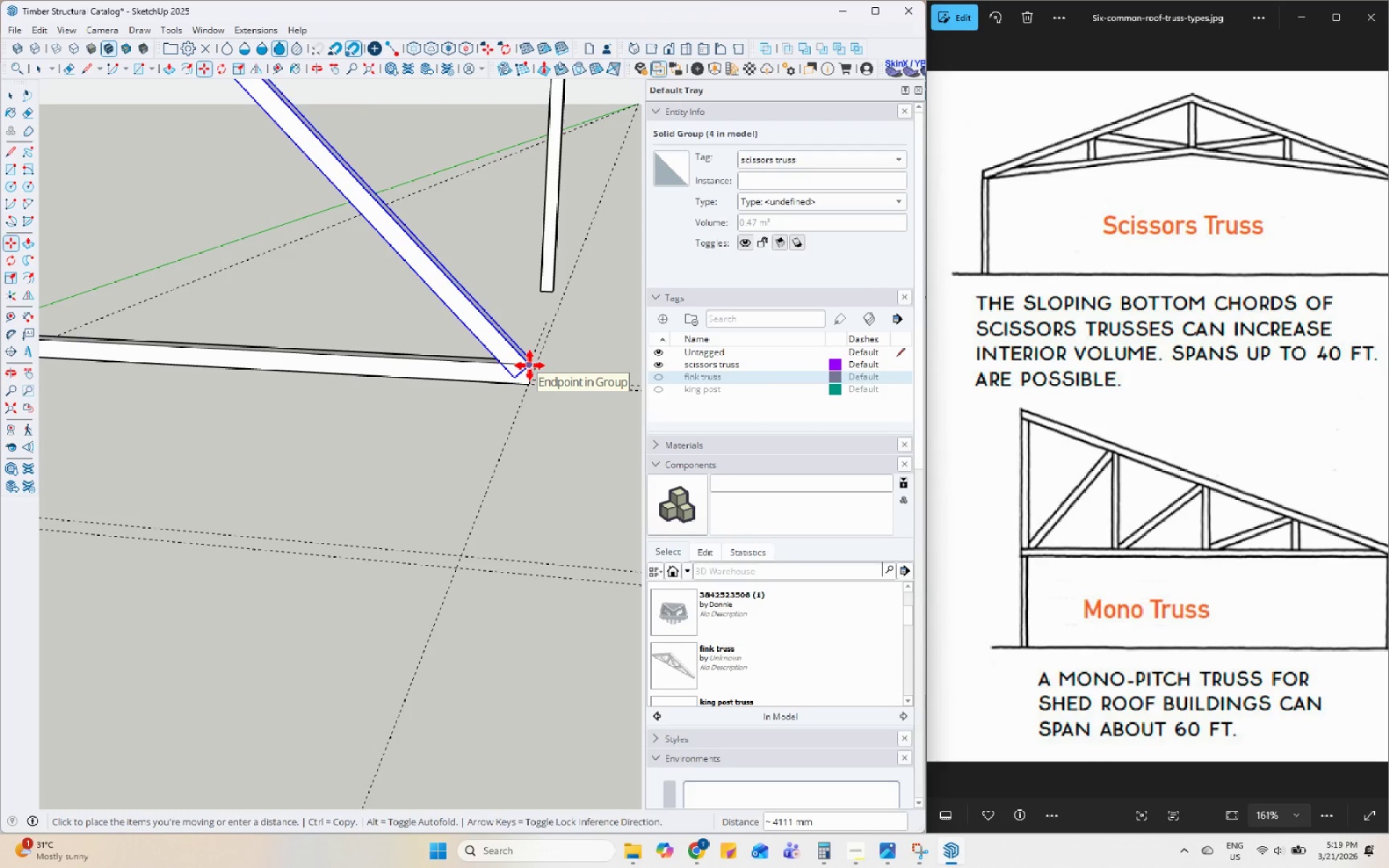 
left_click([530, 365])
 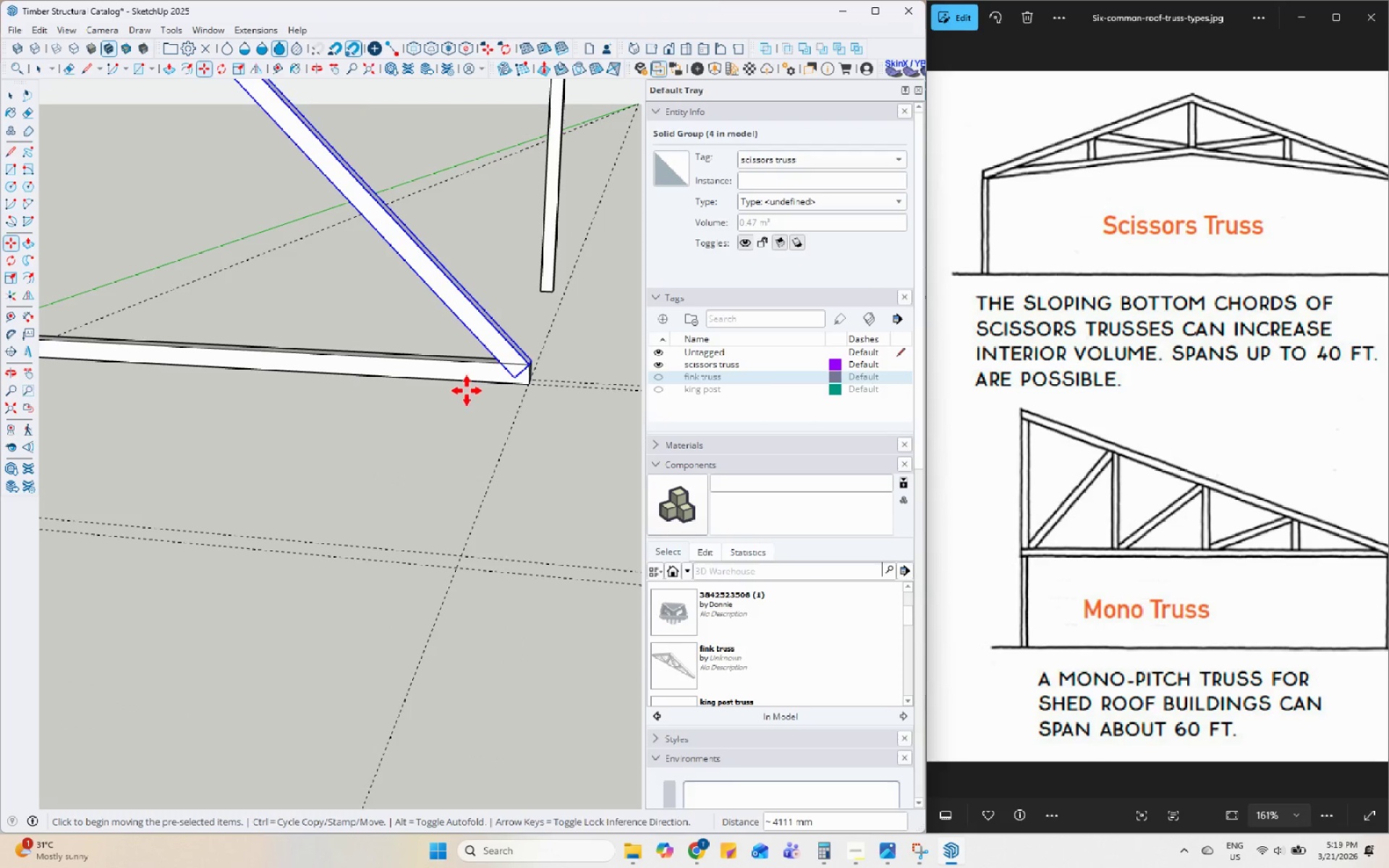 
scroll: coordinate [475, 355], scroll_direction: down, amount: 7.0
 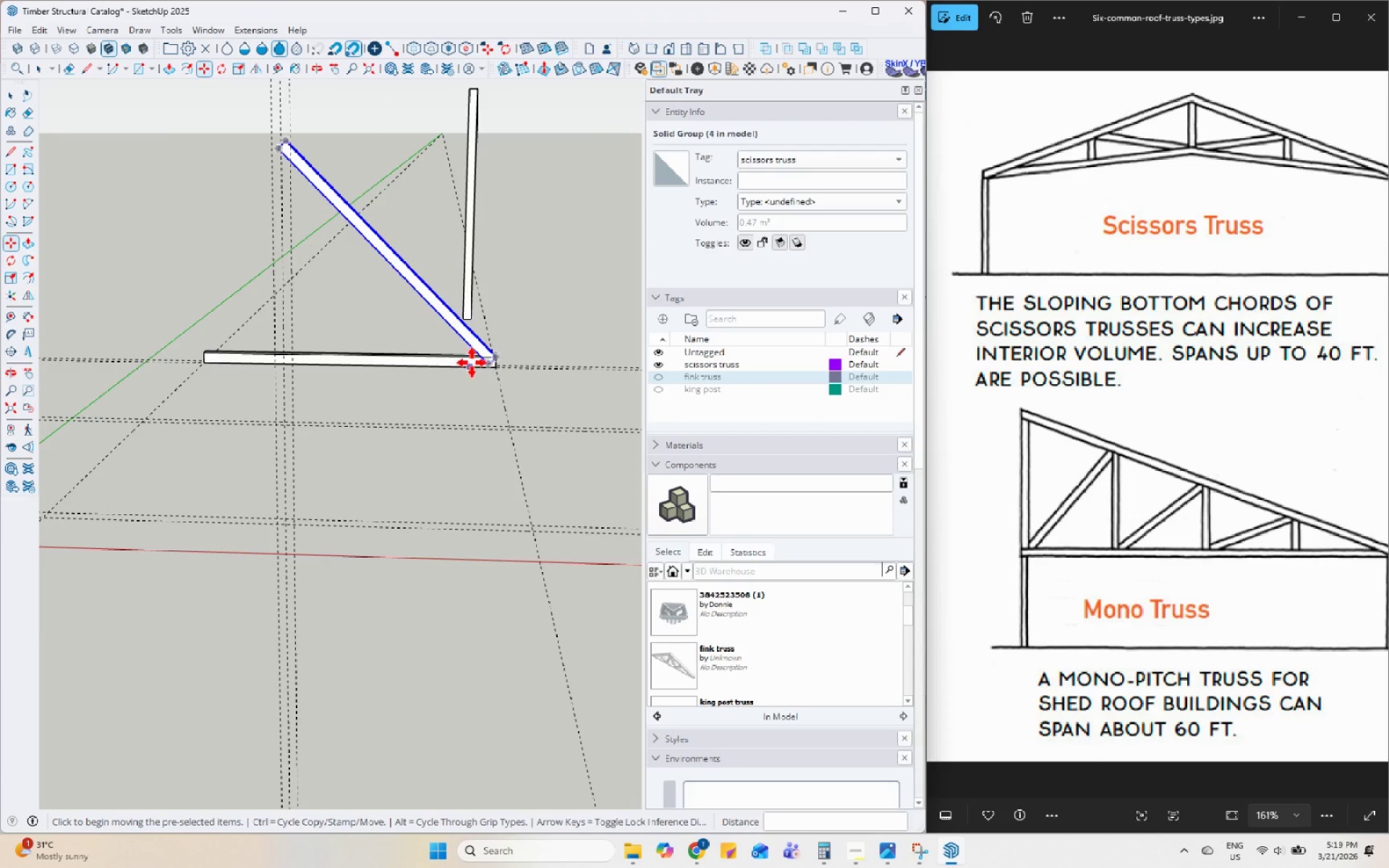 
scroll: coordinate [483, 356], scroll_direction: up, amount: 6.0
 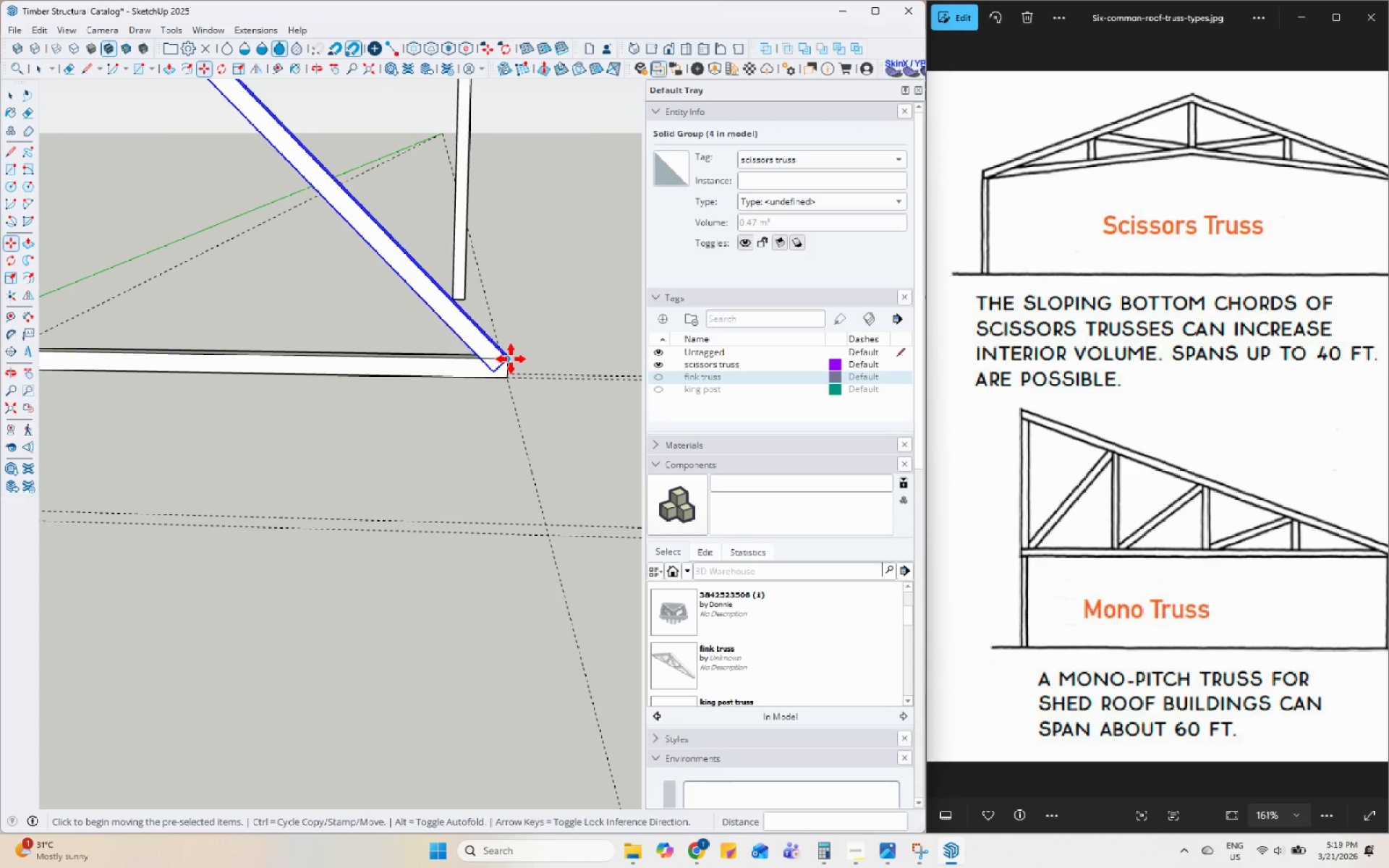 
left_click([509, 360])
 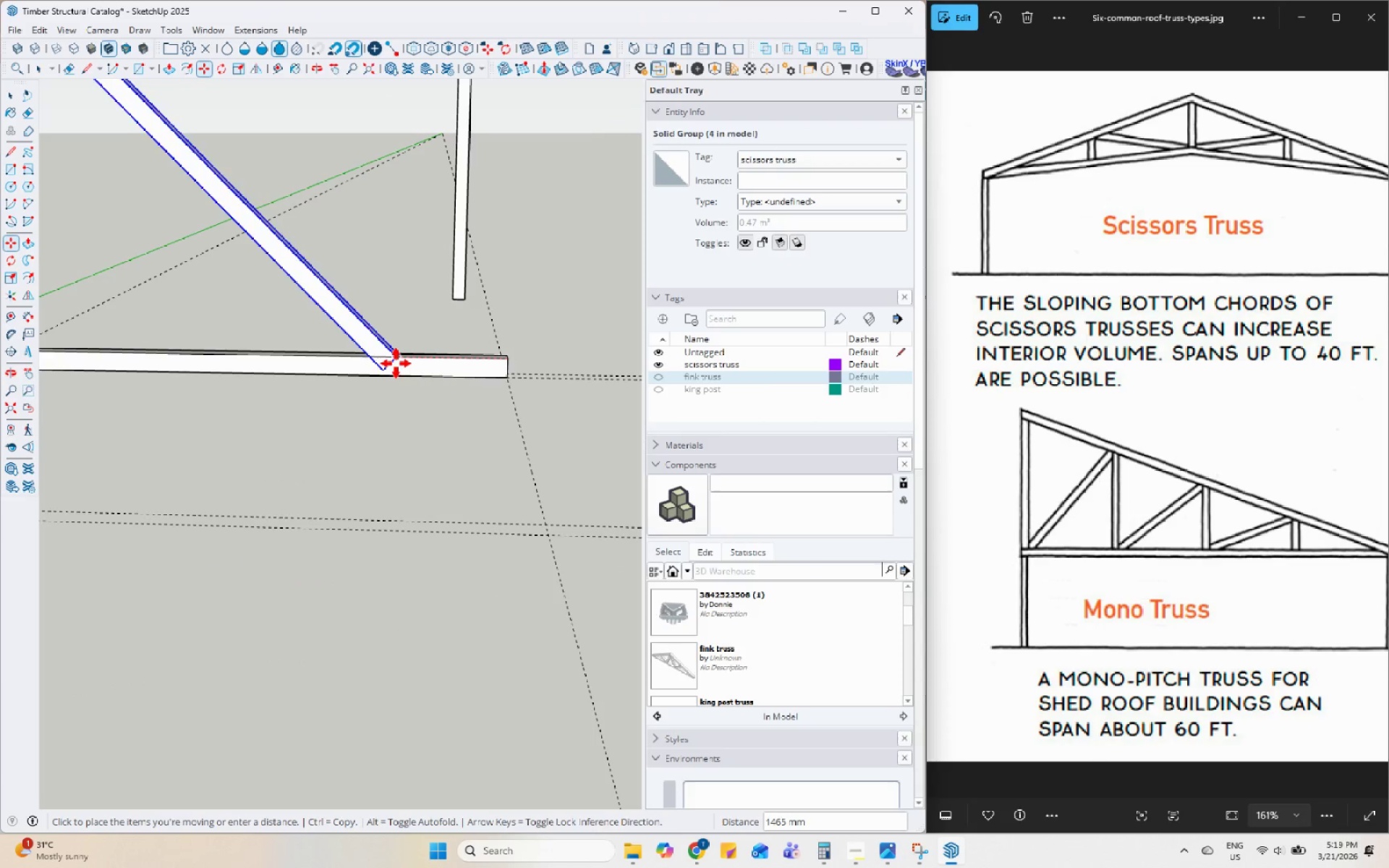 
key(Control+ControlLeft)
 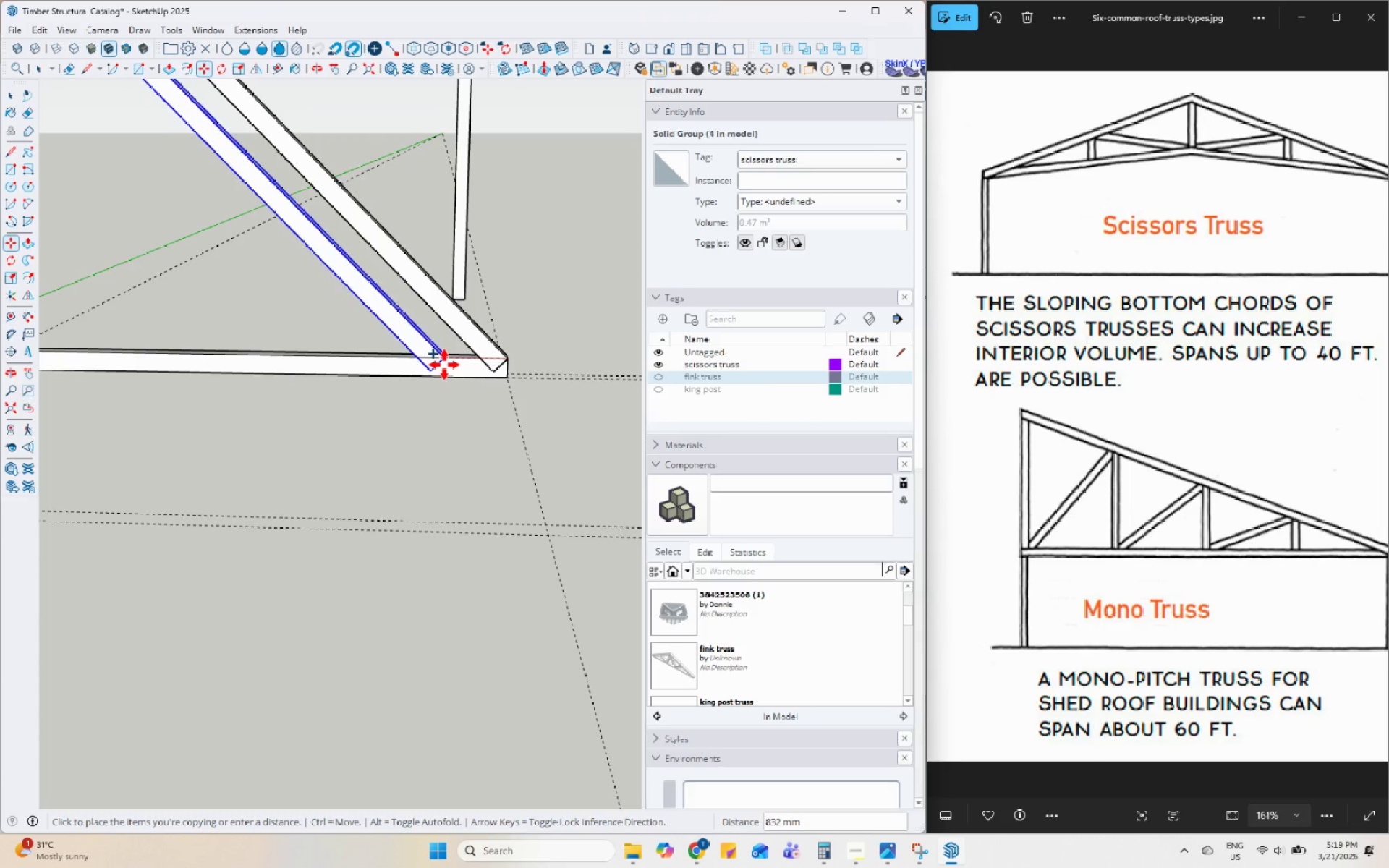 
left_click([445, 365])
 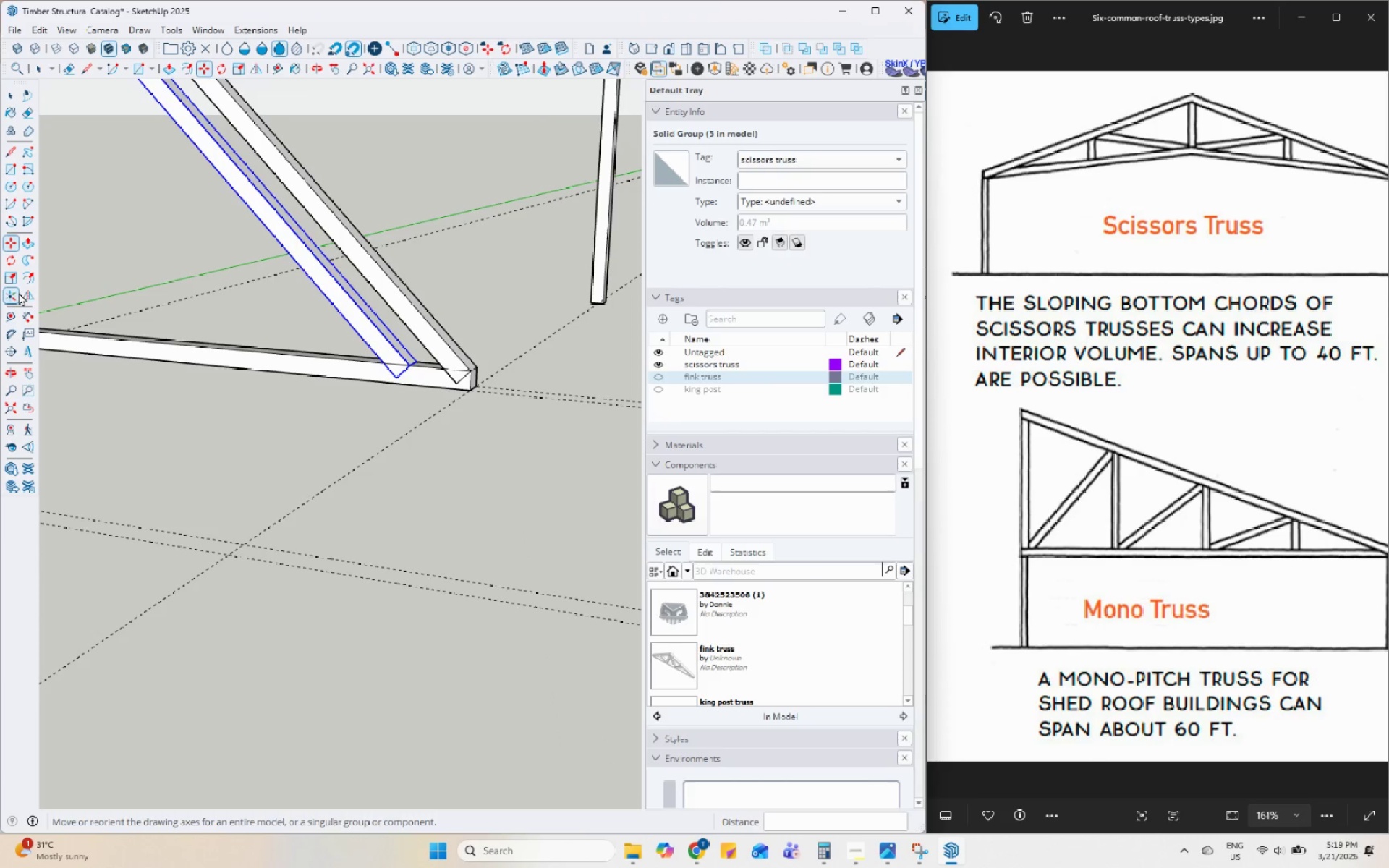 
left_click([27, 290])
 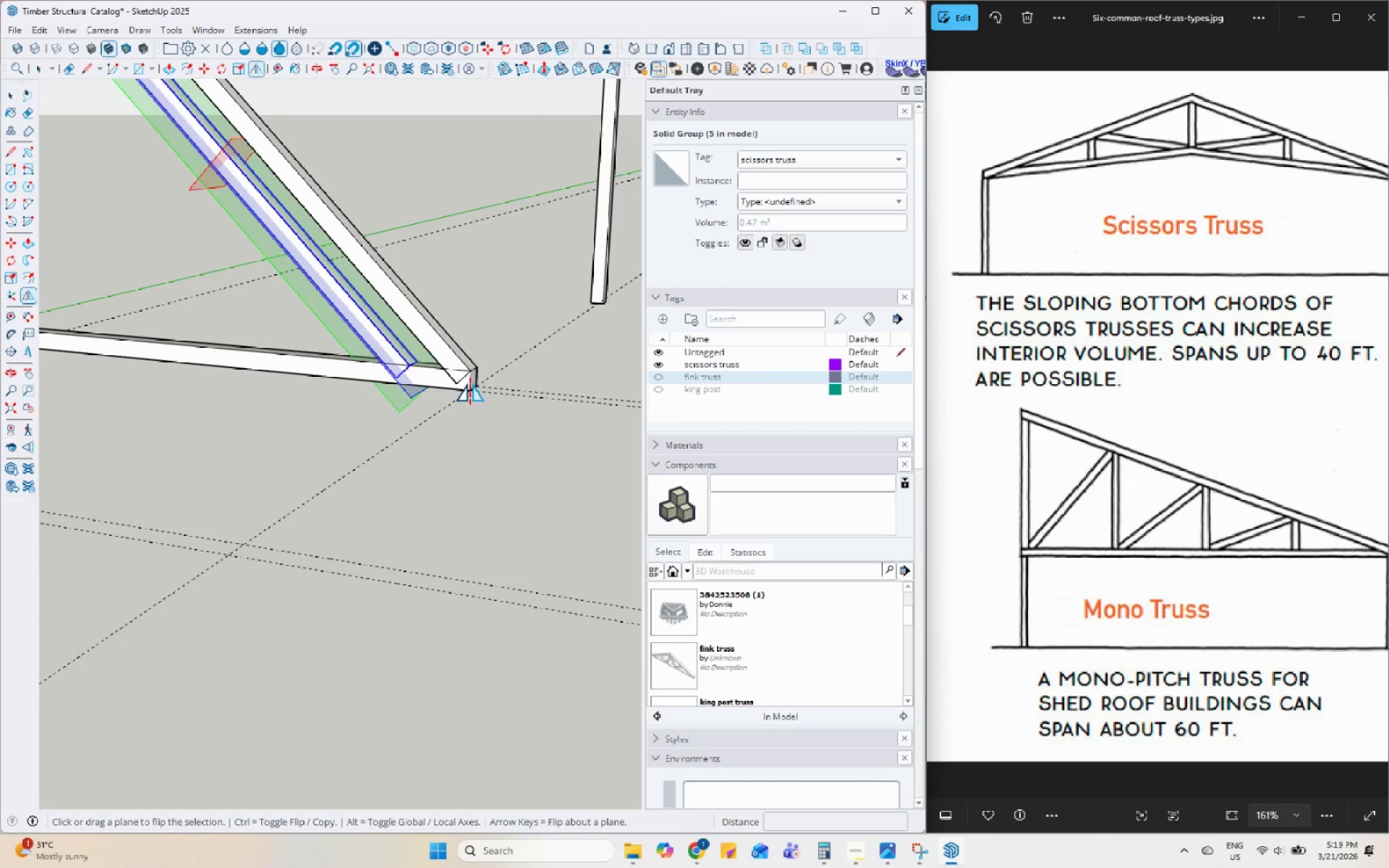 
left_click([473, 380])
 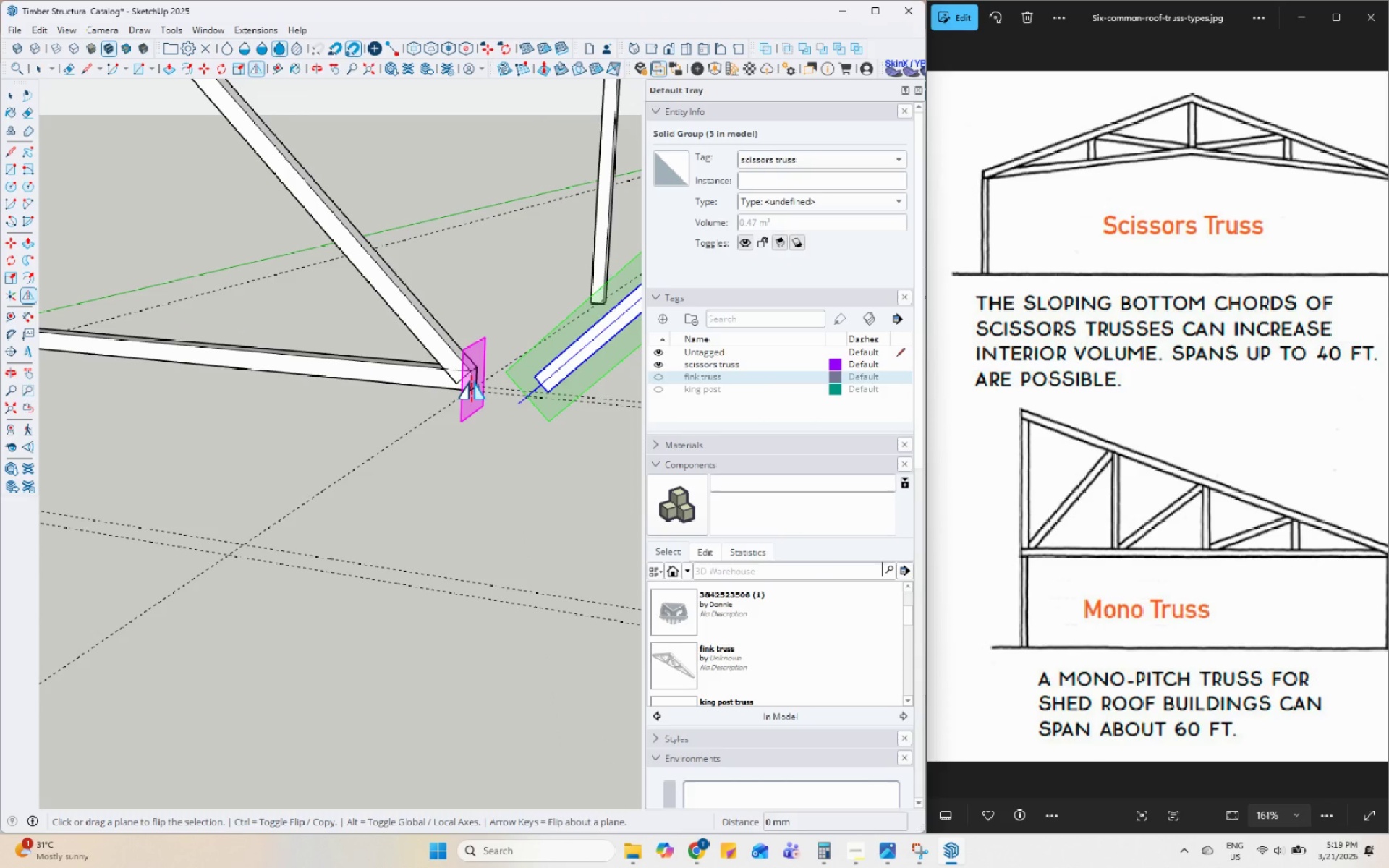 
key(M)
 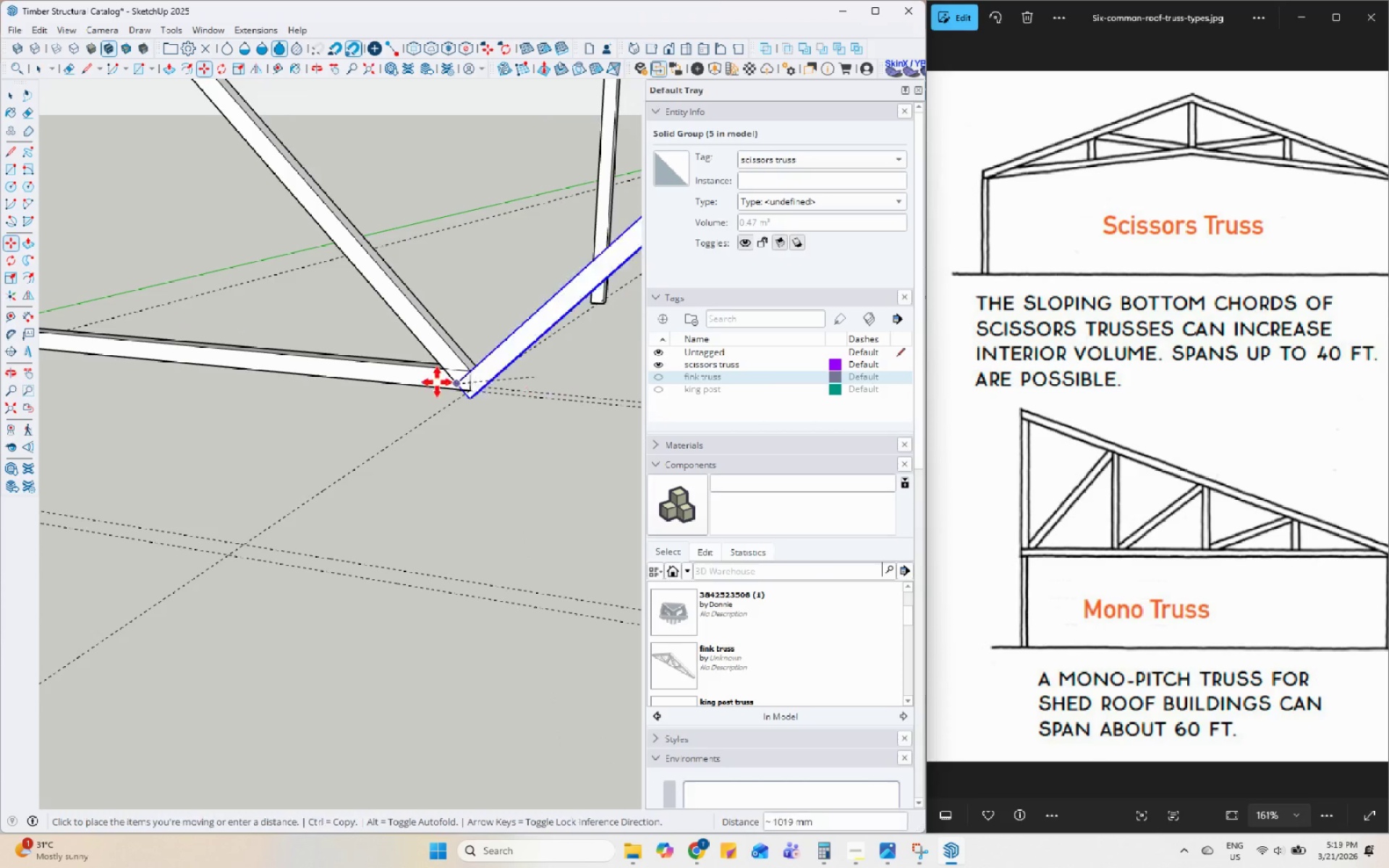 
scroll: coordinate [125, 359], scroll_direction: down, amount: 2.0
 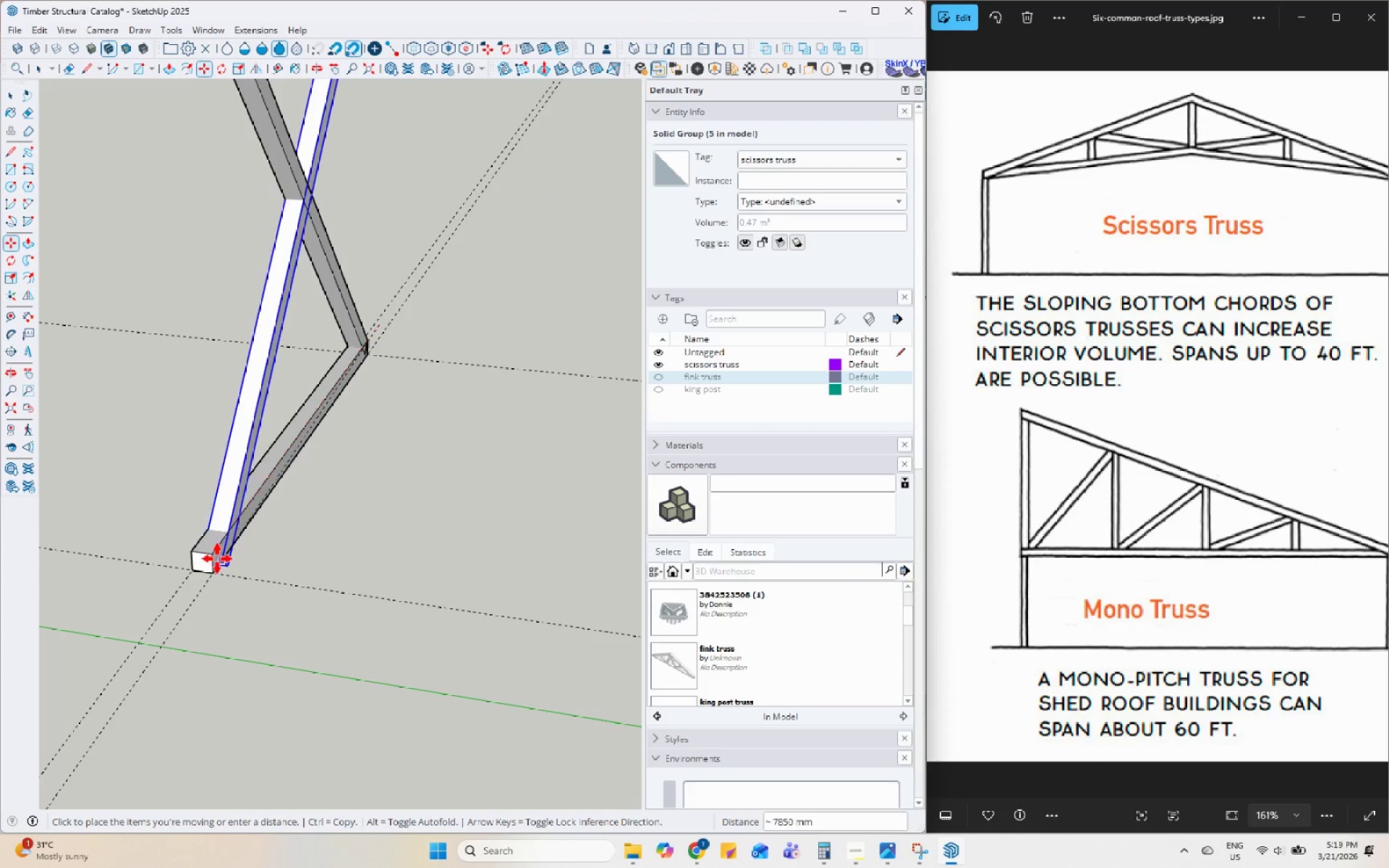 
left_click([210, 559])
 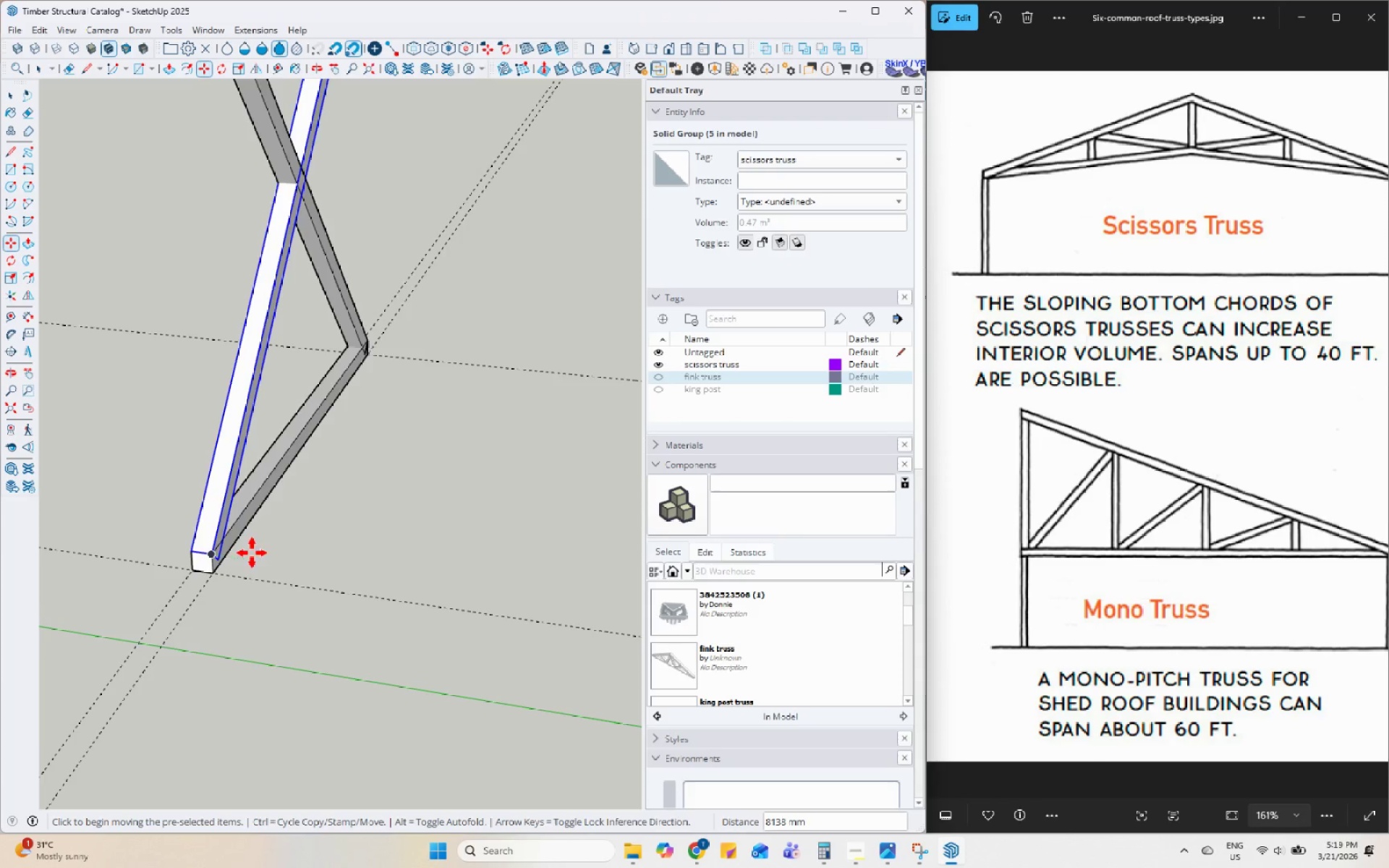 
scroll: coordinate [265, 548], scroll_direction: down, amount: 3.0
 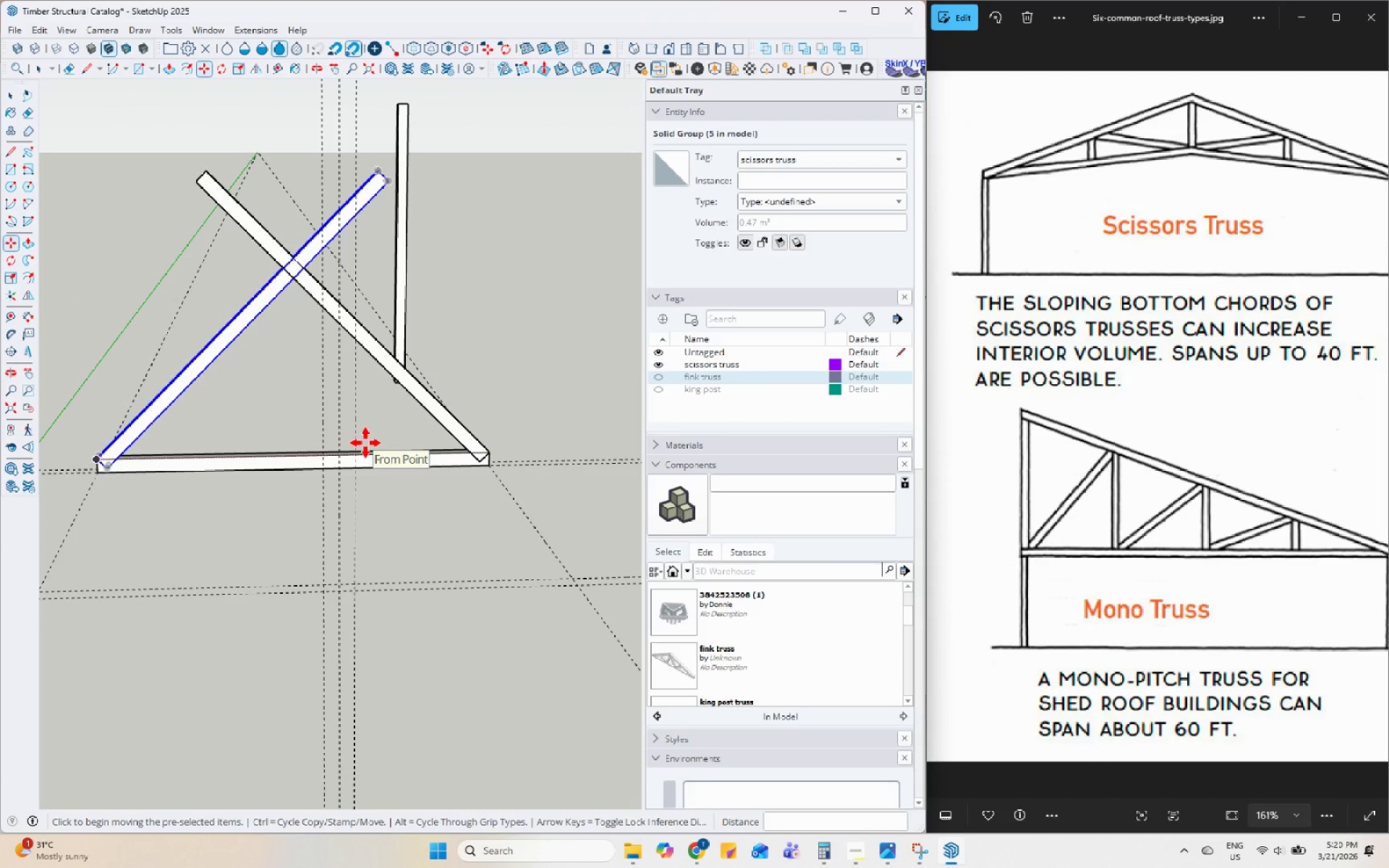 
wait(8.25)
 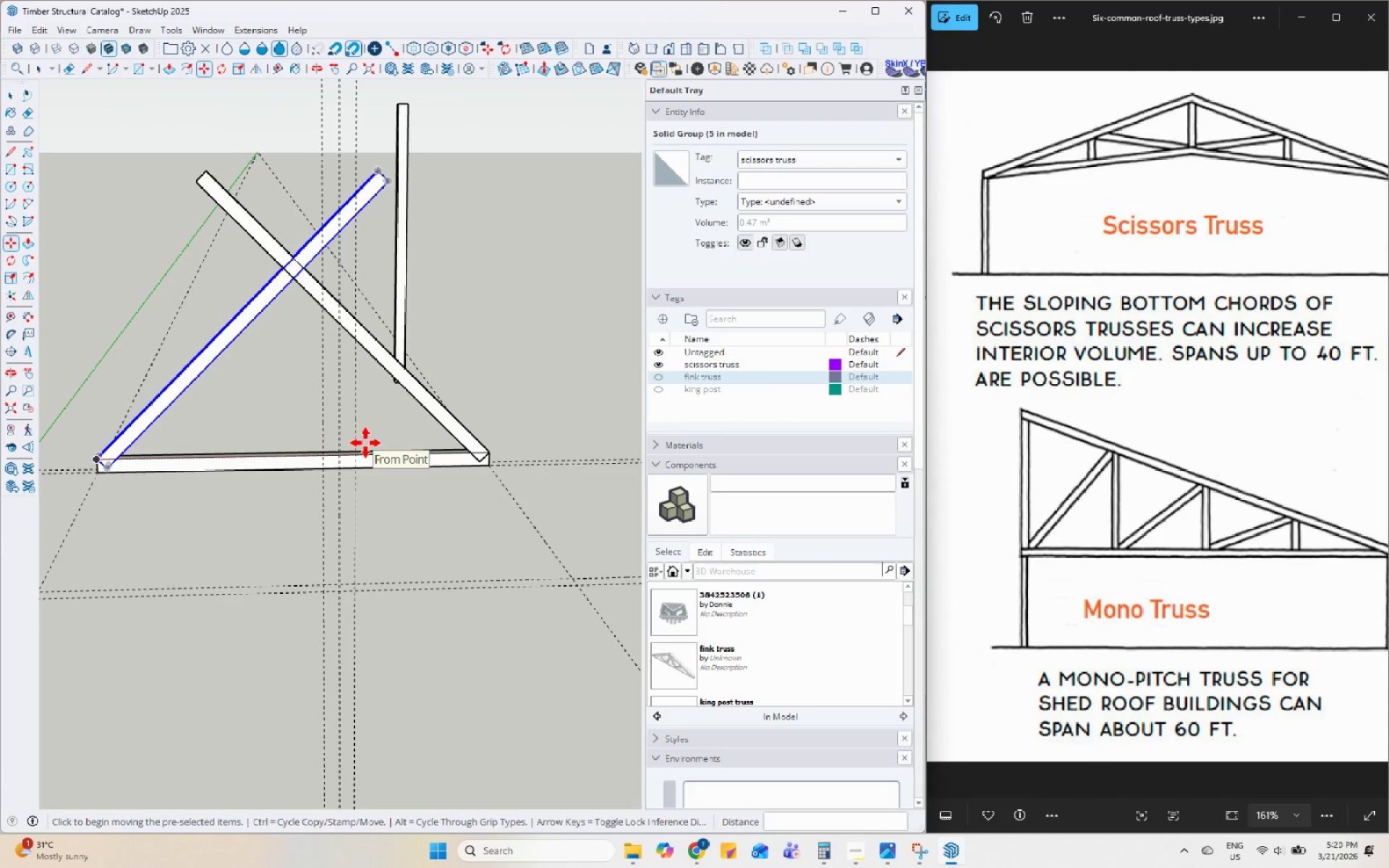 
mouse_move([415, 464])
 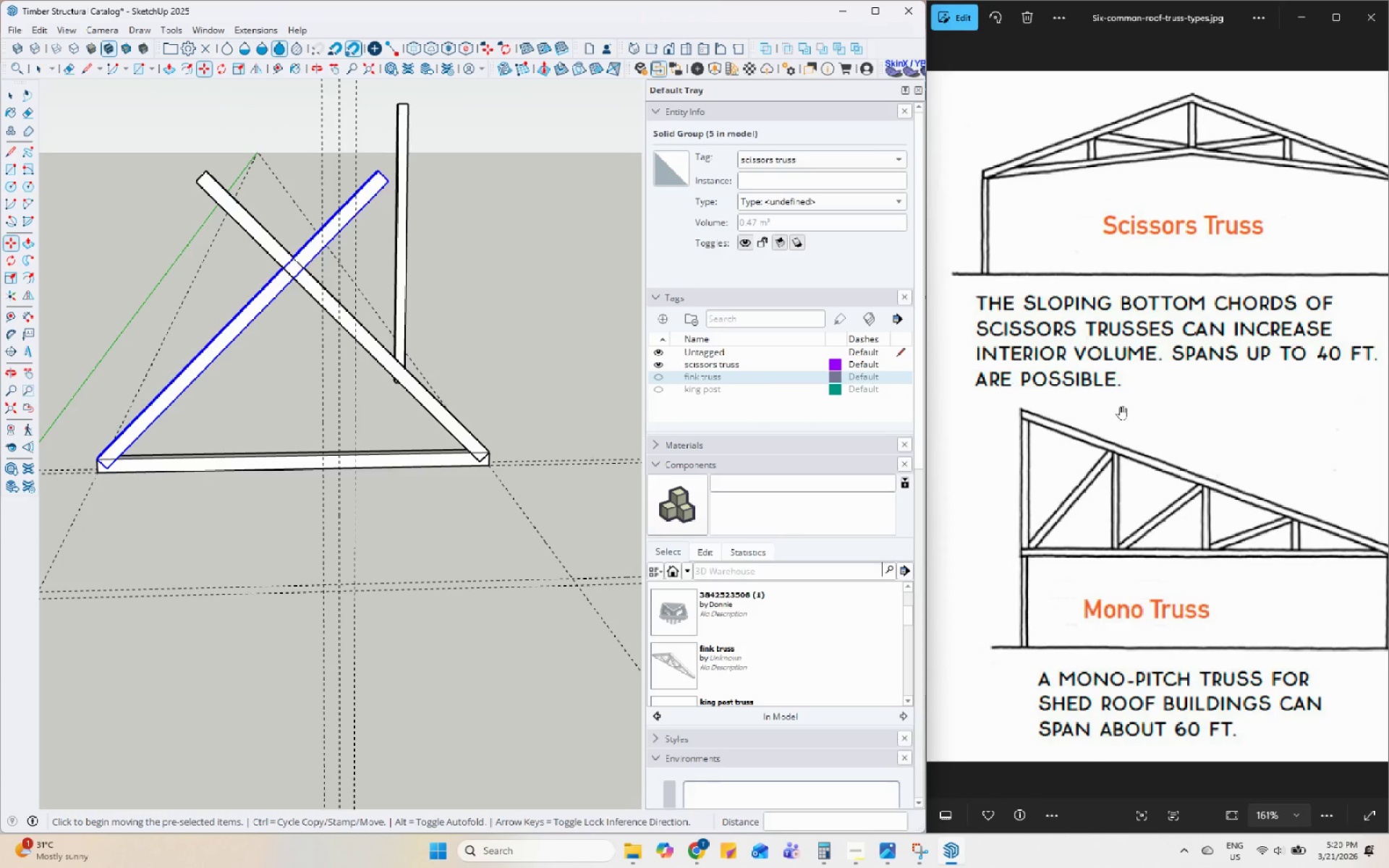 
left_click_drag(start_coordinate=[1114, 410], to_coordinate=[1314, 331])
 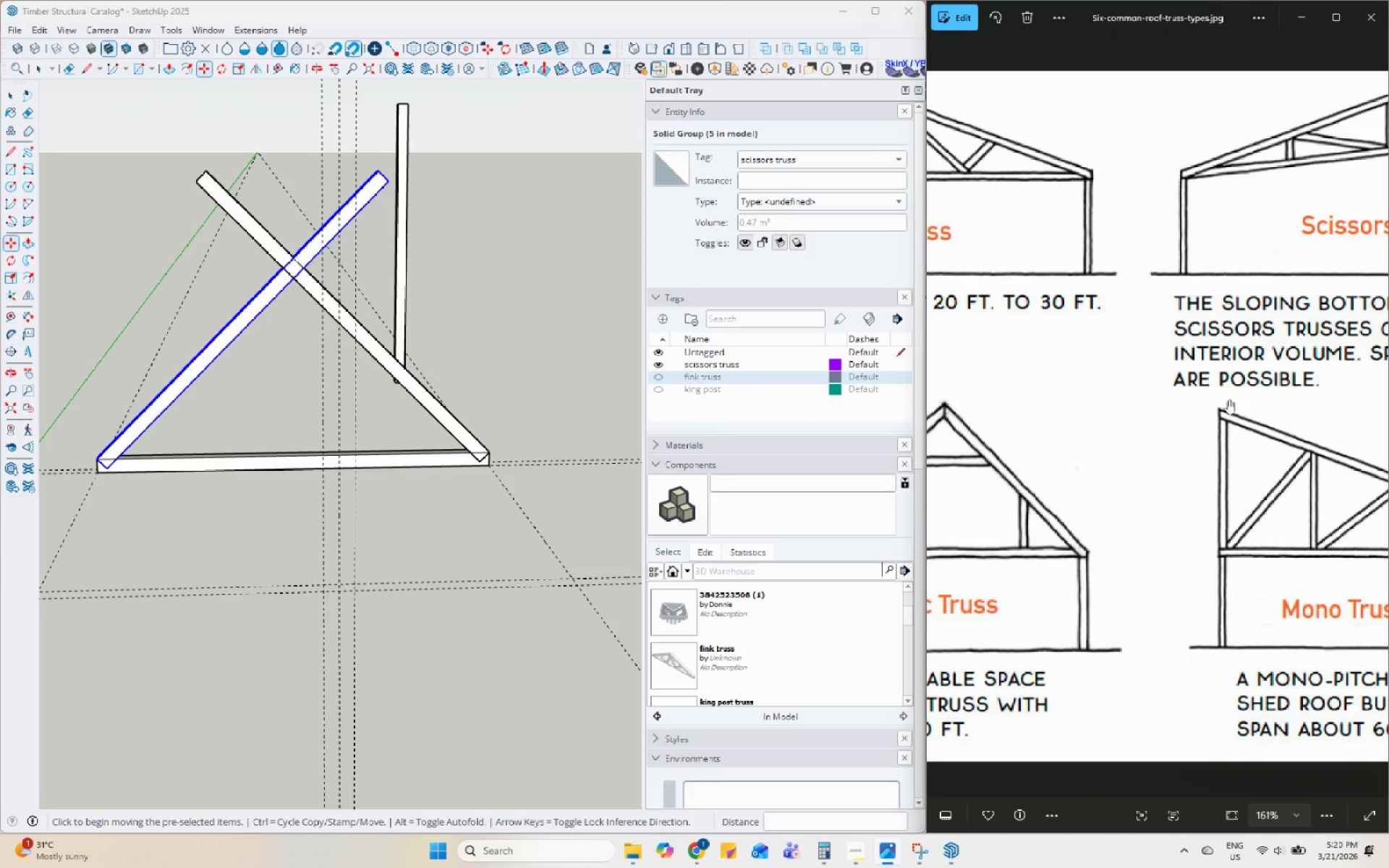 
left_click_drag(start_coordinate=[1228, 400], to_coordinate=[1326, 362])
 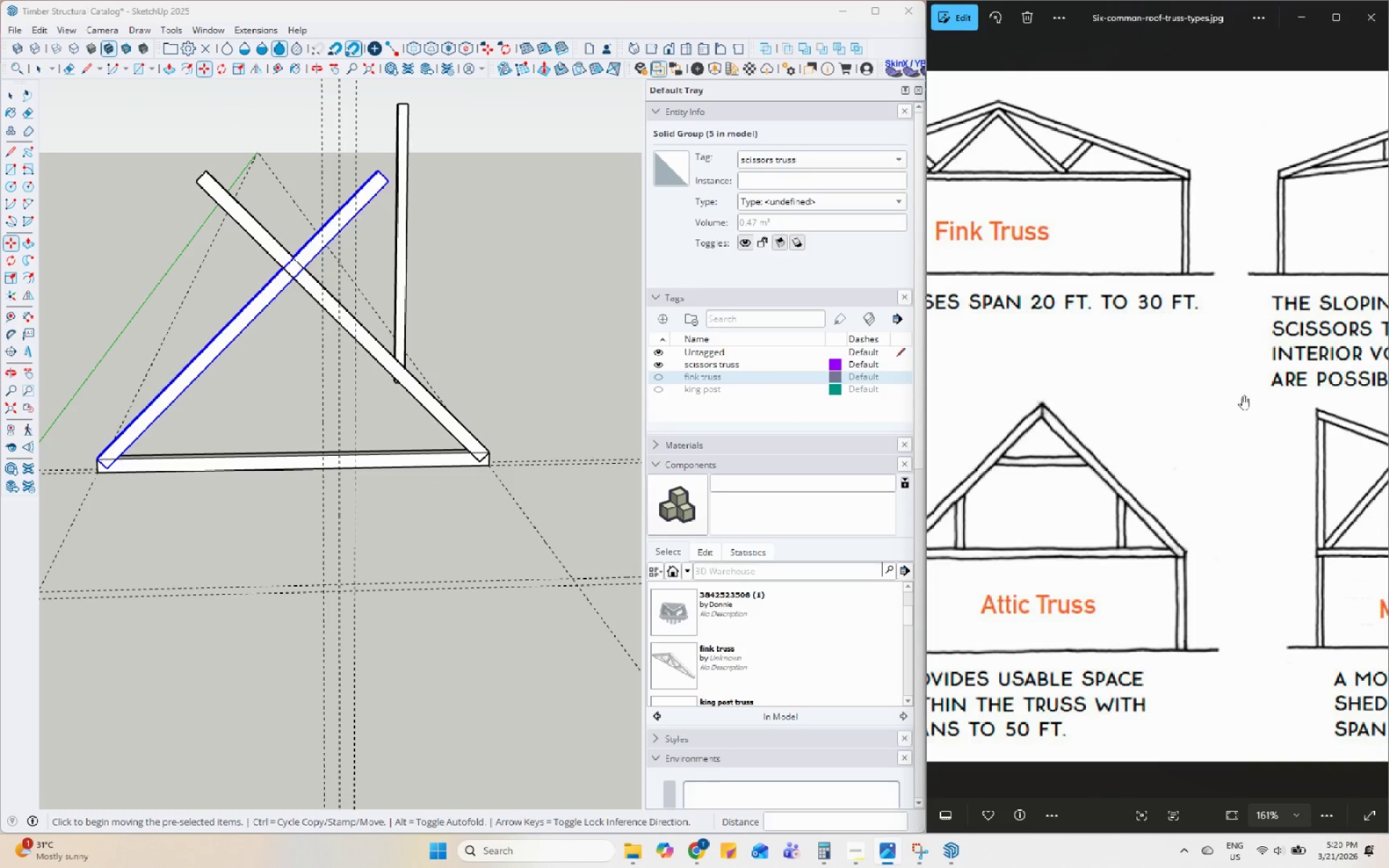 
left_click_drag(start_coordinate=[1230, 398], to_coordinate=[1276, 375])
 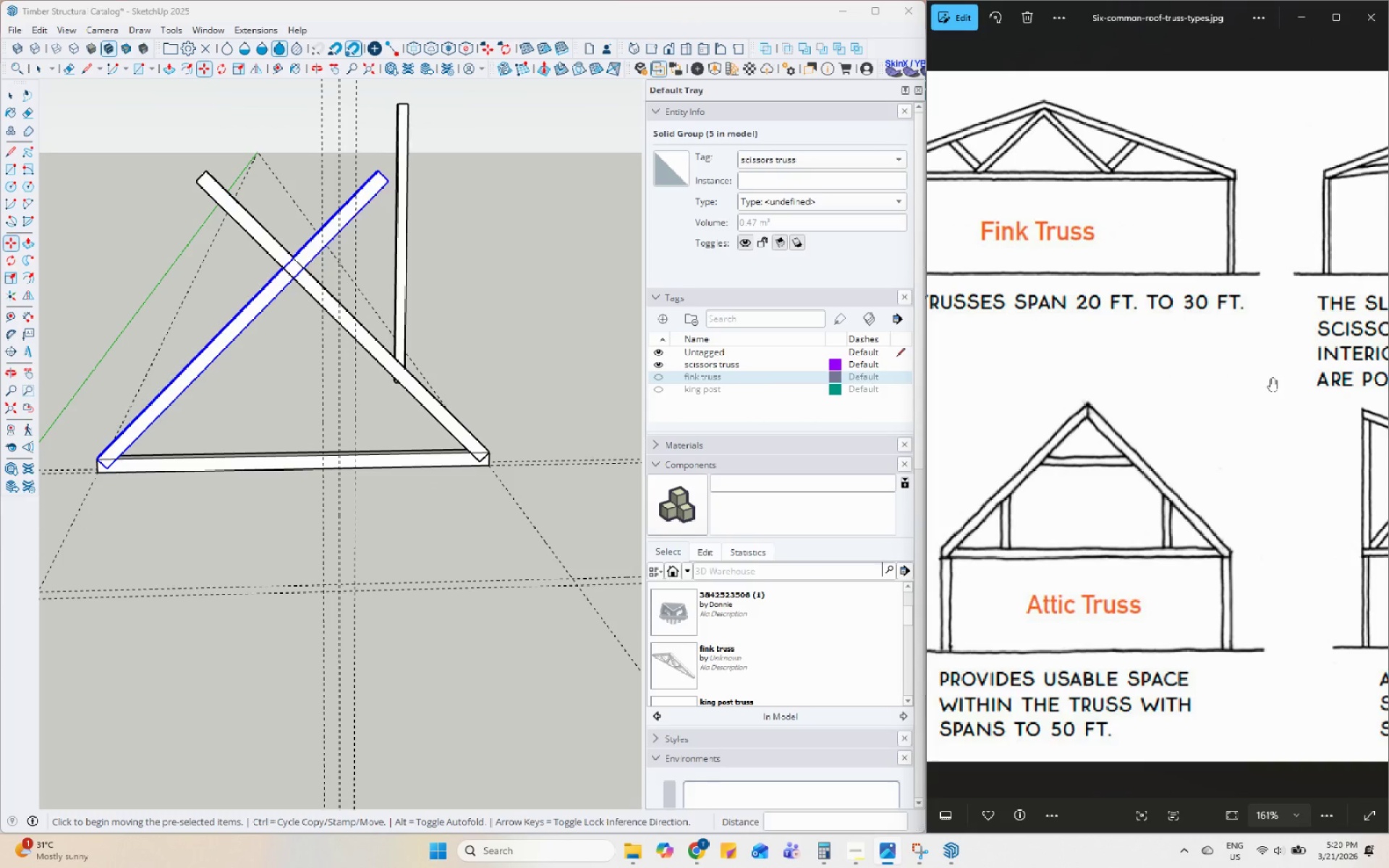 
left_click_drag(start_coordinate=[1270, 378], to_coordinate=[1154, 378])
 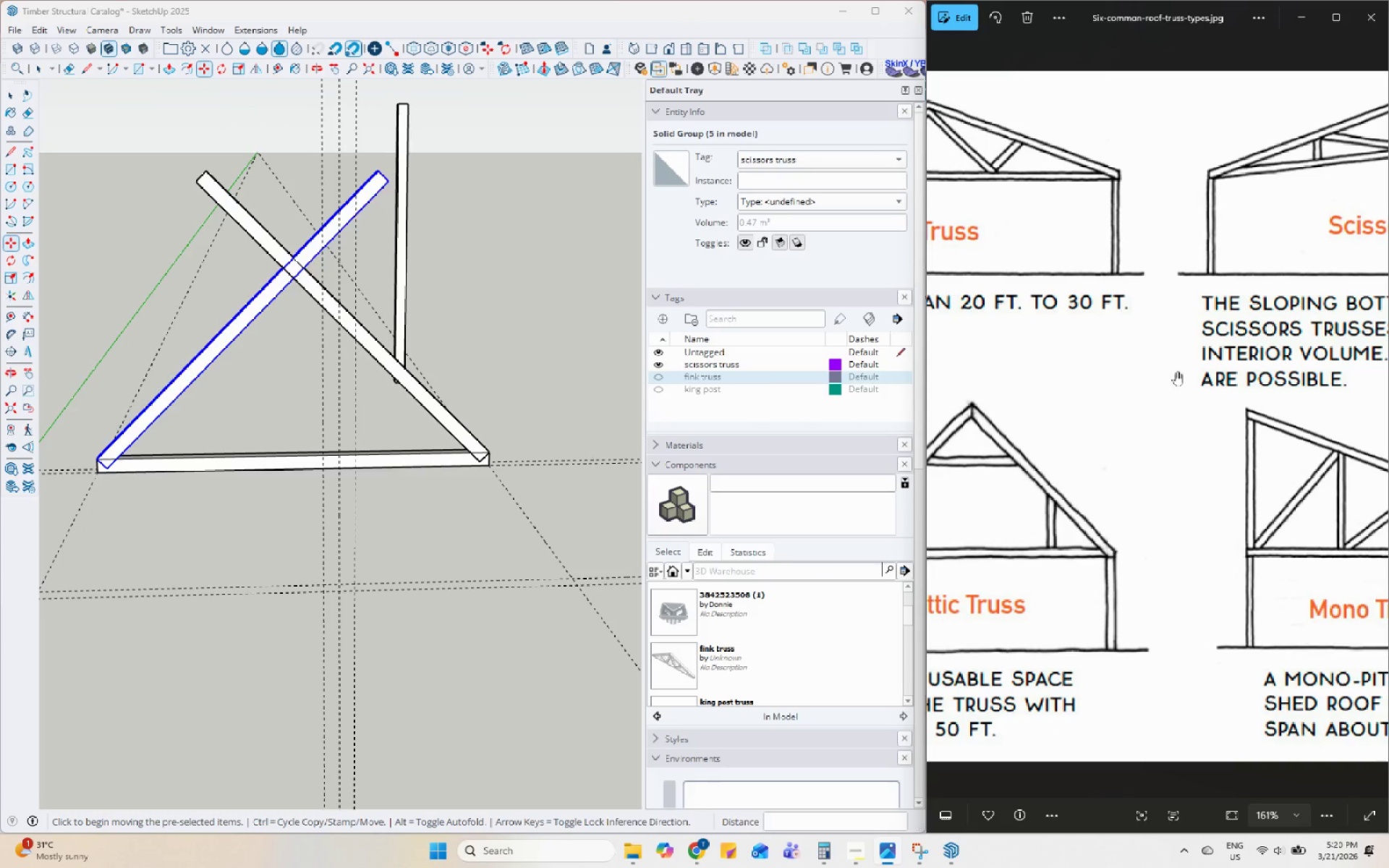 
left_click_drag(start_coordinate=[1196, 371], to_coordinate=[1121, 369])
 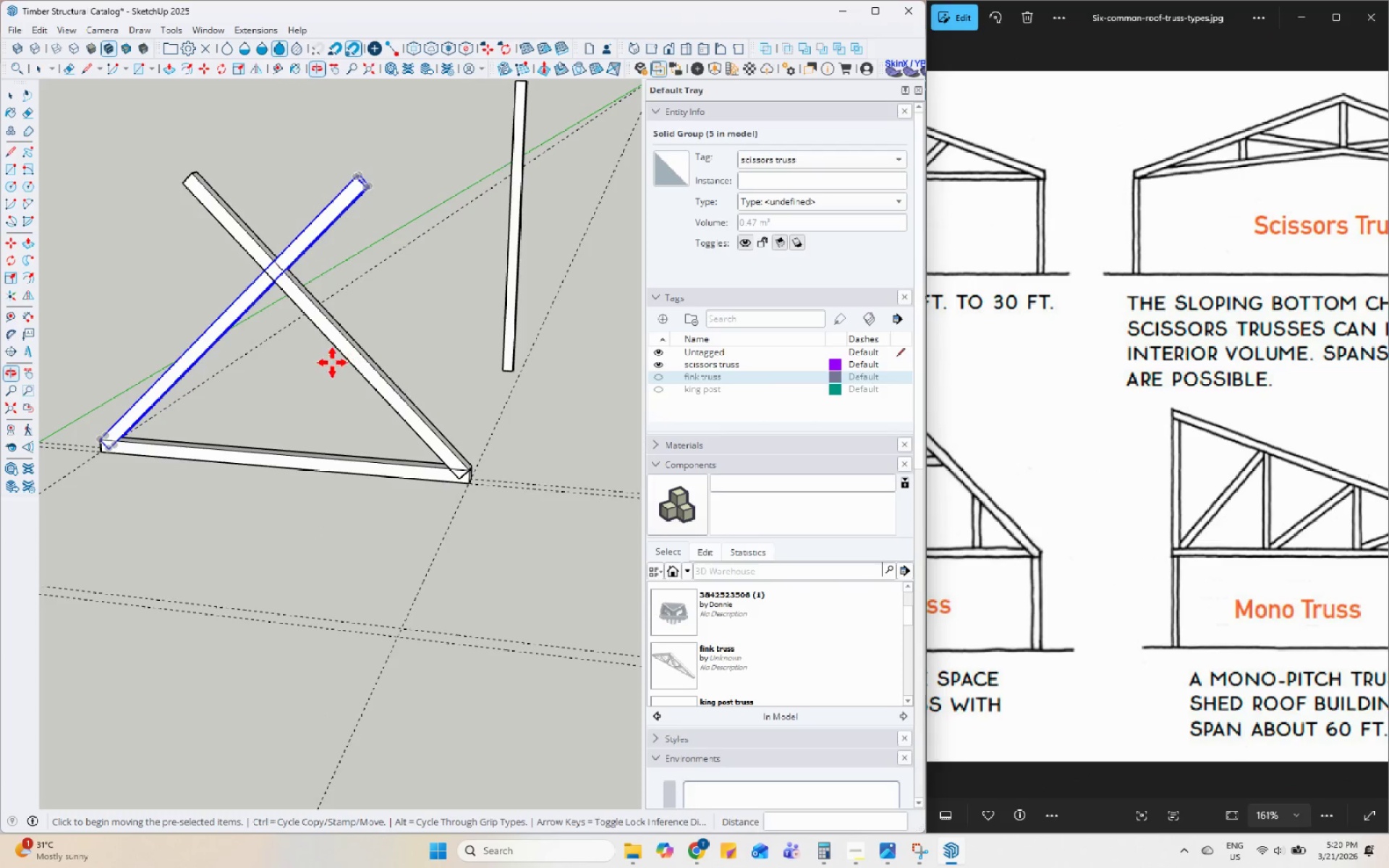 
scroll: coordinate [258, 269], scroll_direction: up, amount: 9.0
 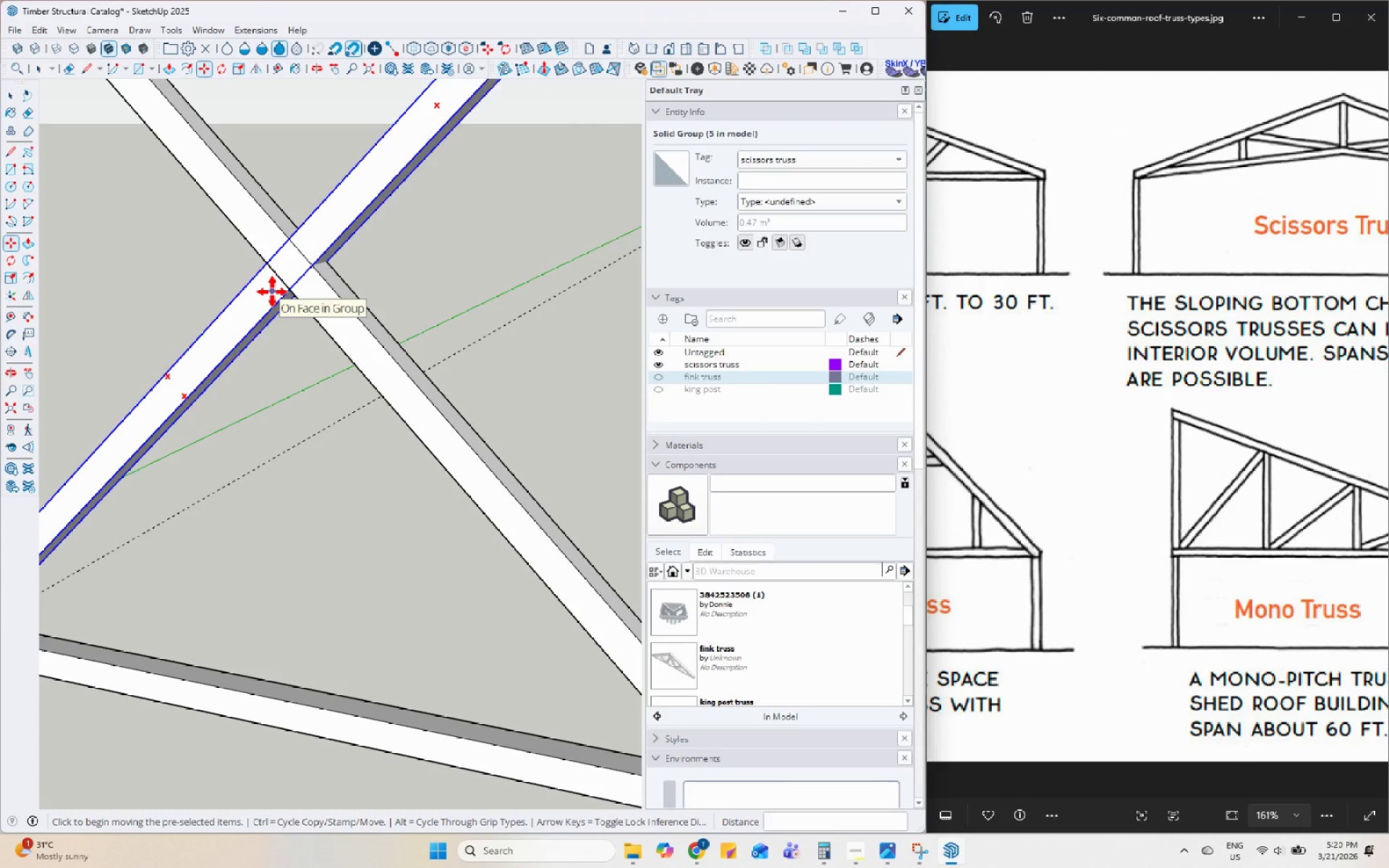 
scroll: coordinate [272, 292], scroll_direction: down, amount: 16.0
 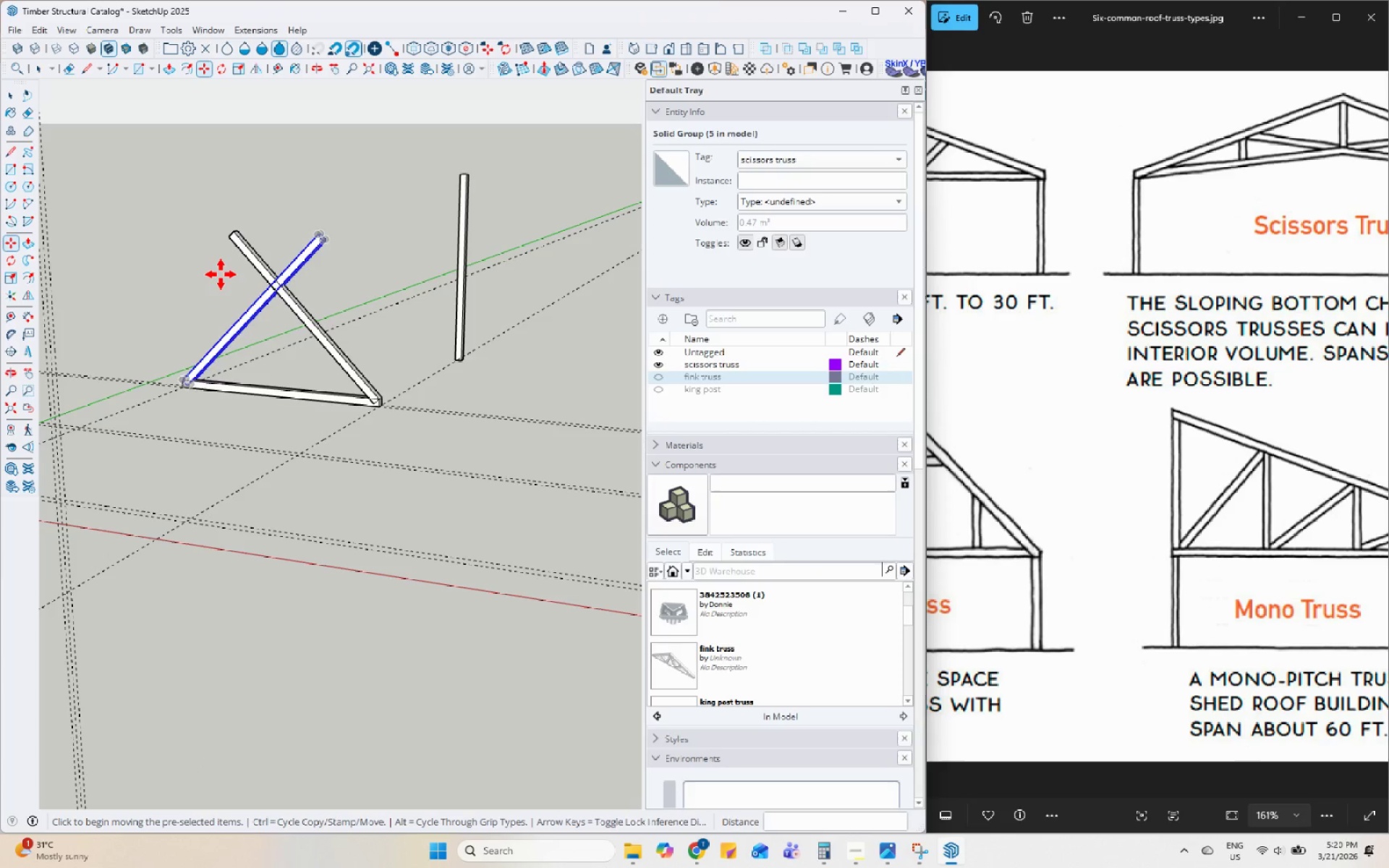 
key(Space)
 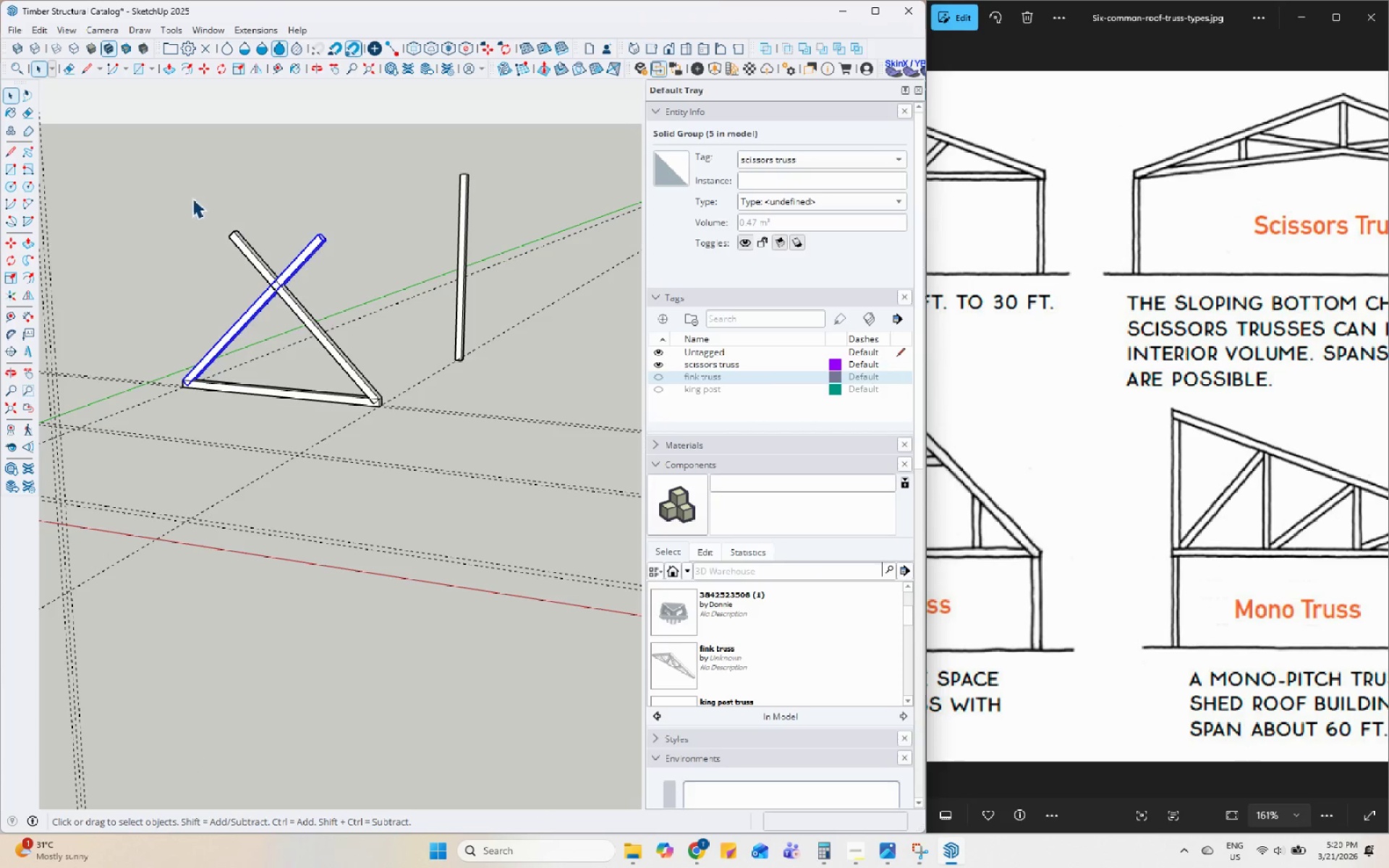 
left_click_drag(start_coordinate=[149, 187], to_coordinate=[406, 487])
 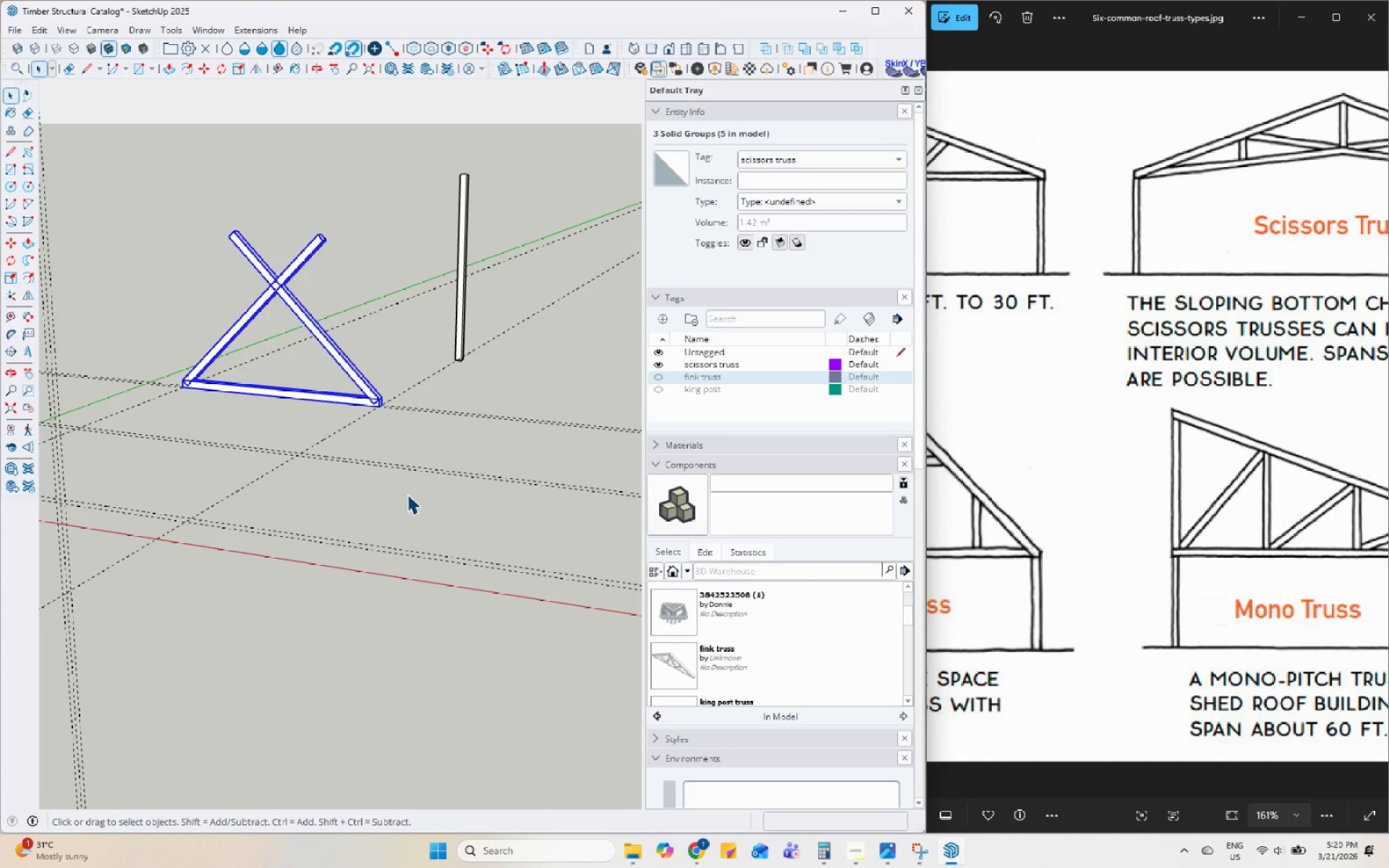 
key(Delete)
 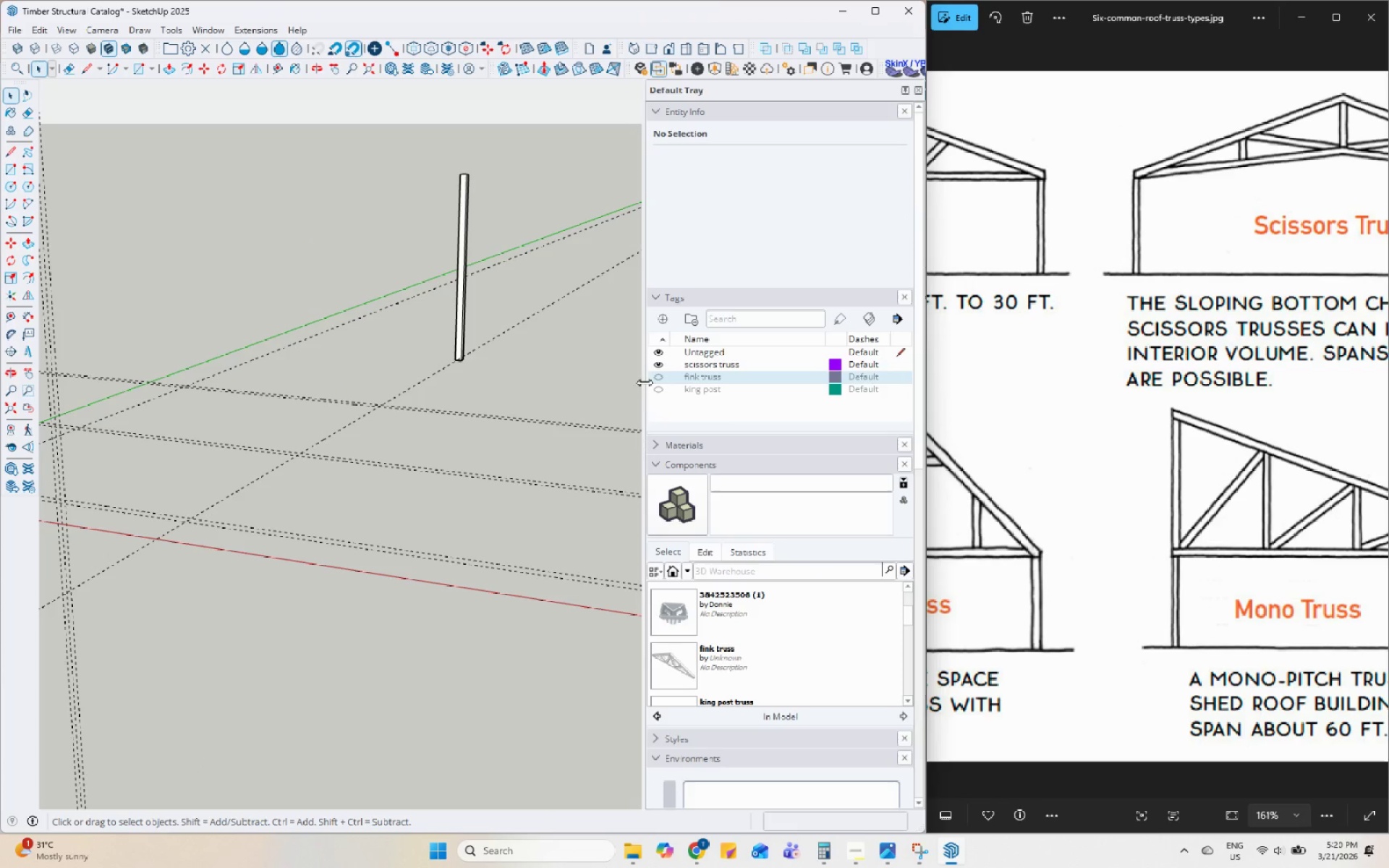 
key(Control+ControlLeft)
 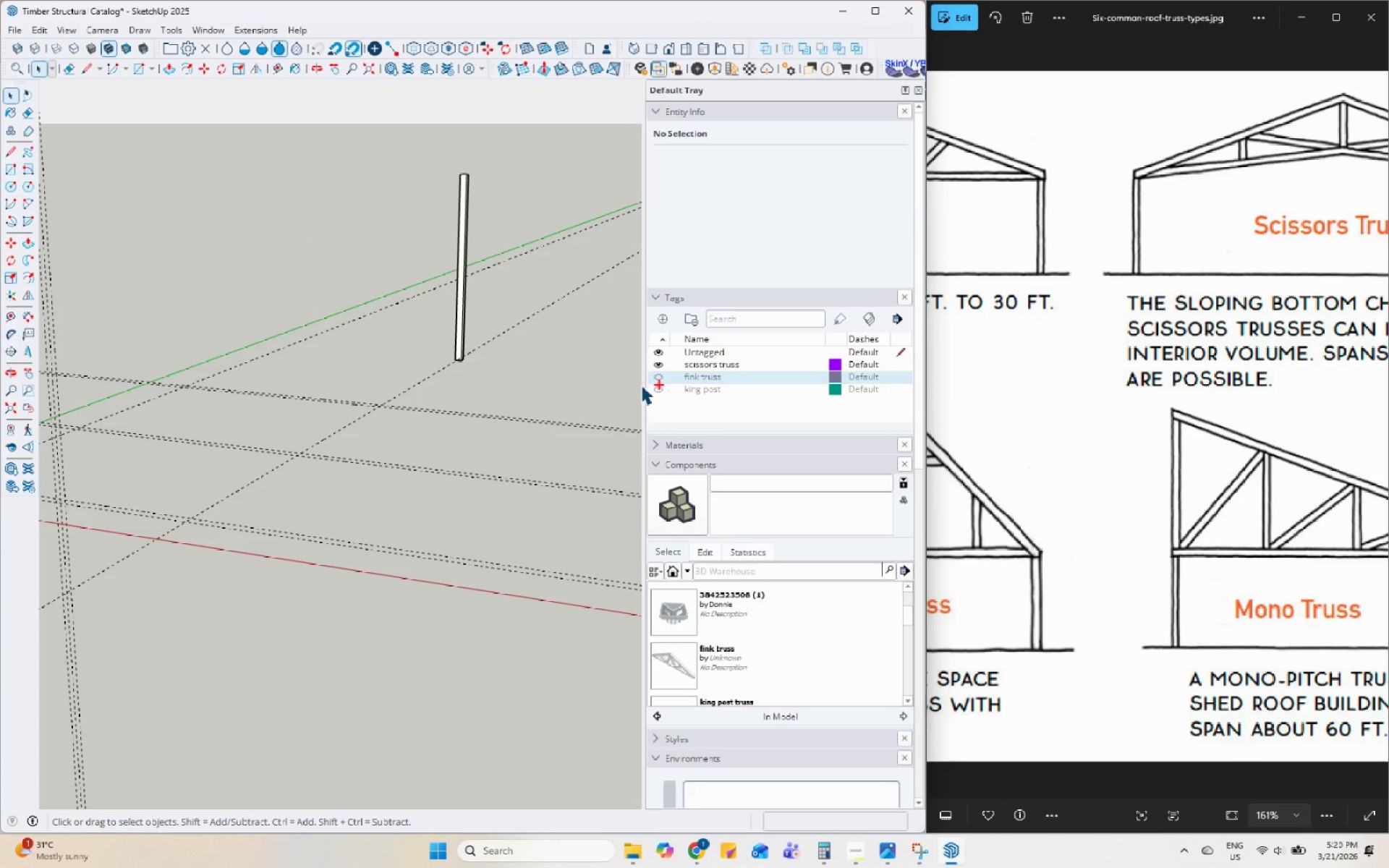 
key(Control+Z)
 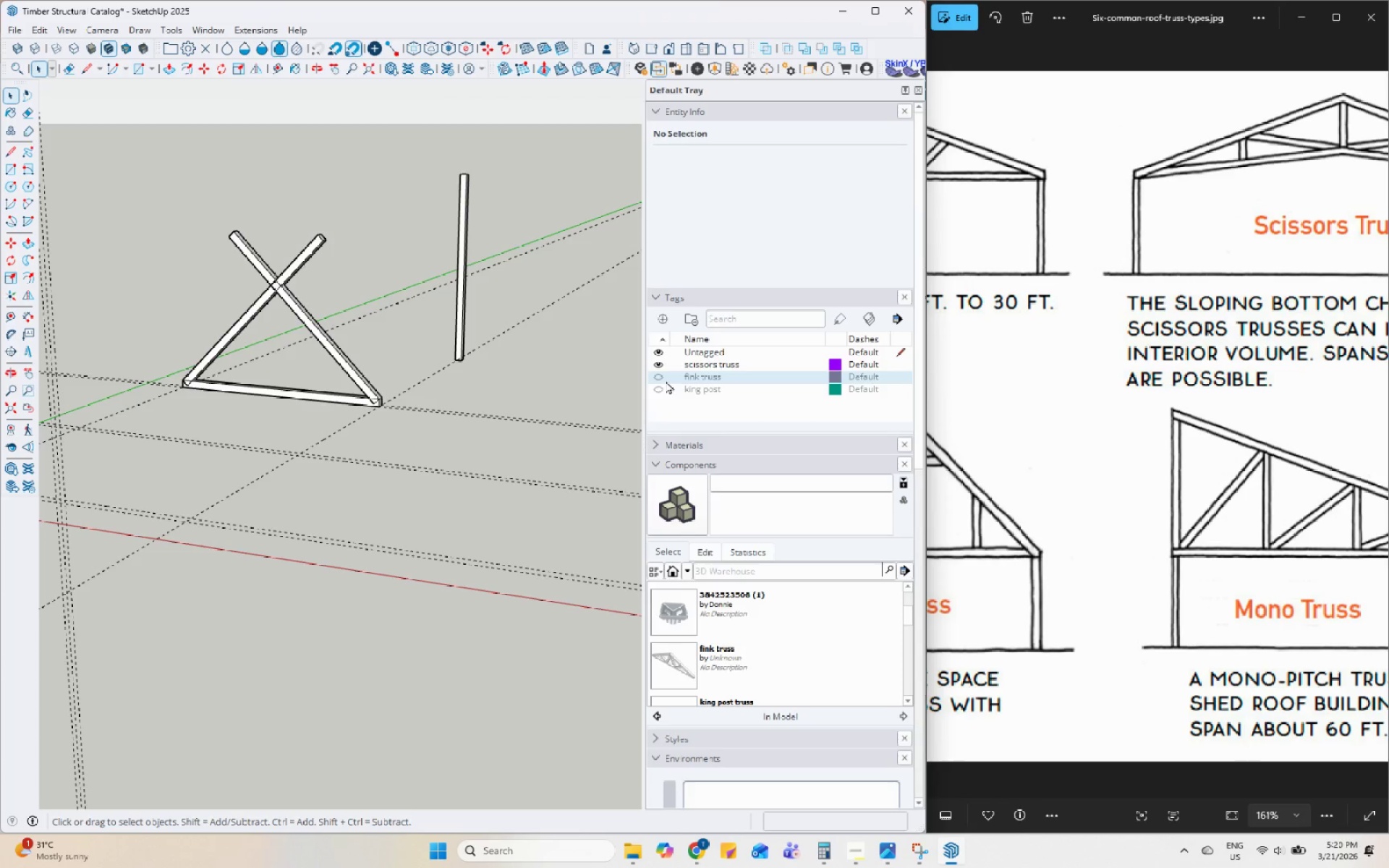 
left_click([659, 373])
 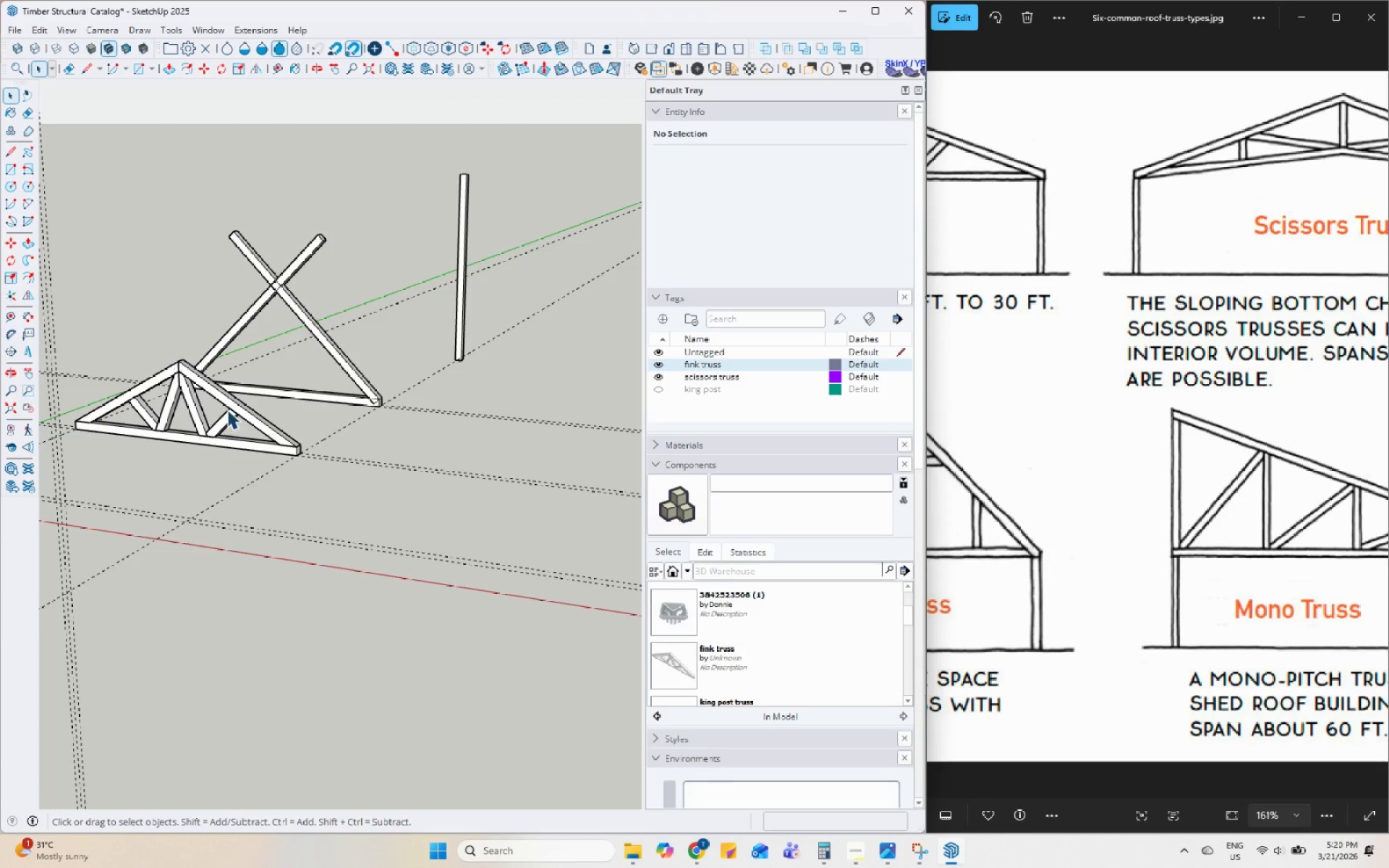 
wait(21.75)
 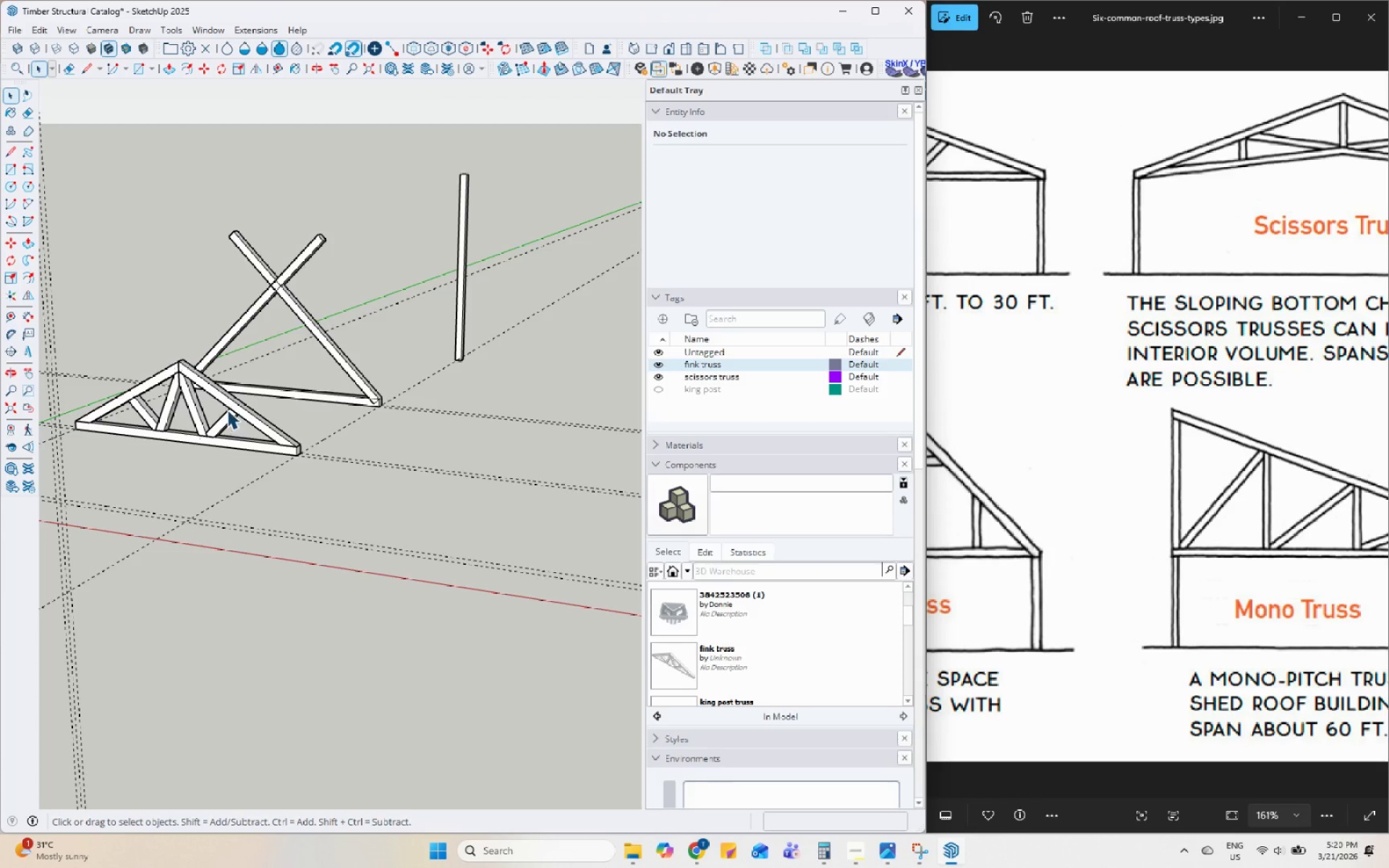 
left_click([220, 498])
 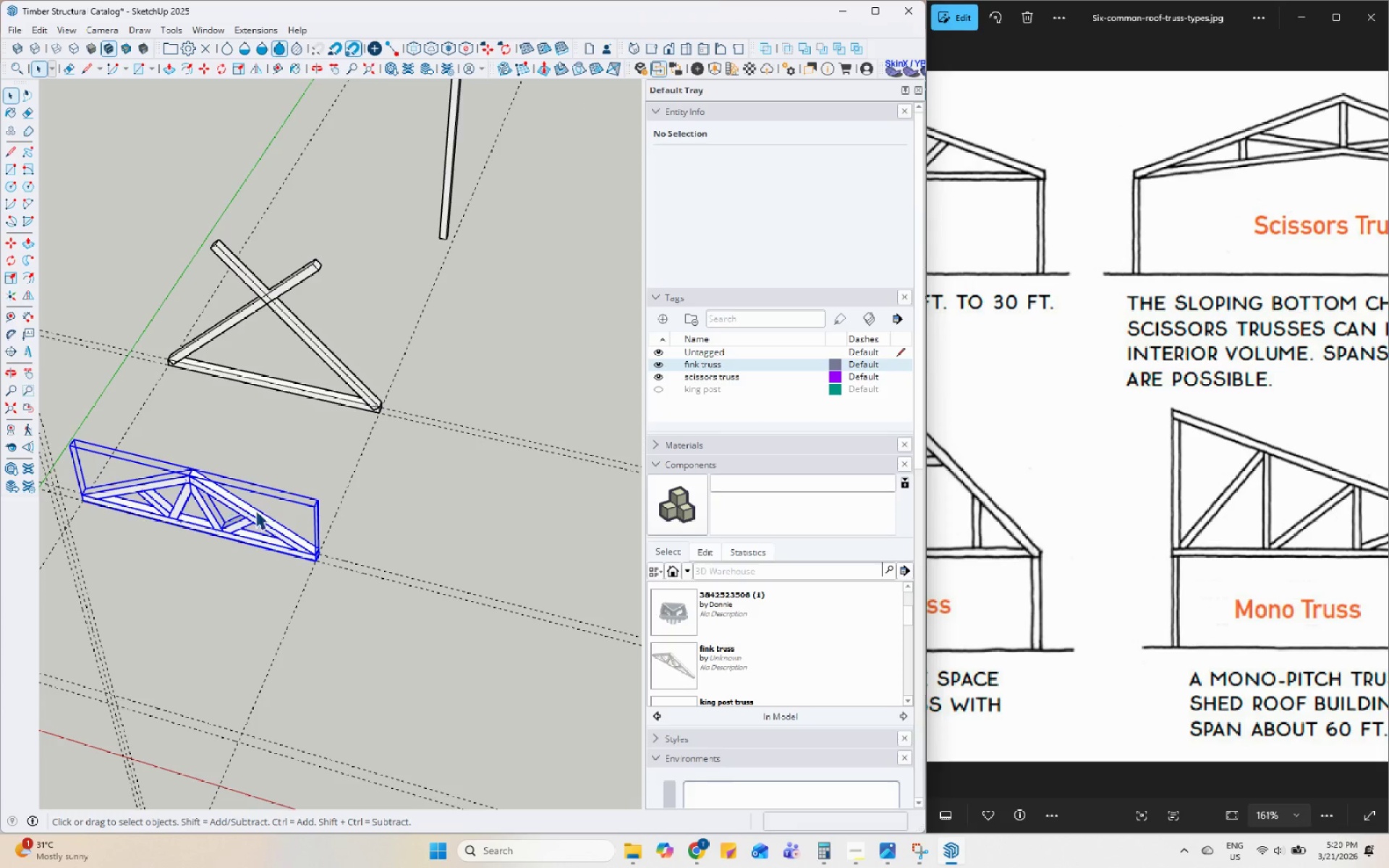 
middle_click([274, 517])
 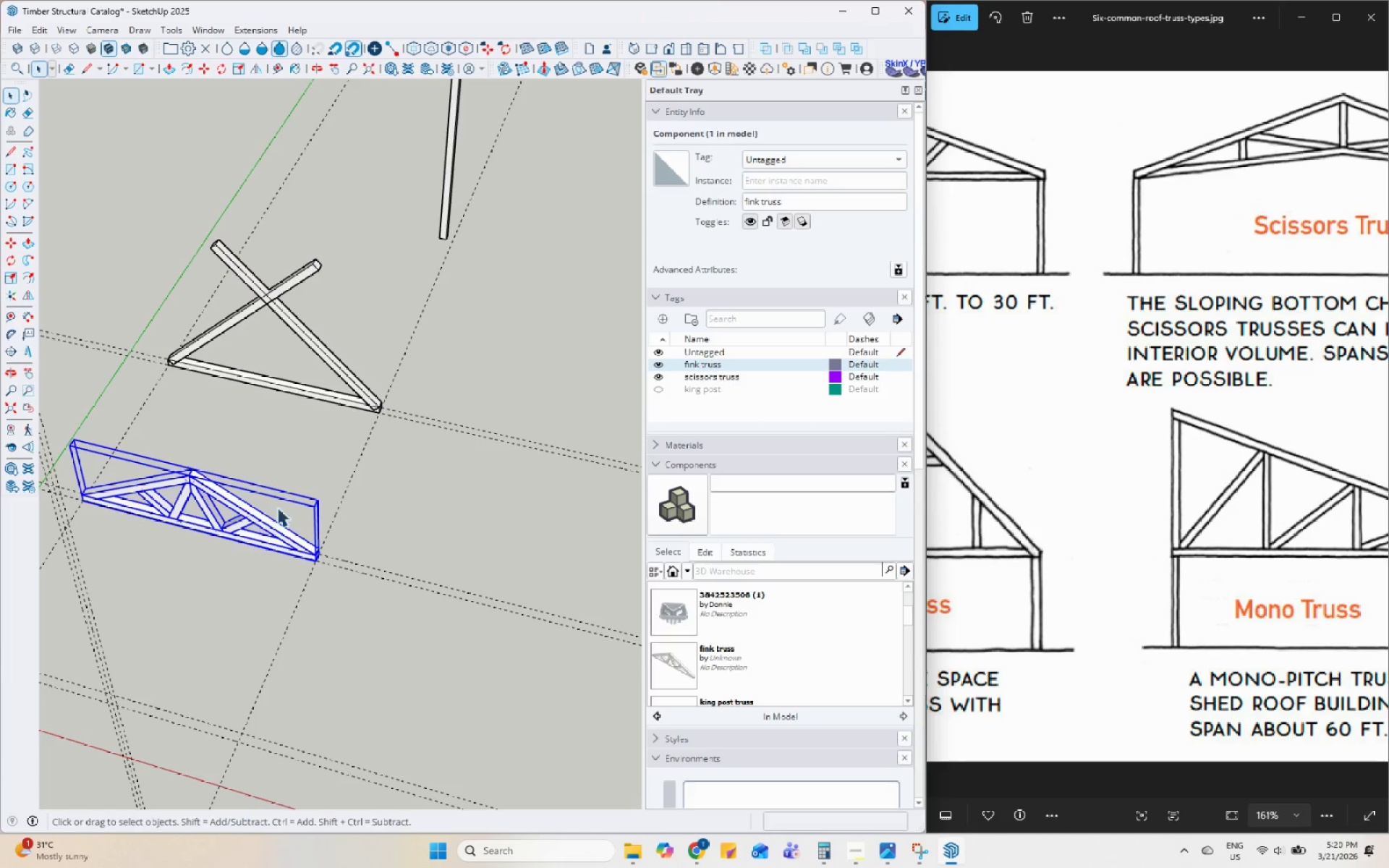 
key(M)
 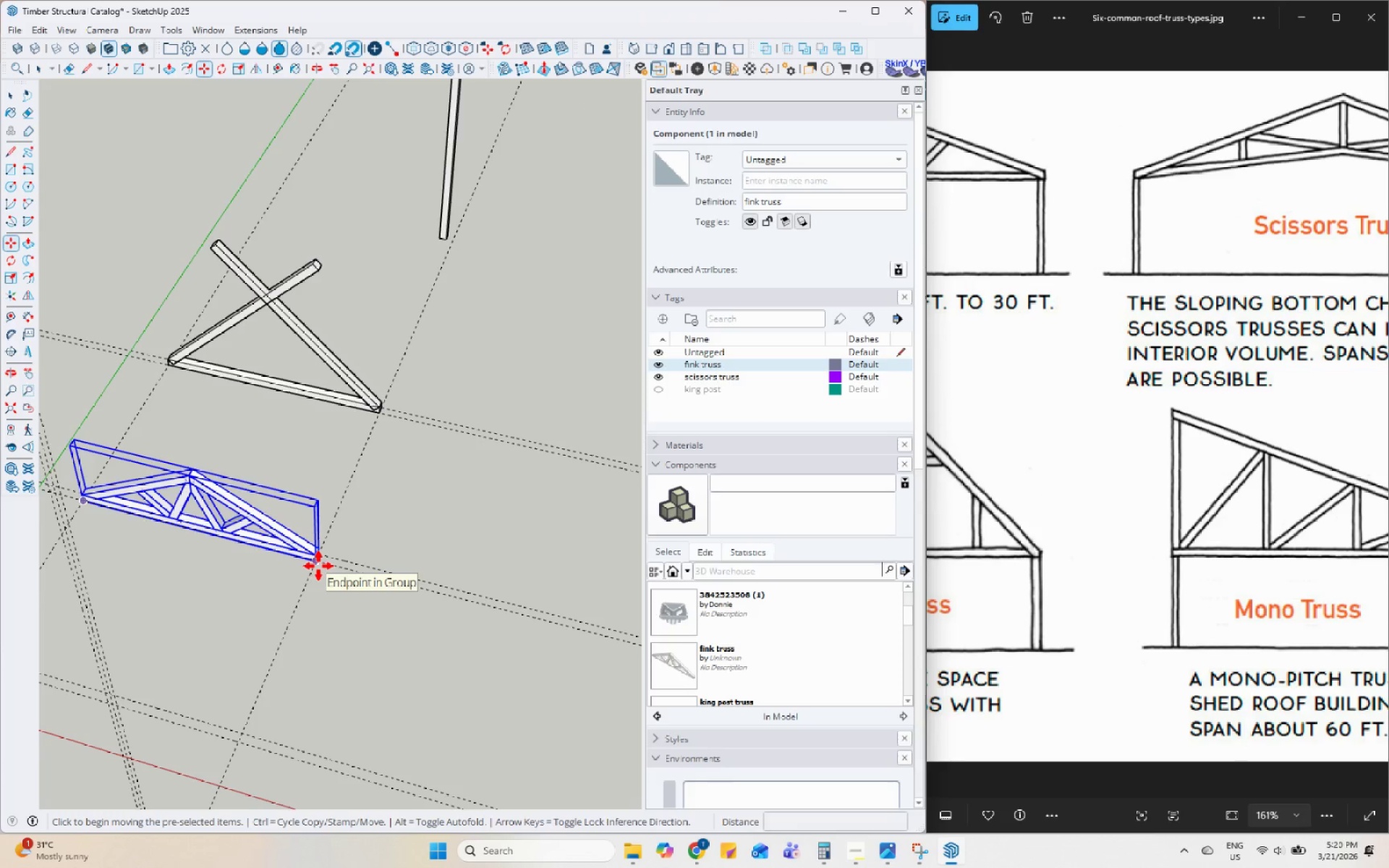 
left_click([318, 566])
 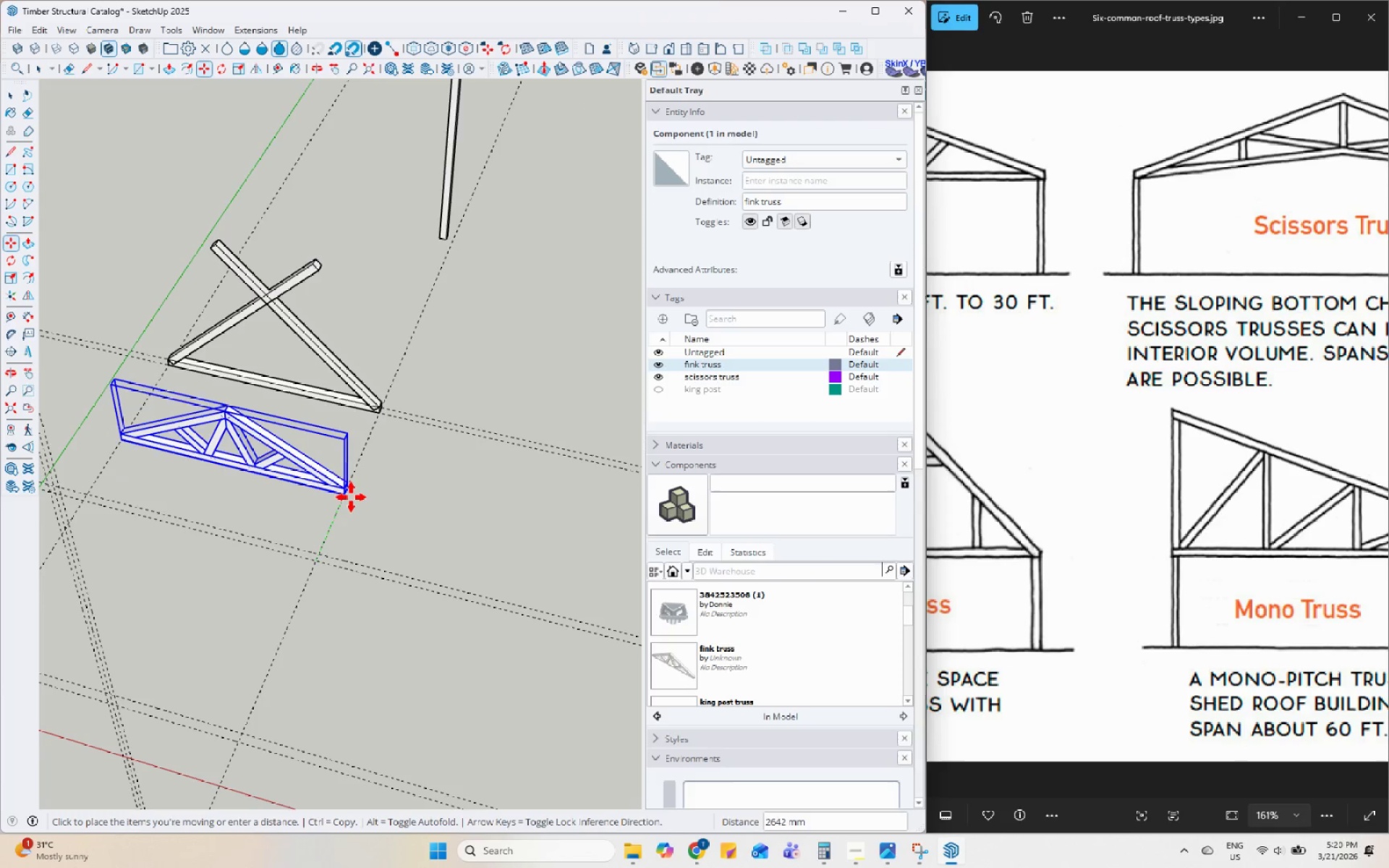 
key(Control+ControlLeft)
 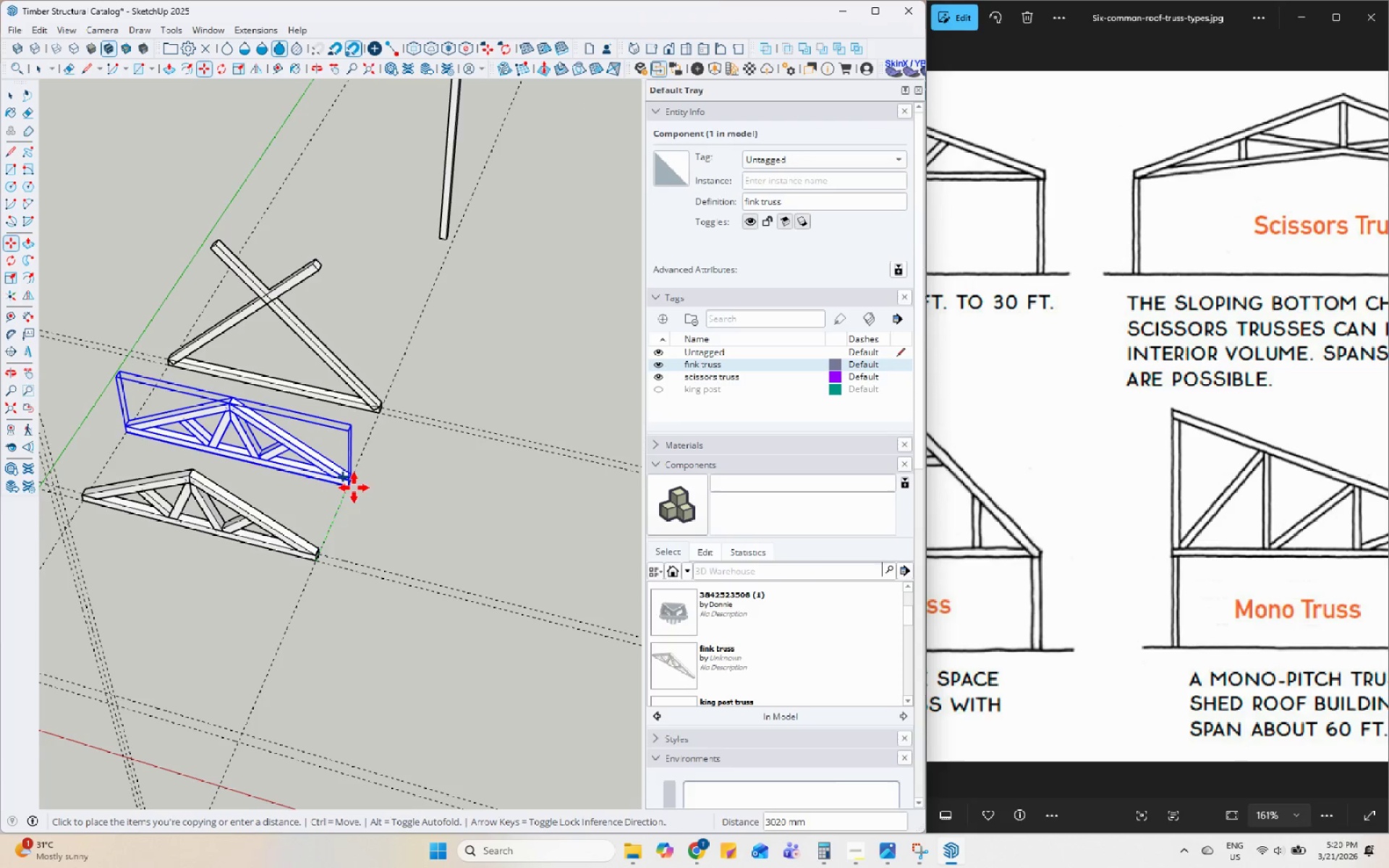 
left_click([354, 487])
 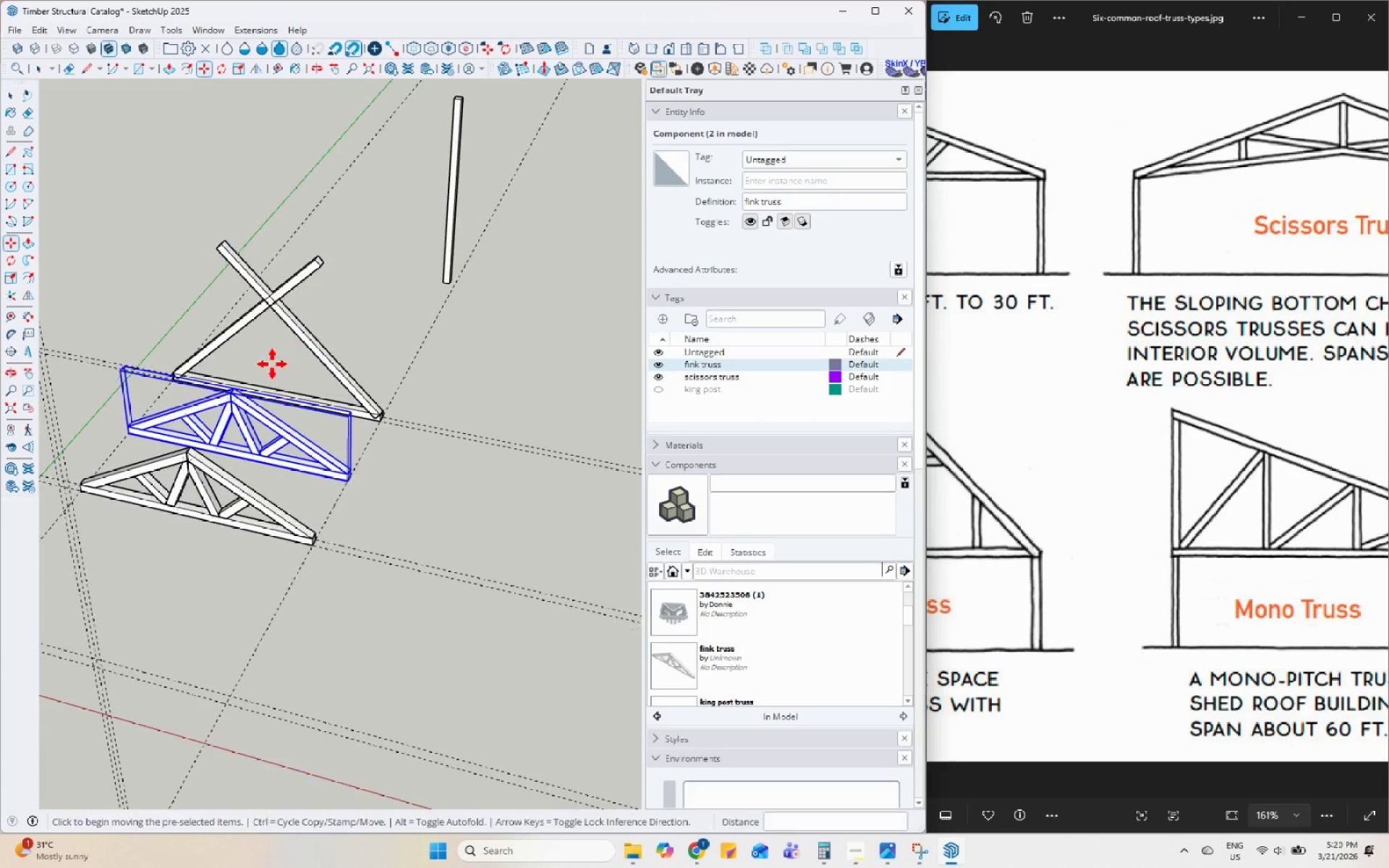 
scroll: coordinate [203, 398], scroll_direction: up, amount: 2.0
 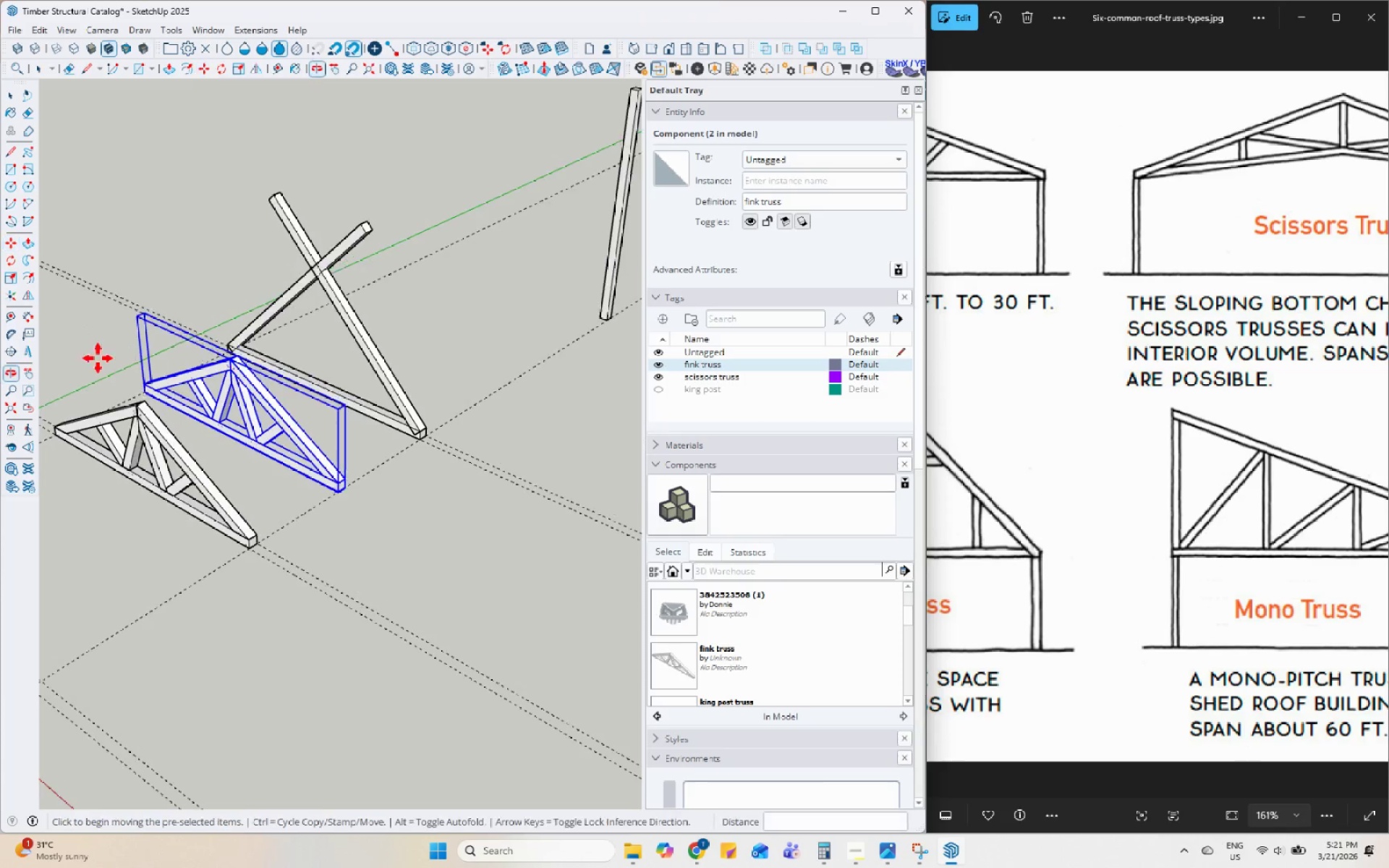 
key(Space)
 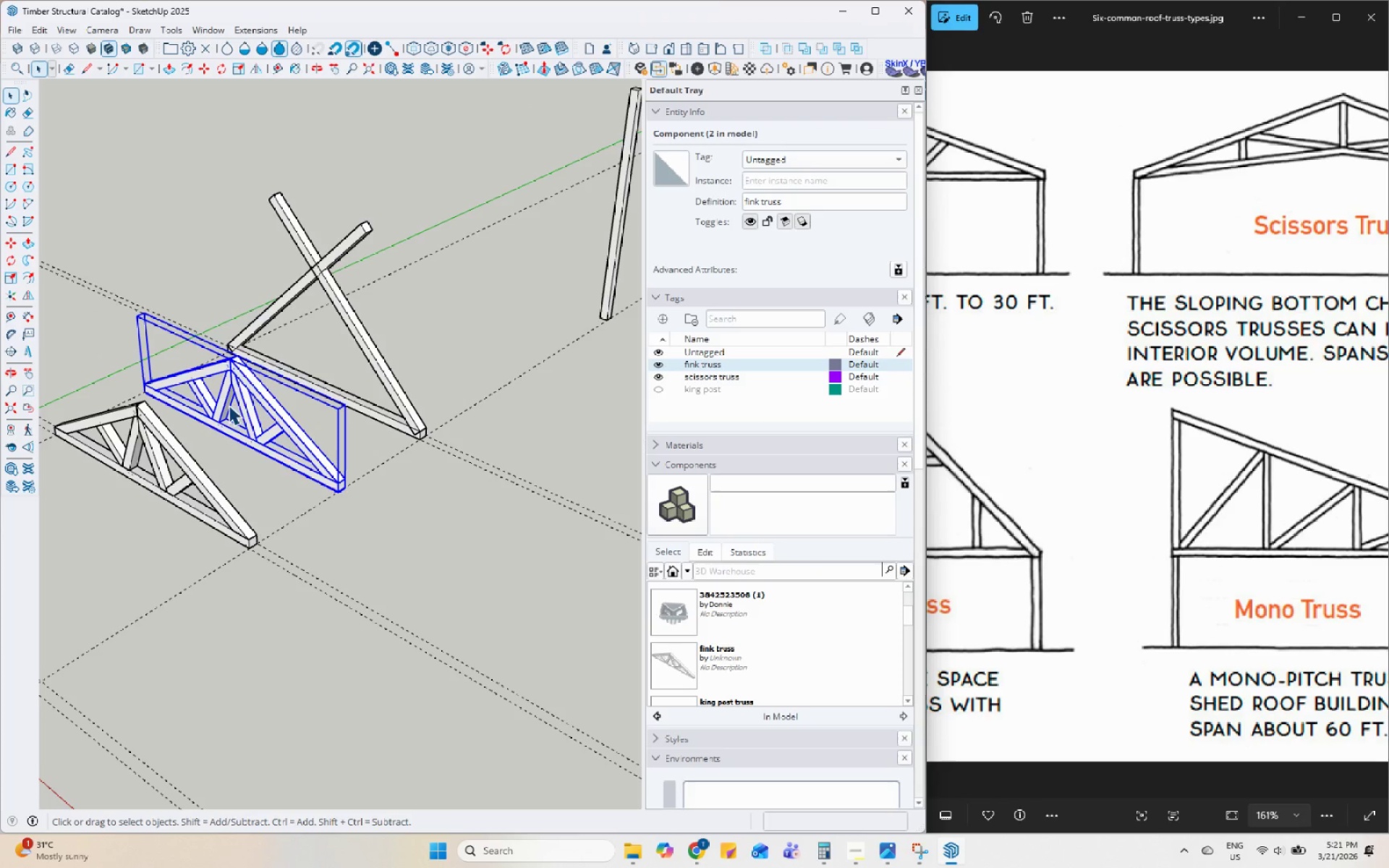 
left_click([234, 403])
 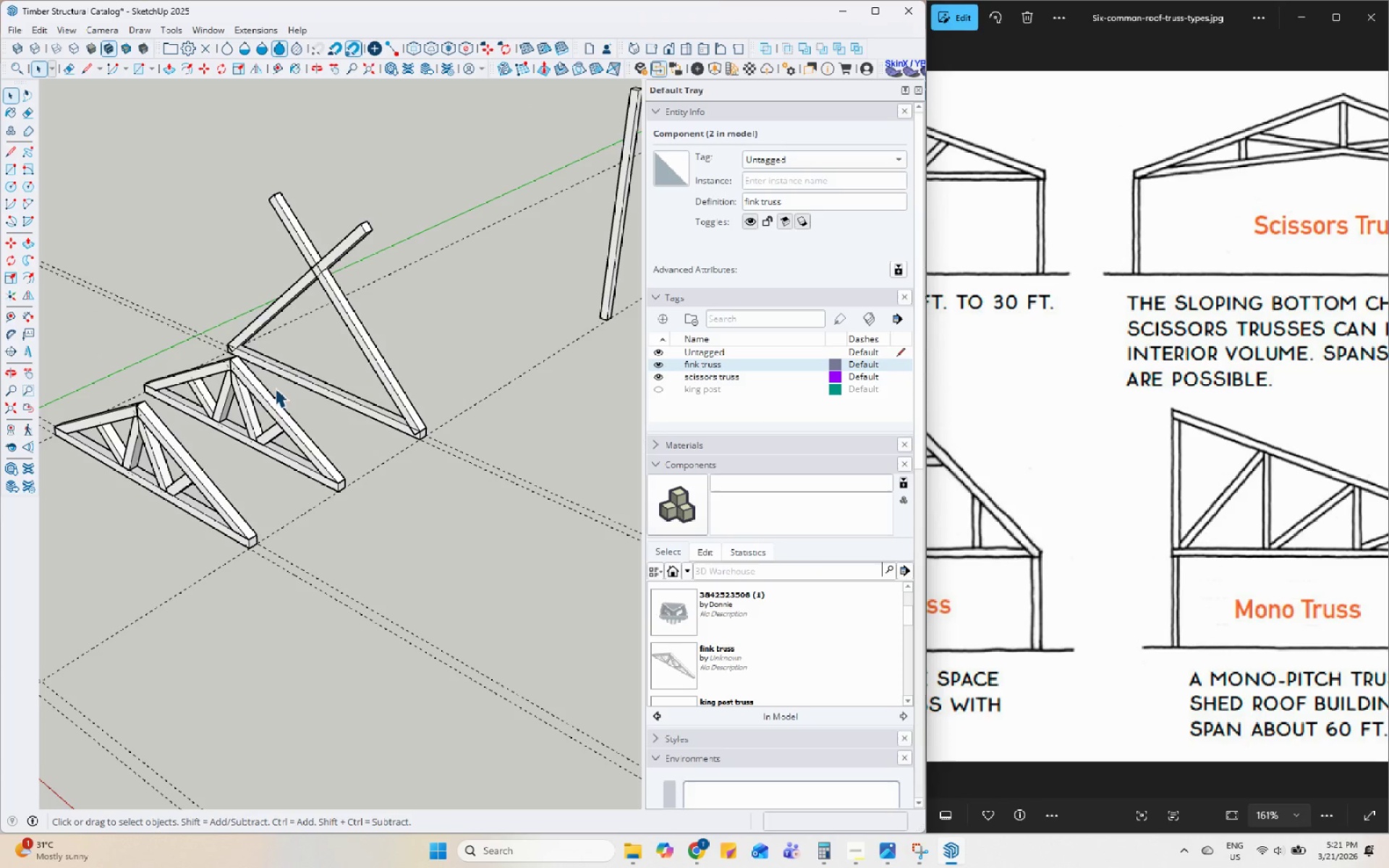 
left_click([263, 393])
 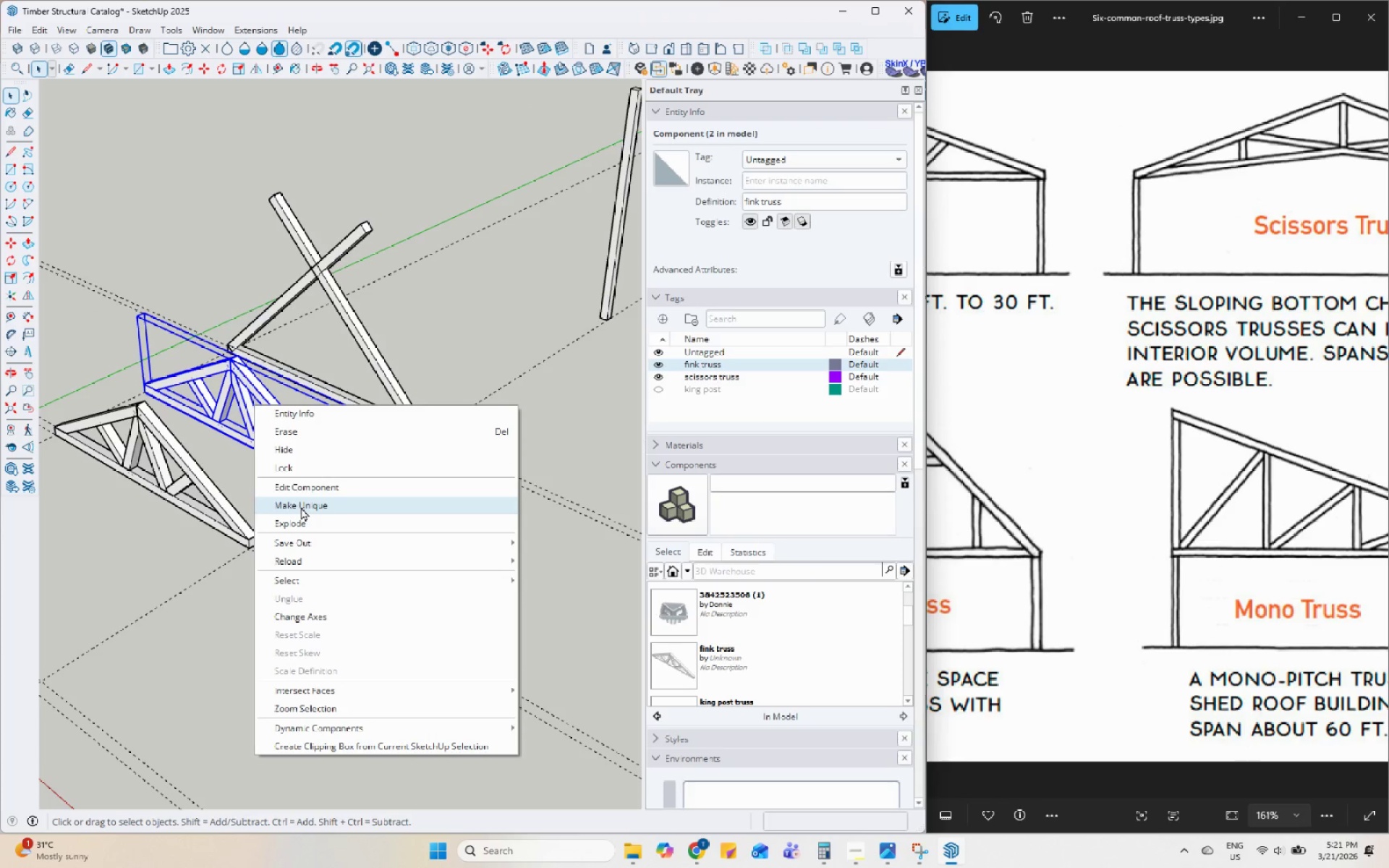 
left_click([301, 507])
 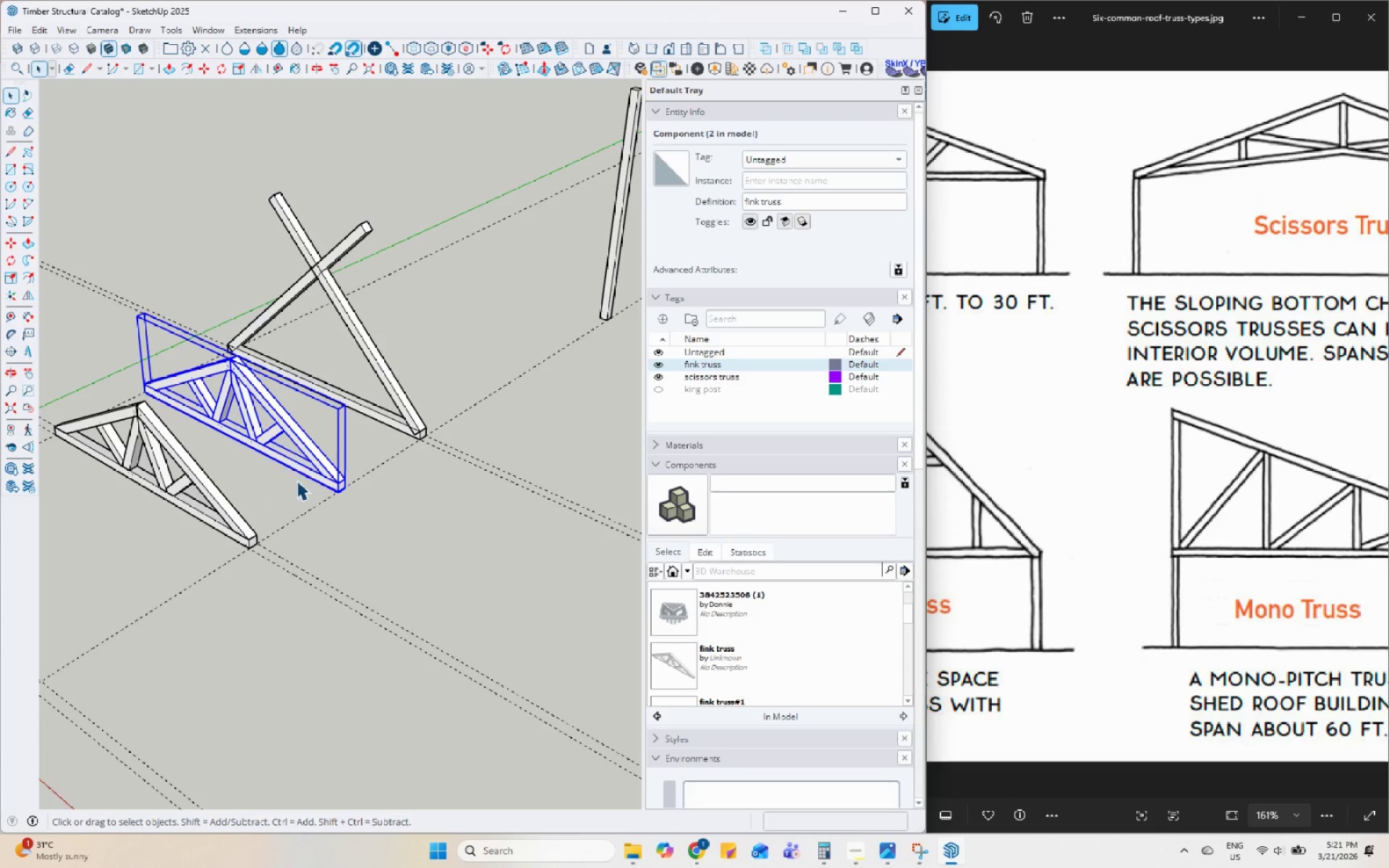 
right_click([288, 454])
 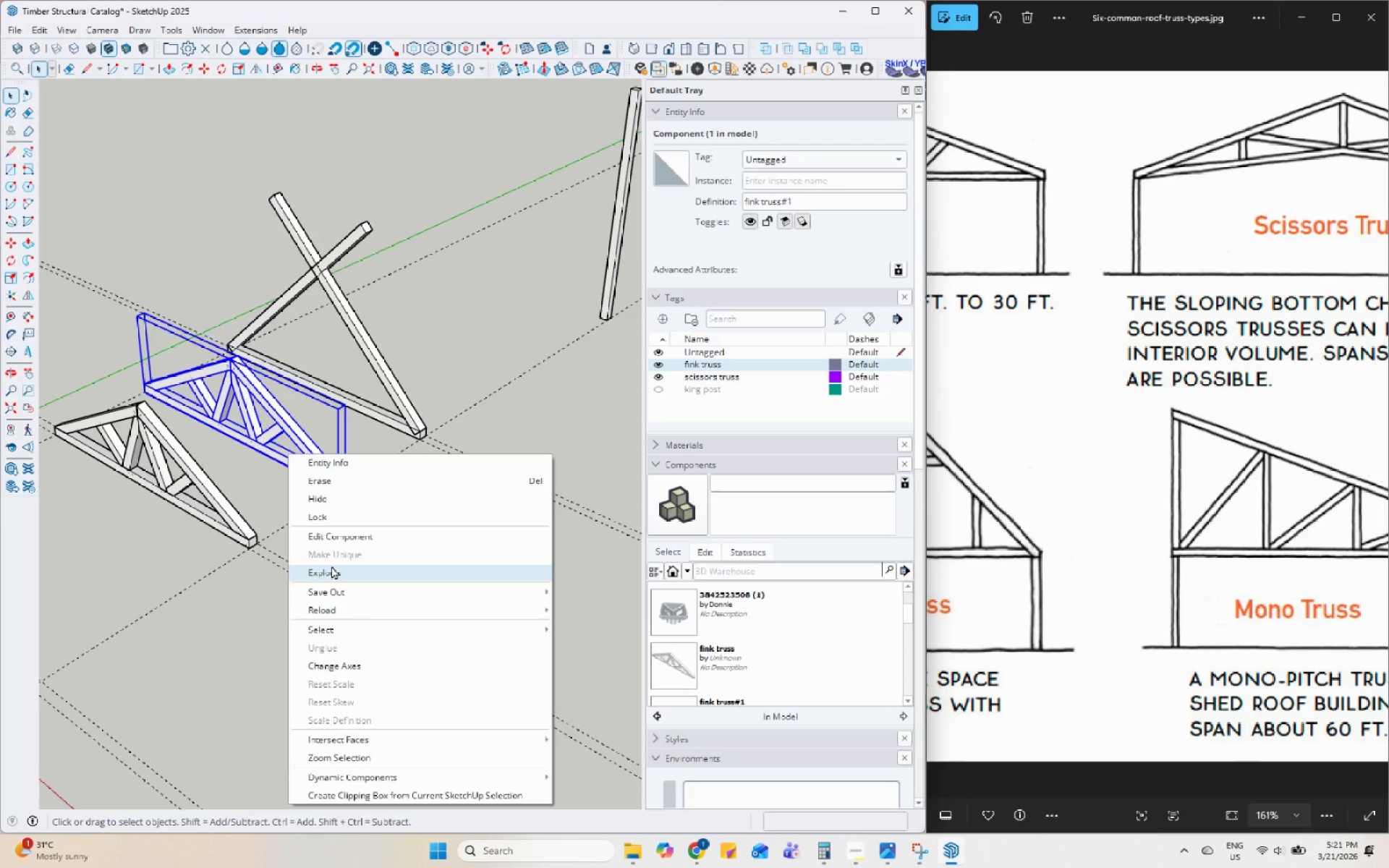 
double_click([276, 436])
 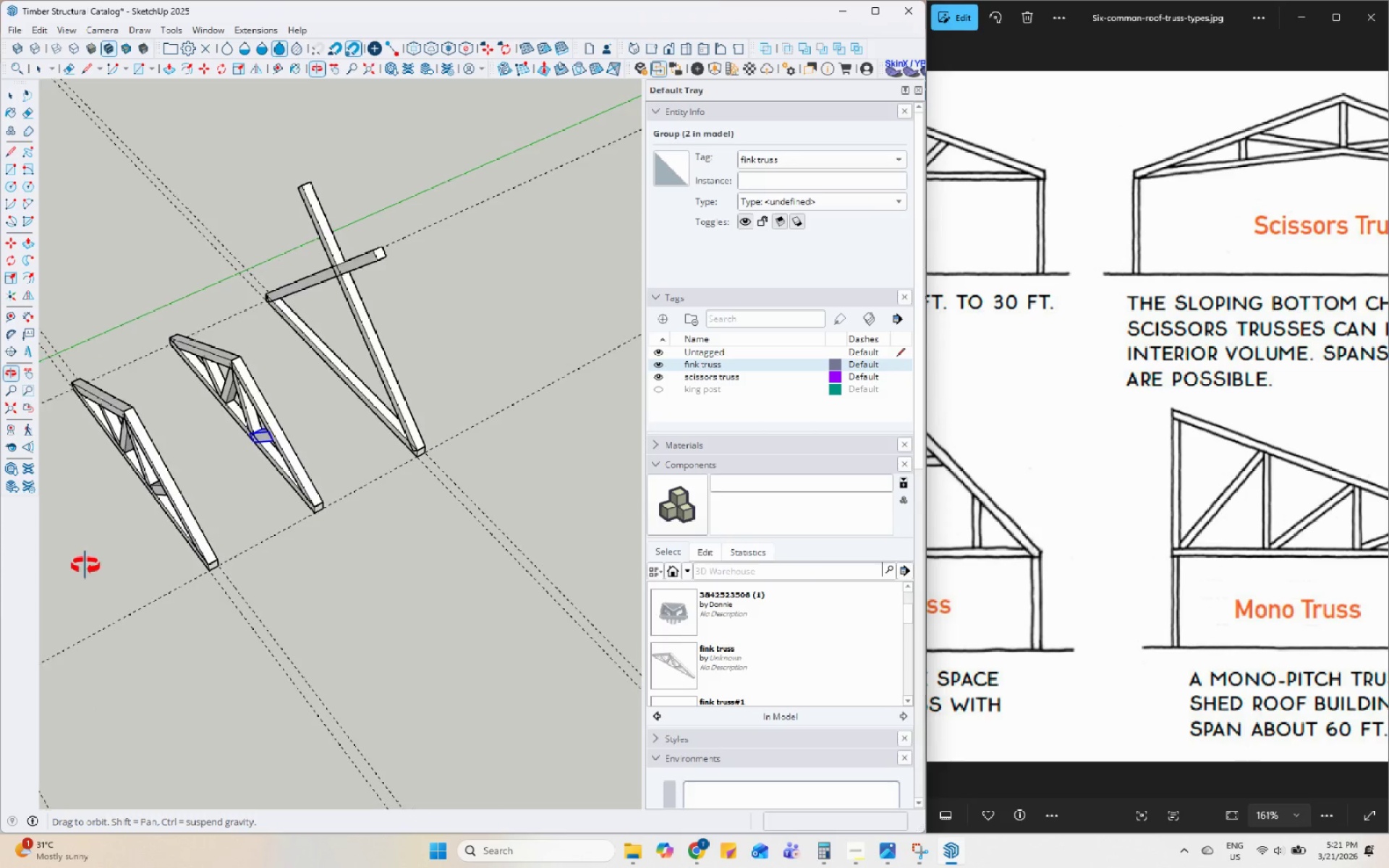 
left_click_drag(start_coordinate=[130, 299], to_coordinate=[191, 287])
 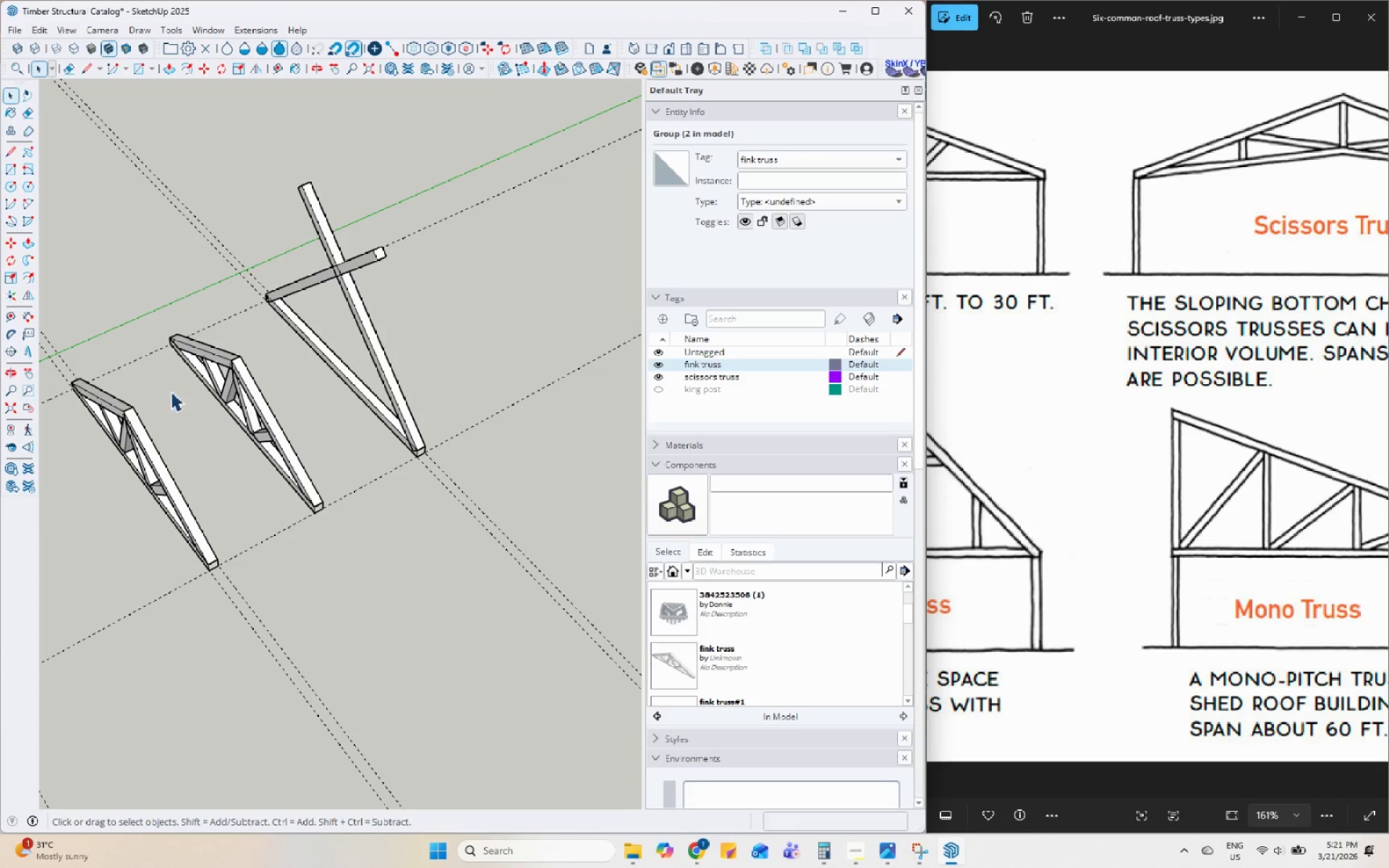 
left_click([137, 439])
 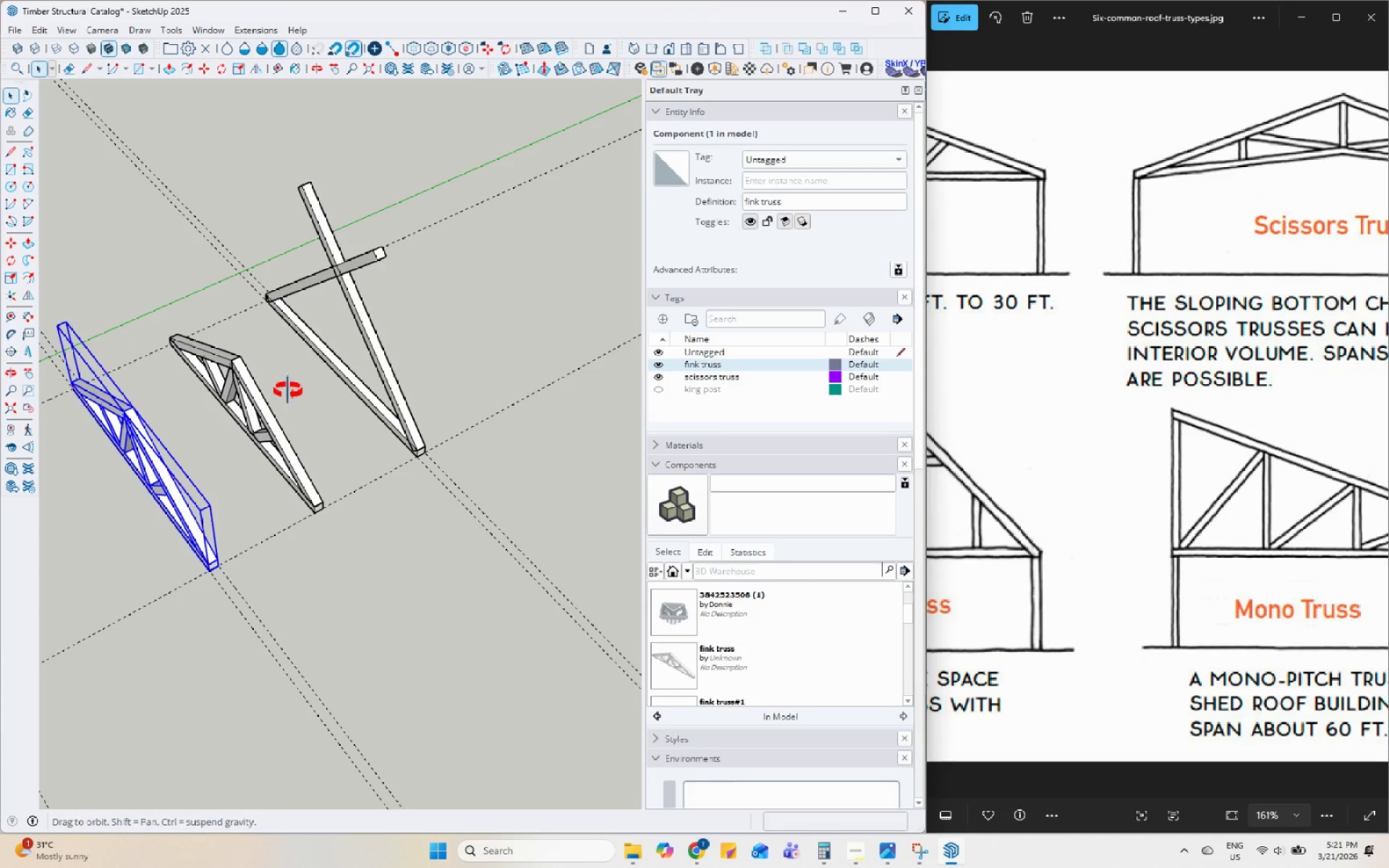 
left_click_drag(start_coordinate=[166, 253], to_coordinate=[218, 267])
 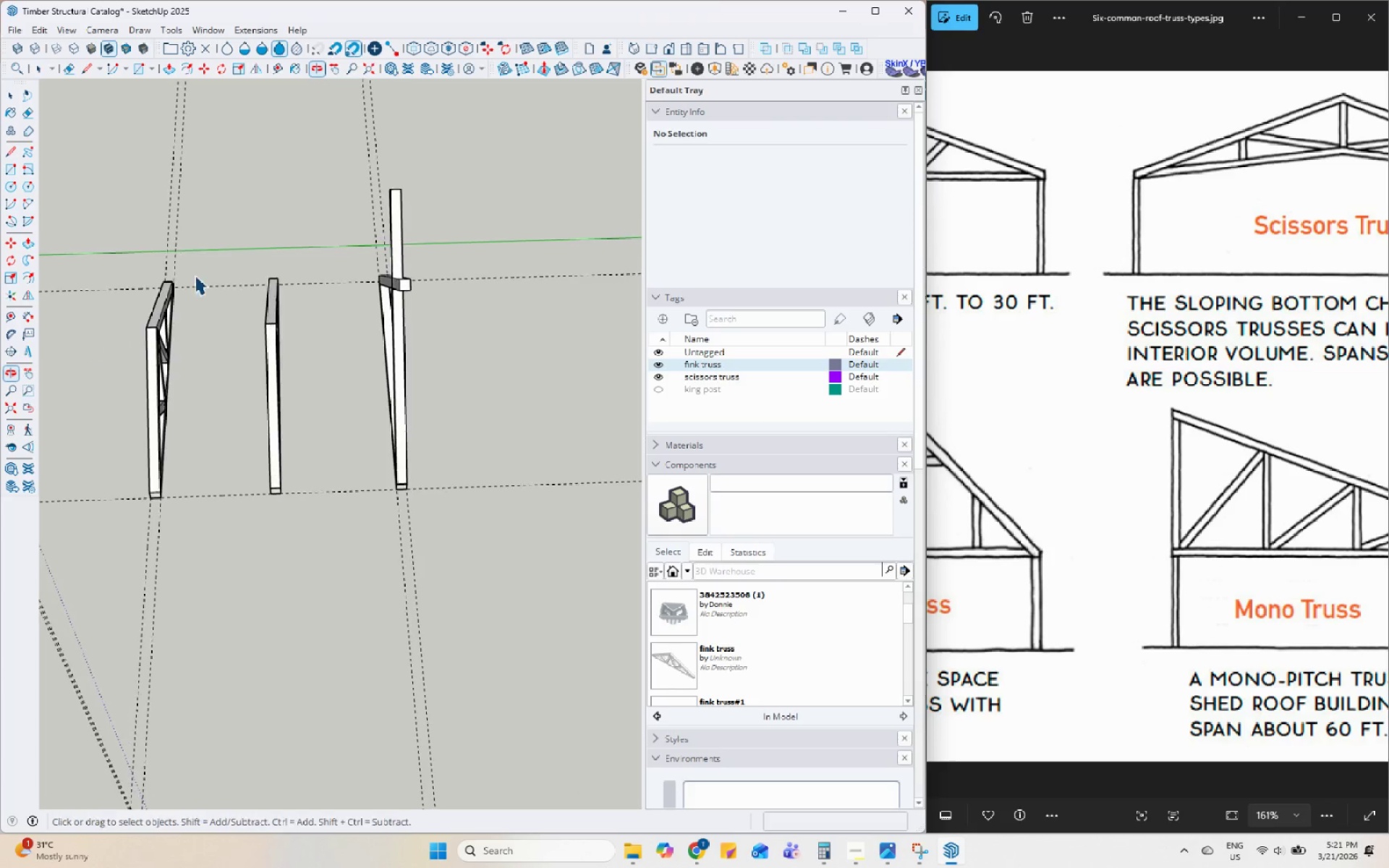 
left_click_drag(start_coordinate=[232, 250], to_coordinate=[307, 610])
 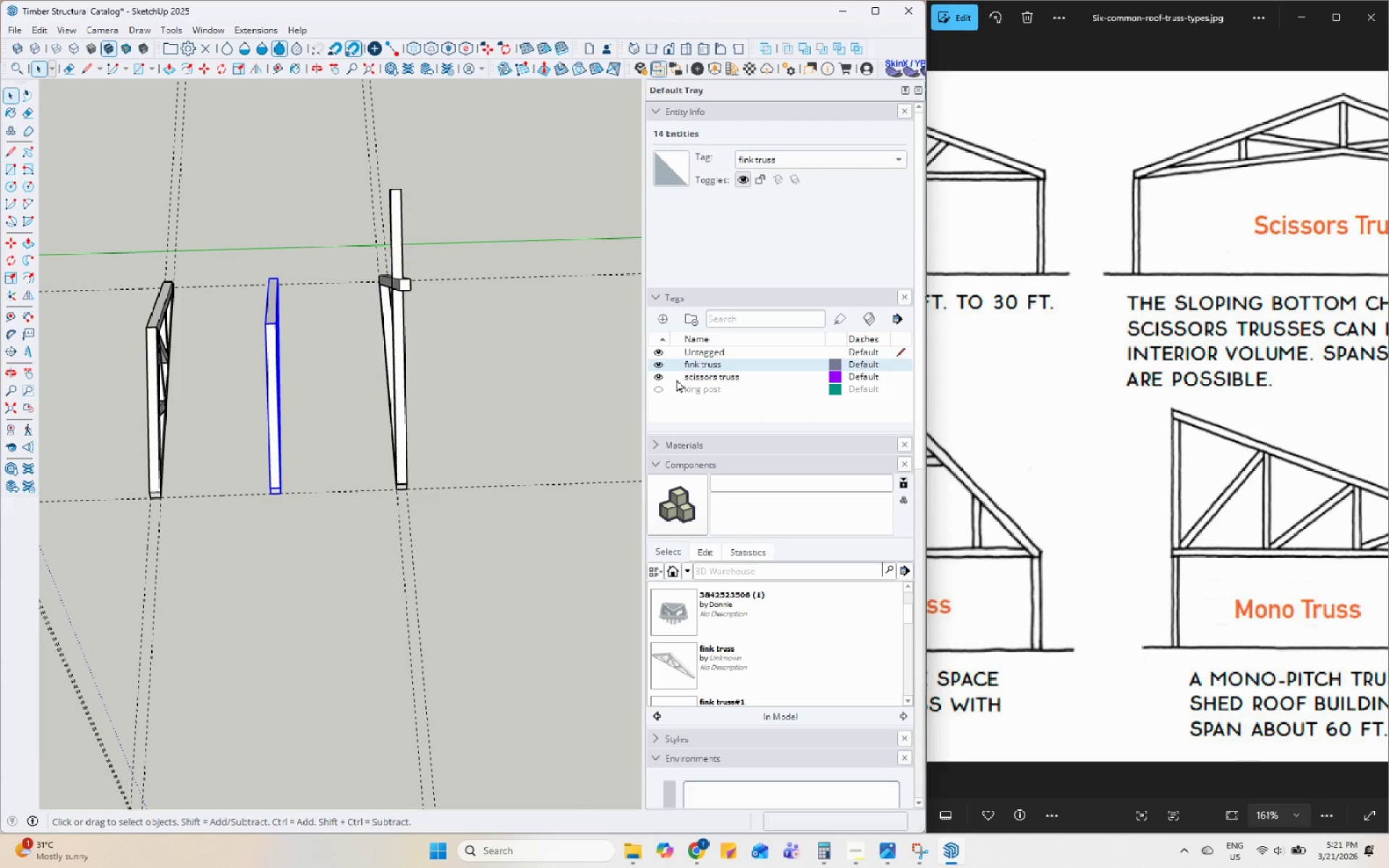 
left_click([772, 152])
 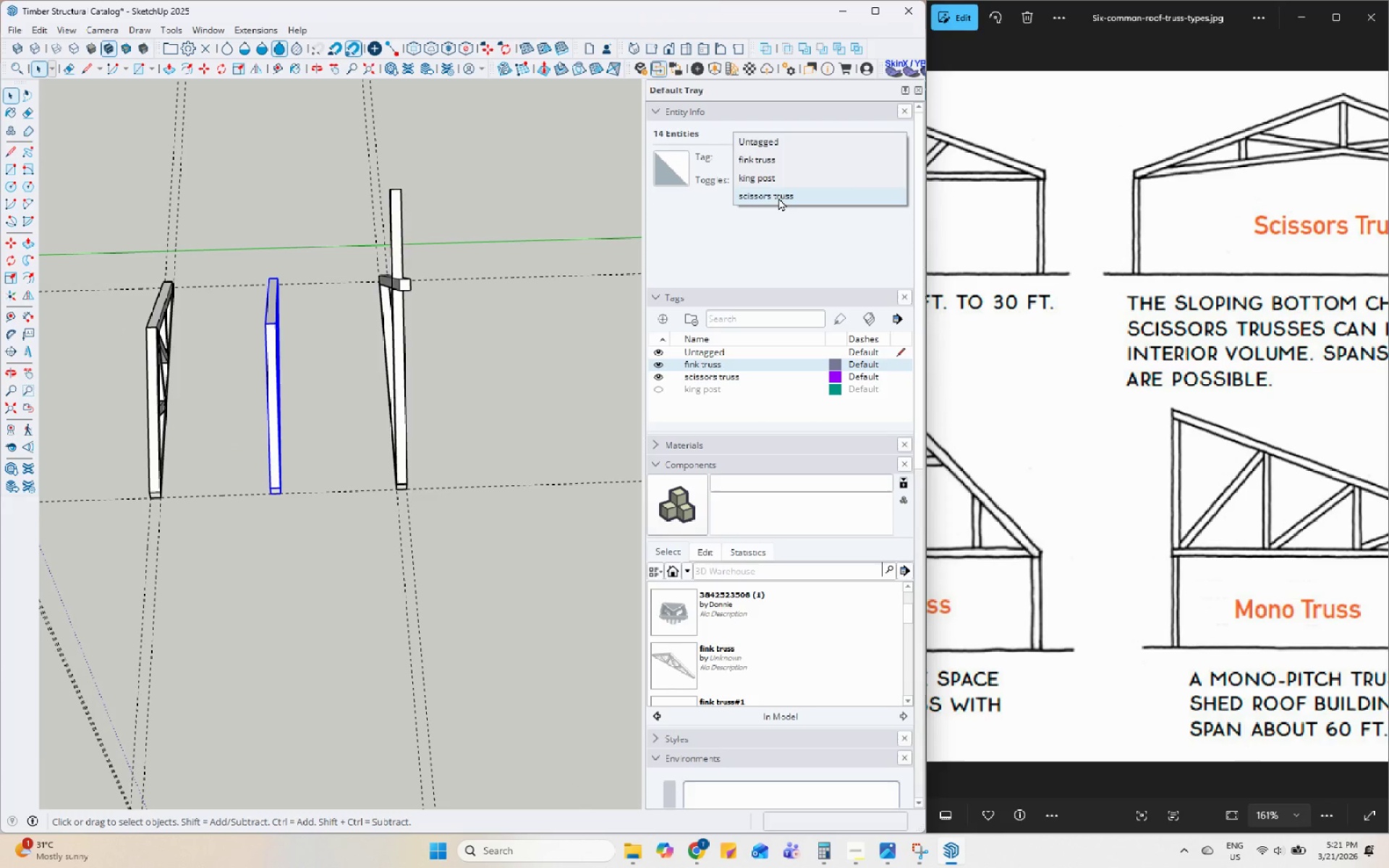 
left_click([778, 198])
 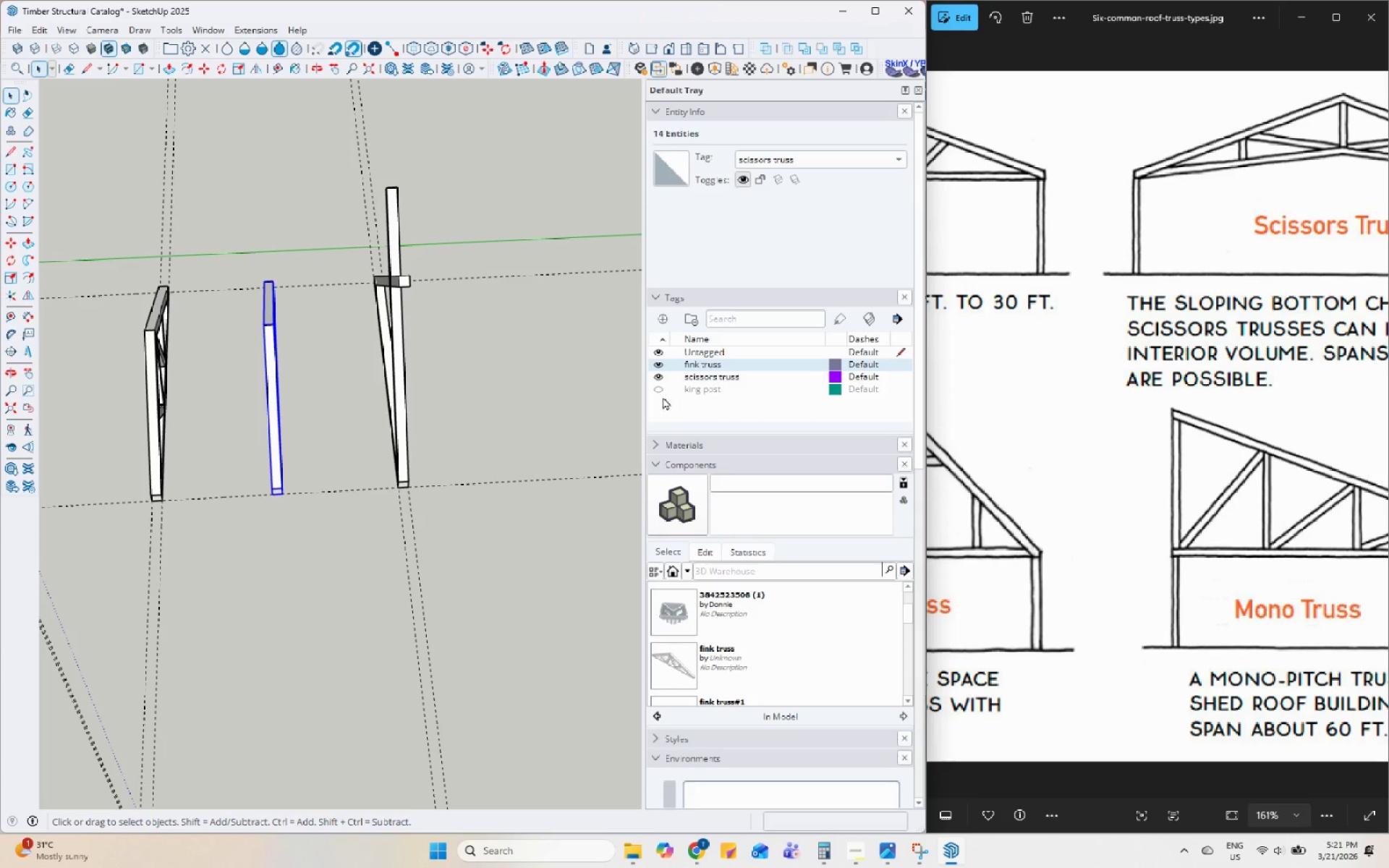 
left_click([655, 365])
 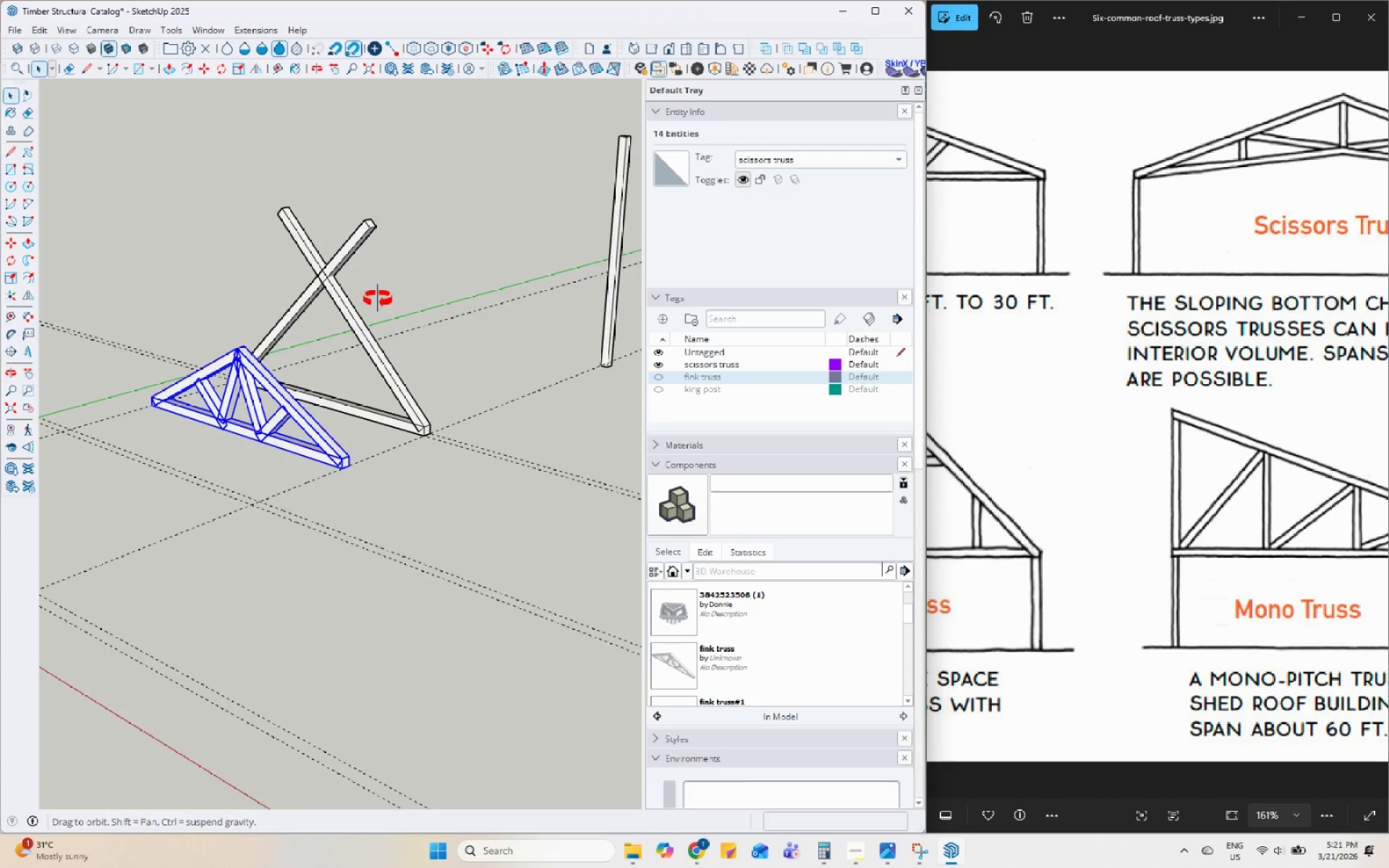 
scroll: coordinate [322, 365], scroll_direction: up, amount: 11.0
 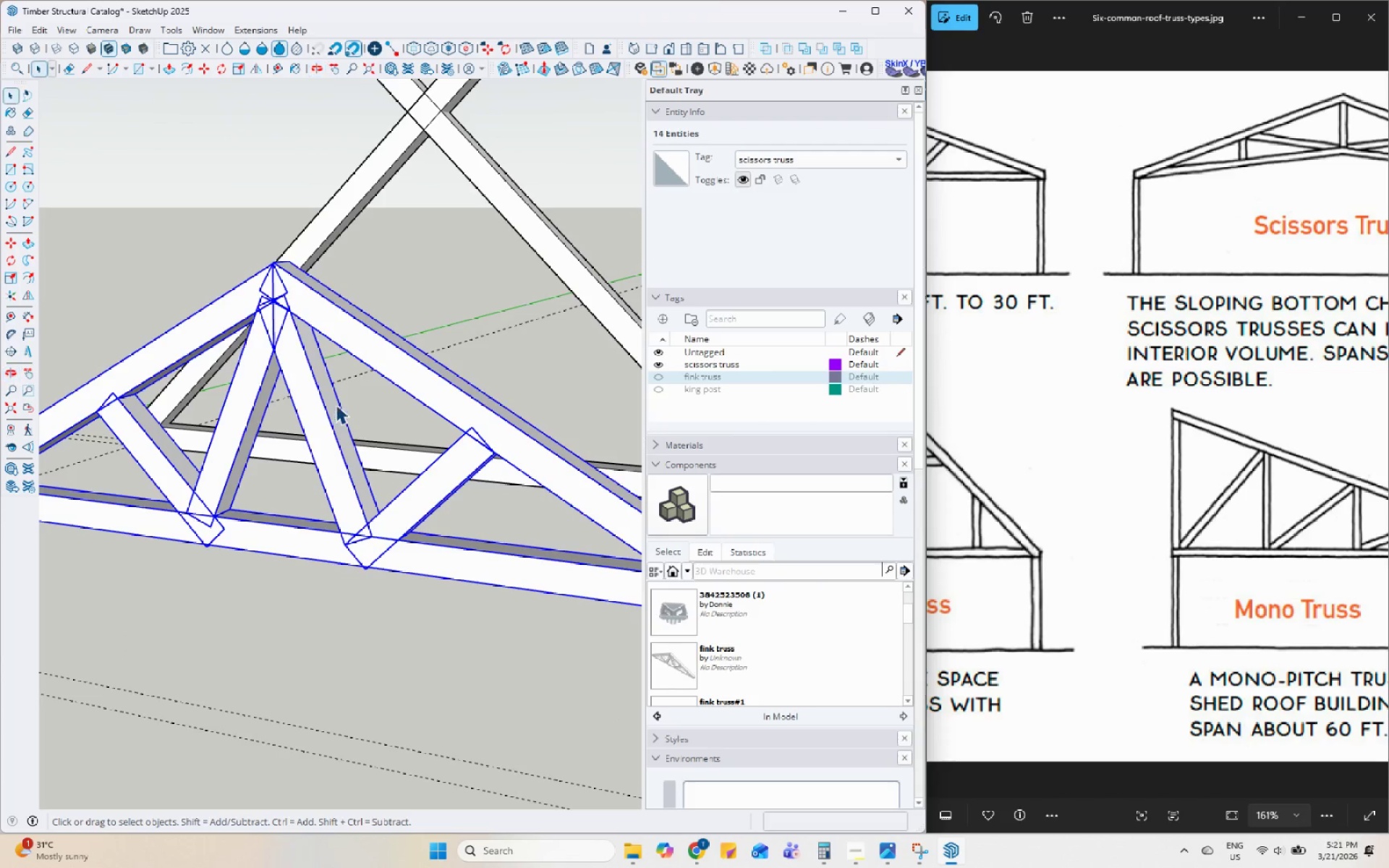 
left_click([351, 398])
 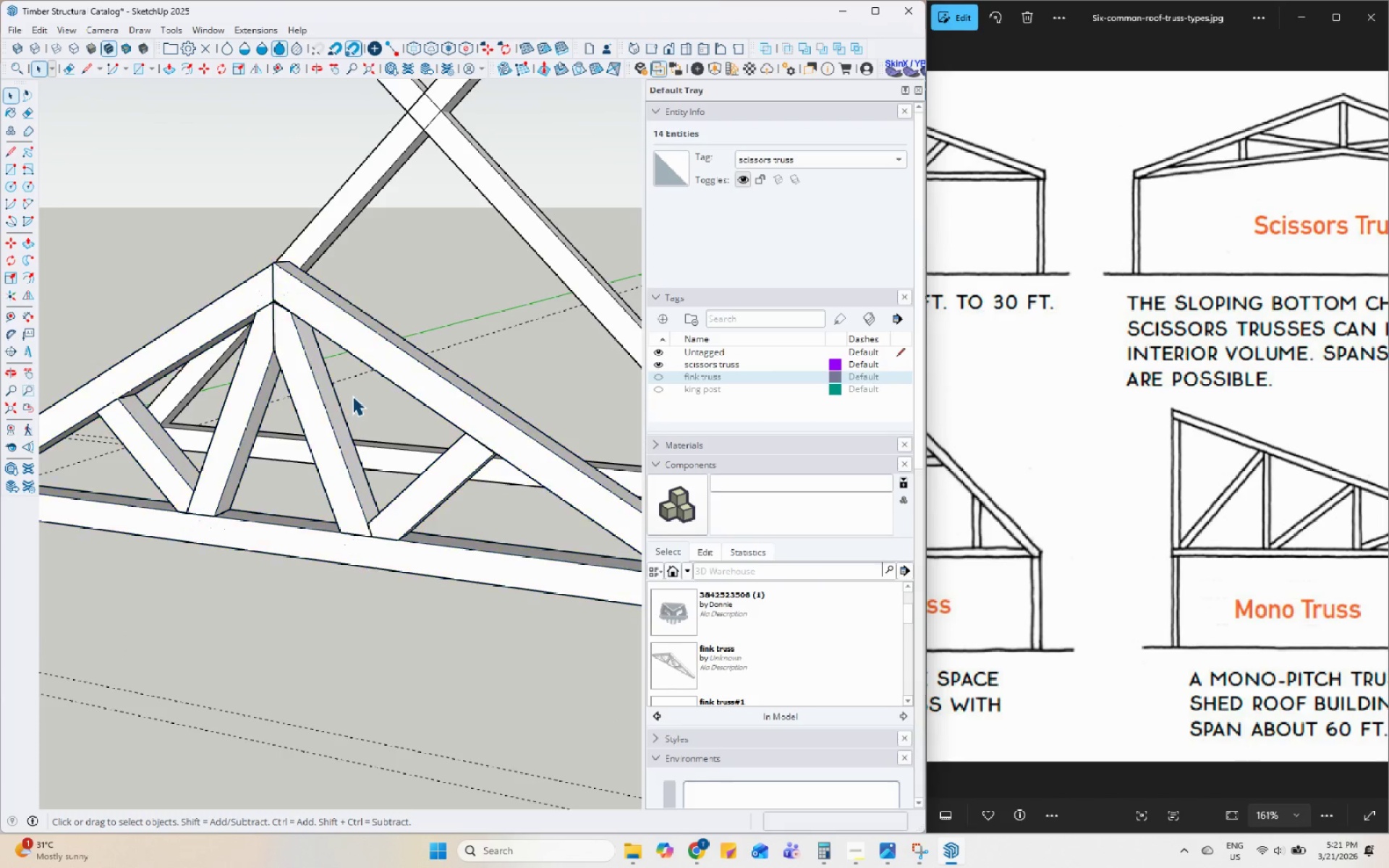 
left_click_drag(start_coordinate=[353, 395], to_coordinate=[303, 407])
 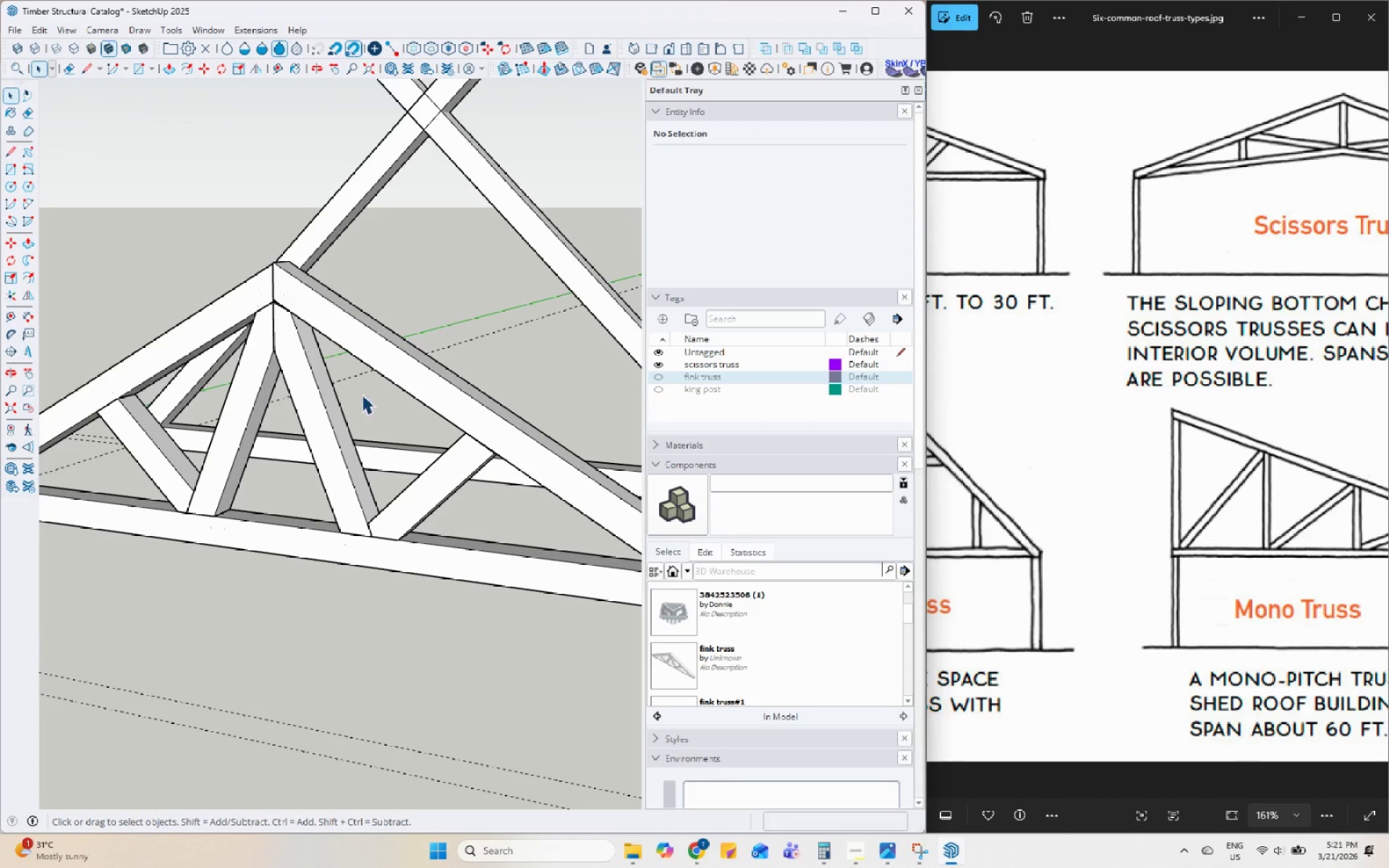 
left_click_drag(start_coordinate=[365, 395], to_coordinate=[285, 411])
 